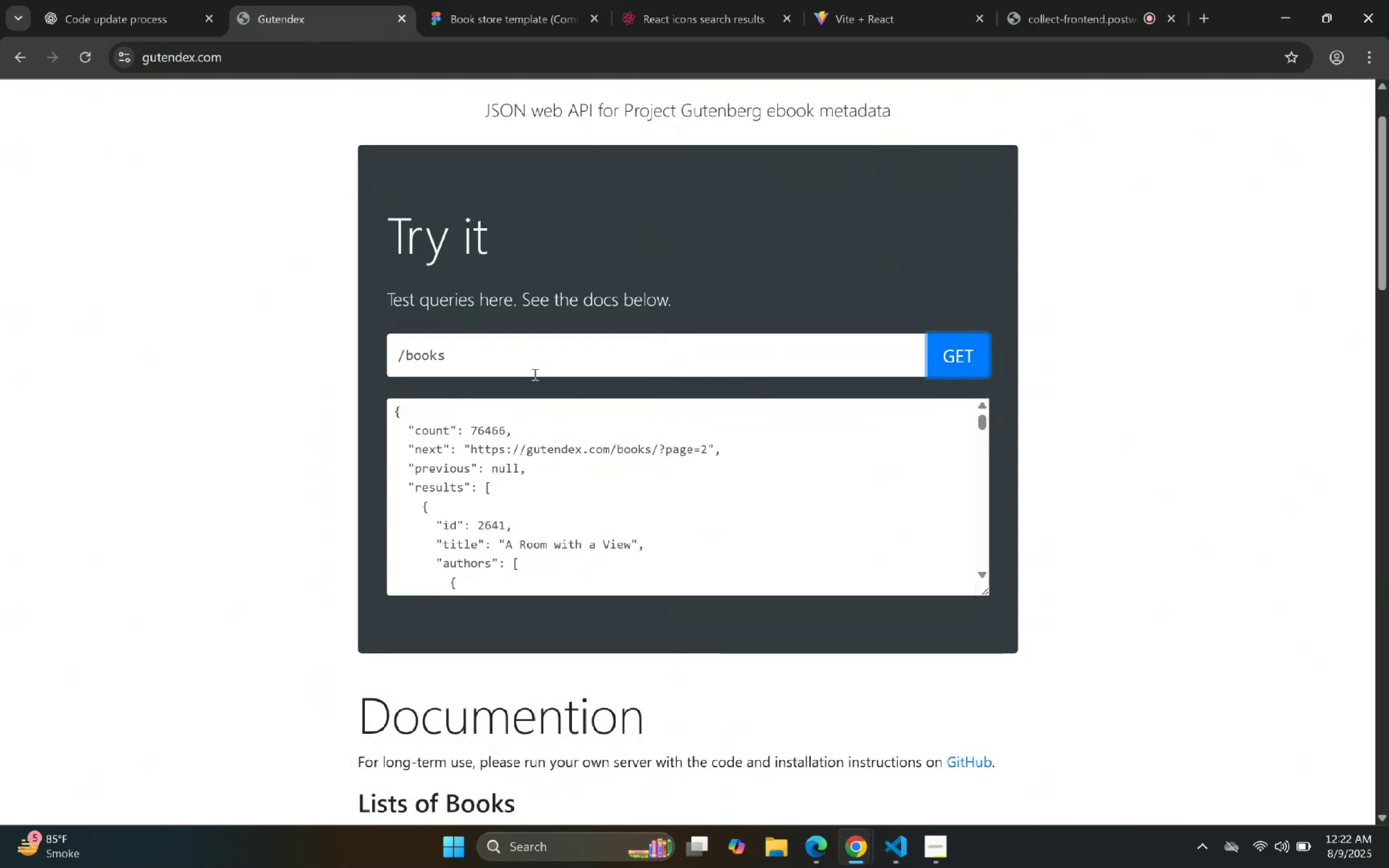 
scroll: coordinate [564, 485], scroll_direction: down, amount: 34.0
 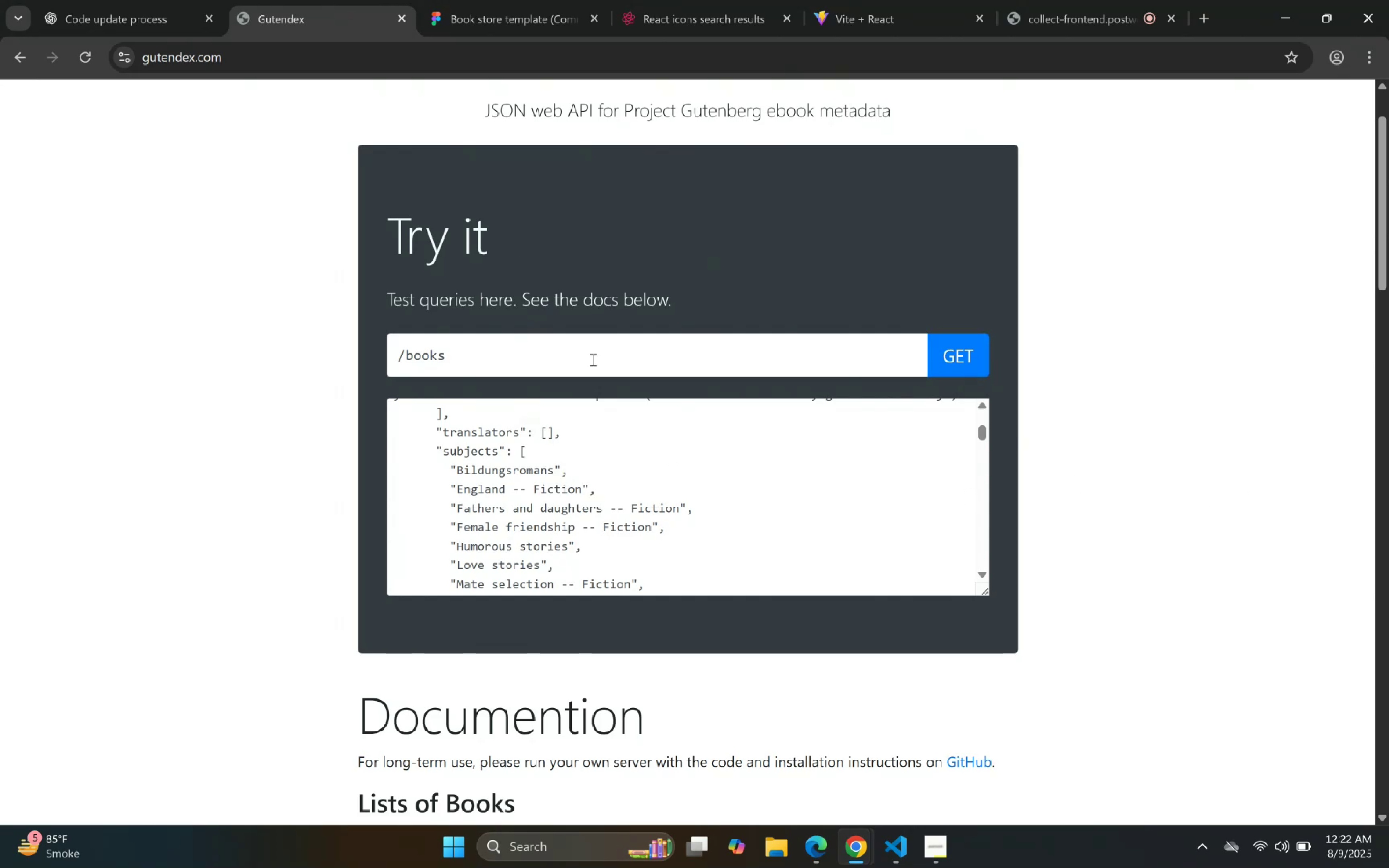 
left_click([899, 836])
 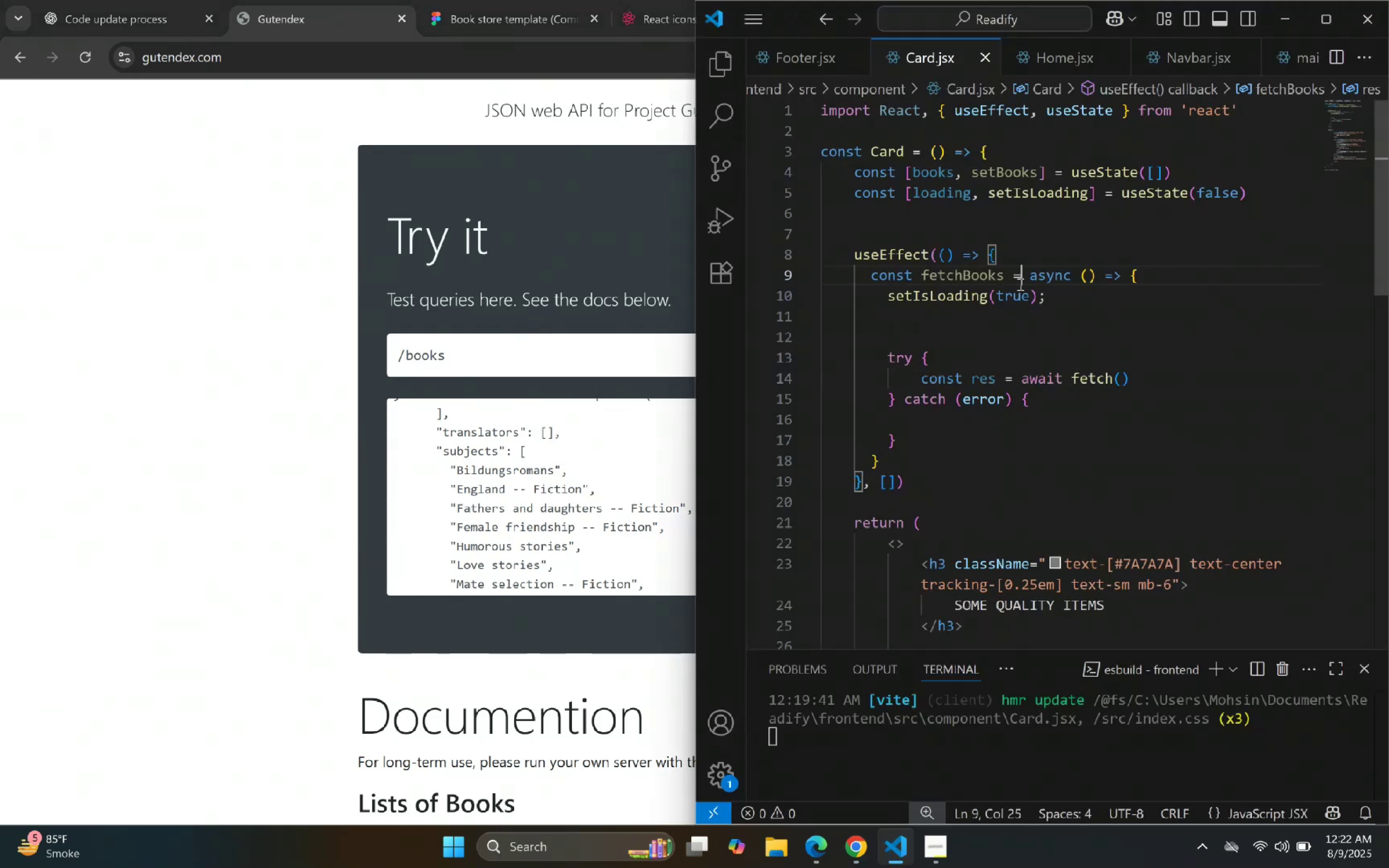 
double_click([1041, 221])
 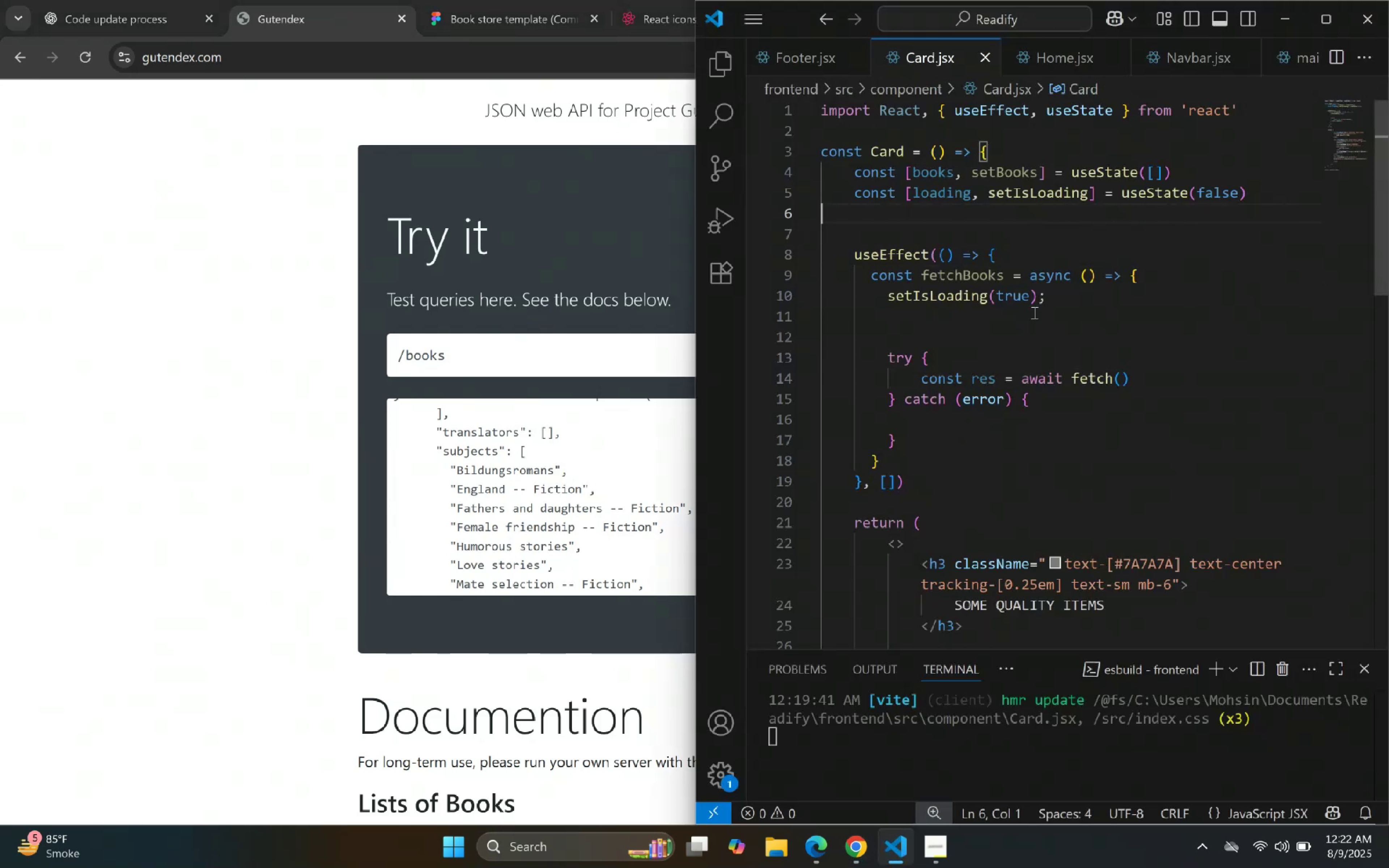 
triple_click([1033, 312])
 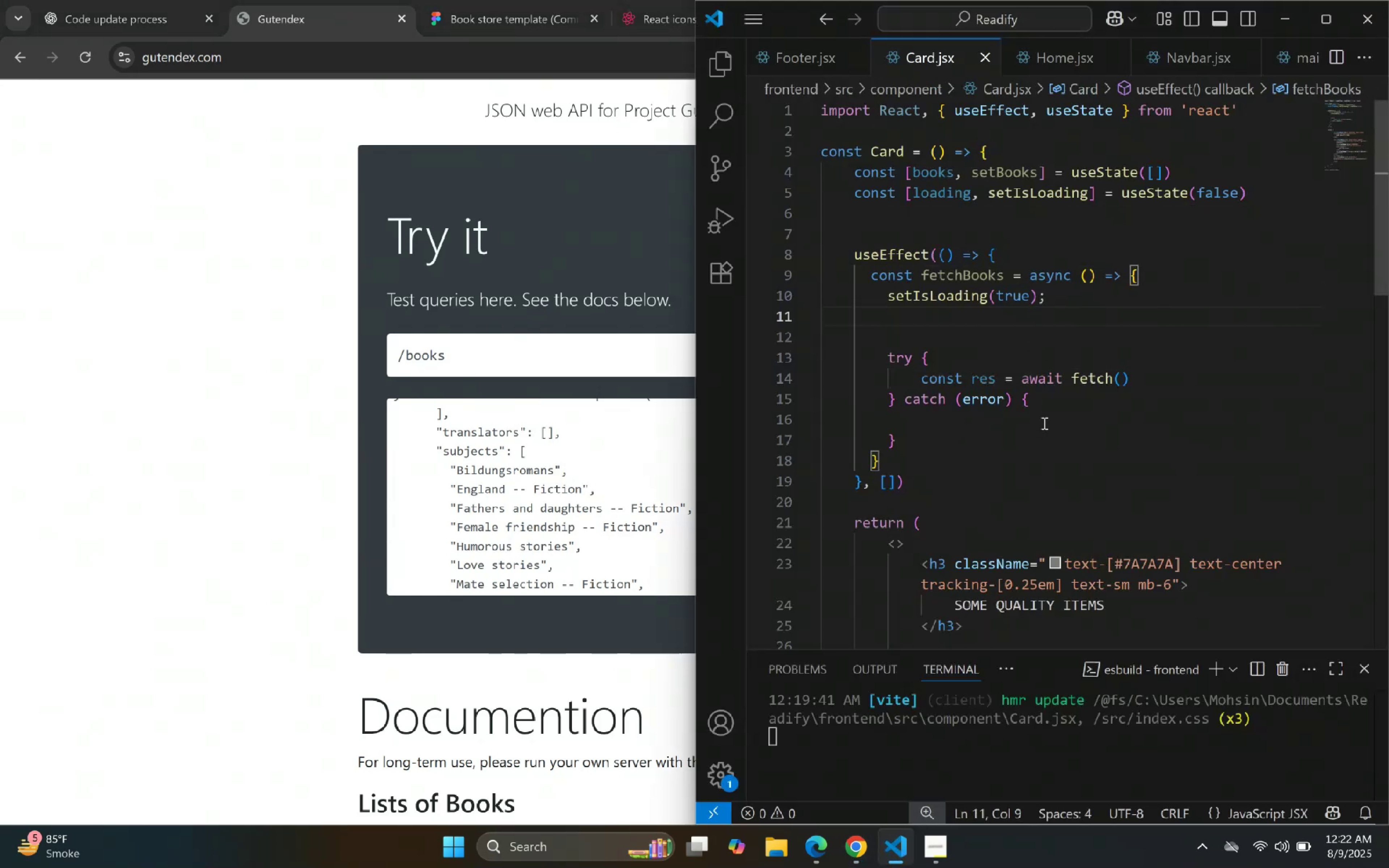 
wait(8.99)
 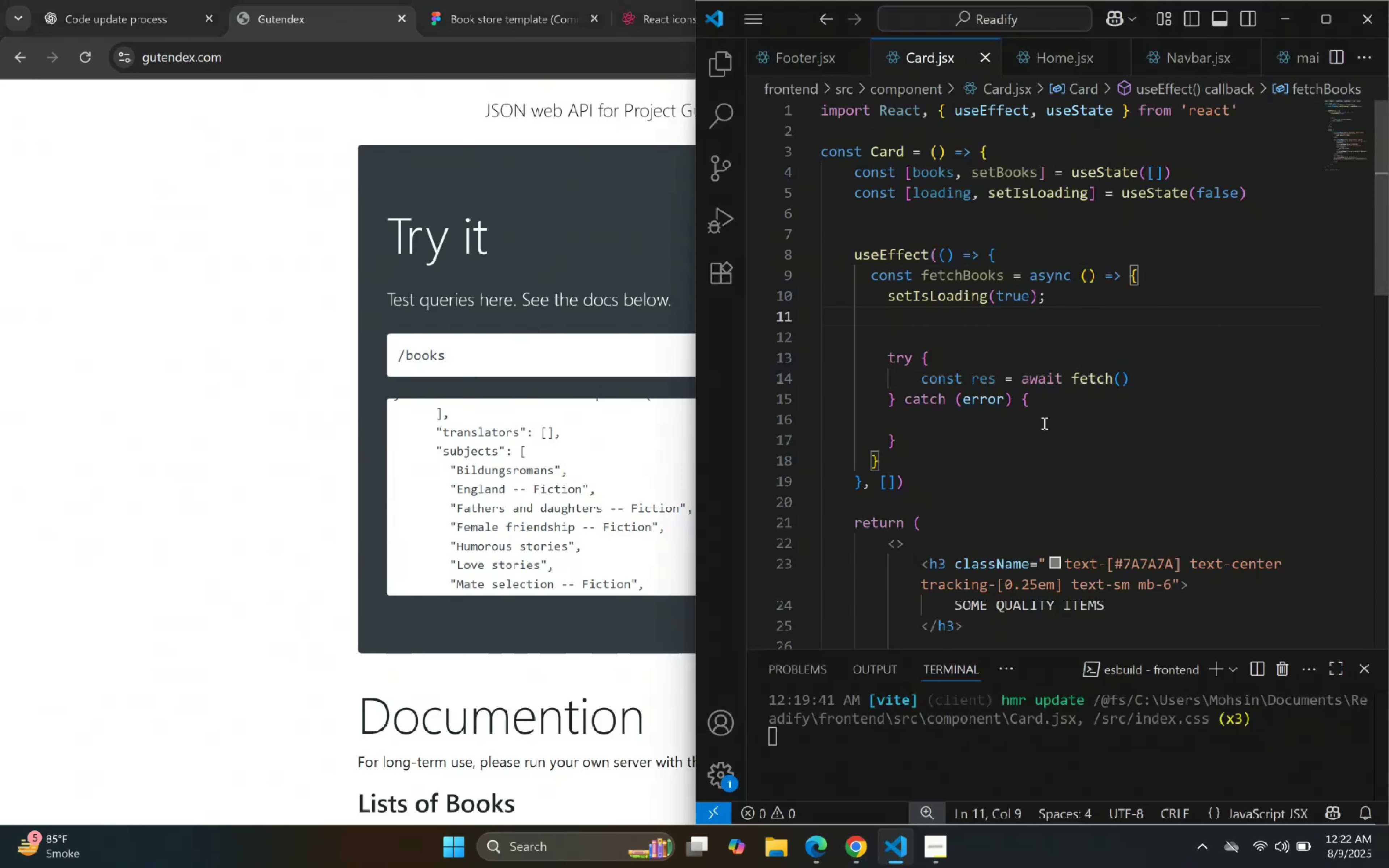 
left_click([300, 433])
 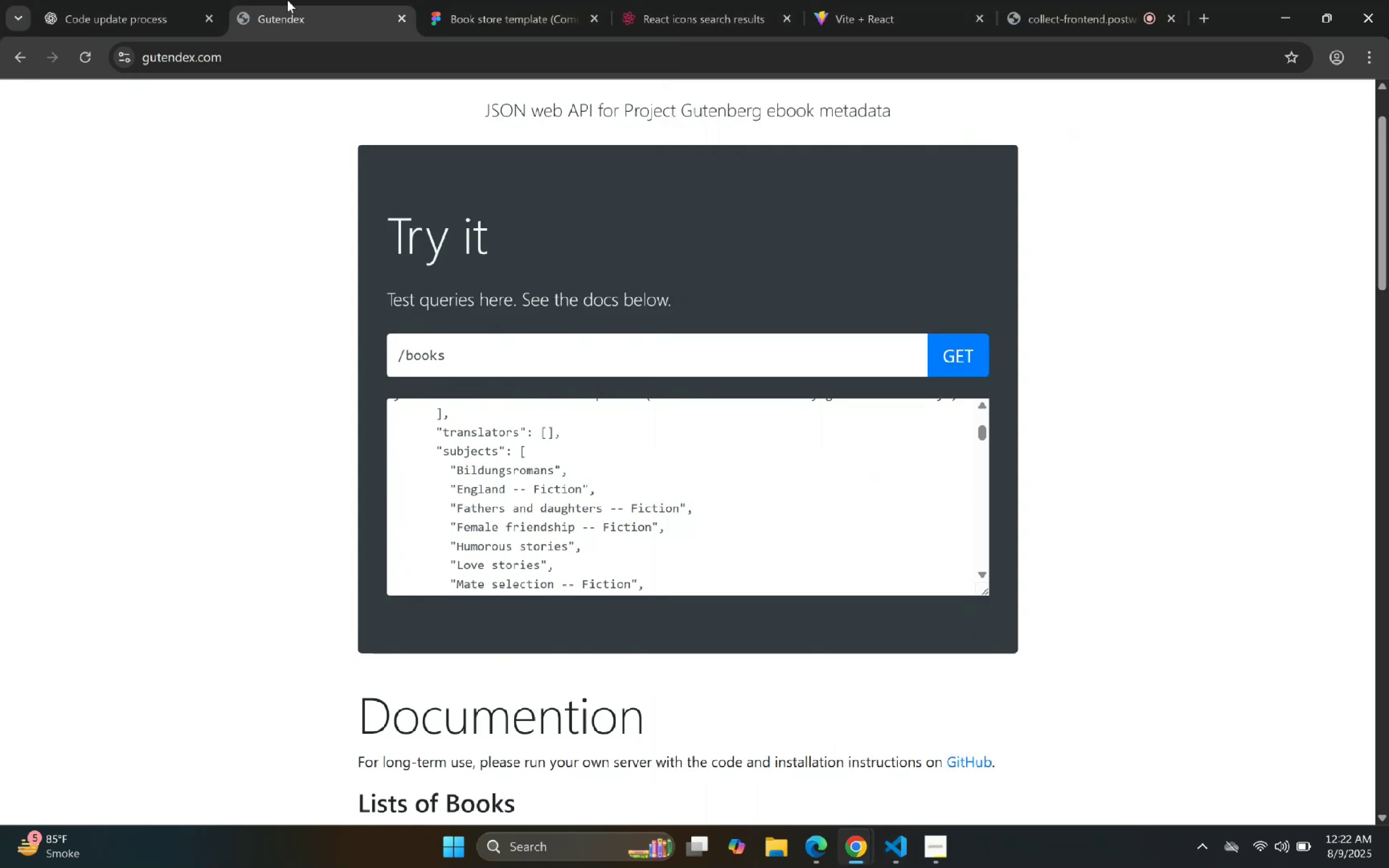 
left_click([163, 0])
 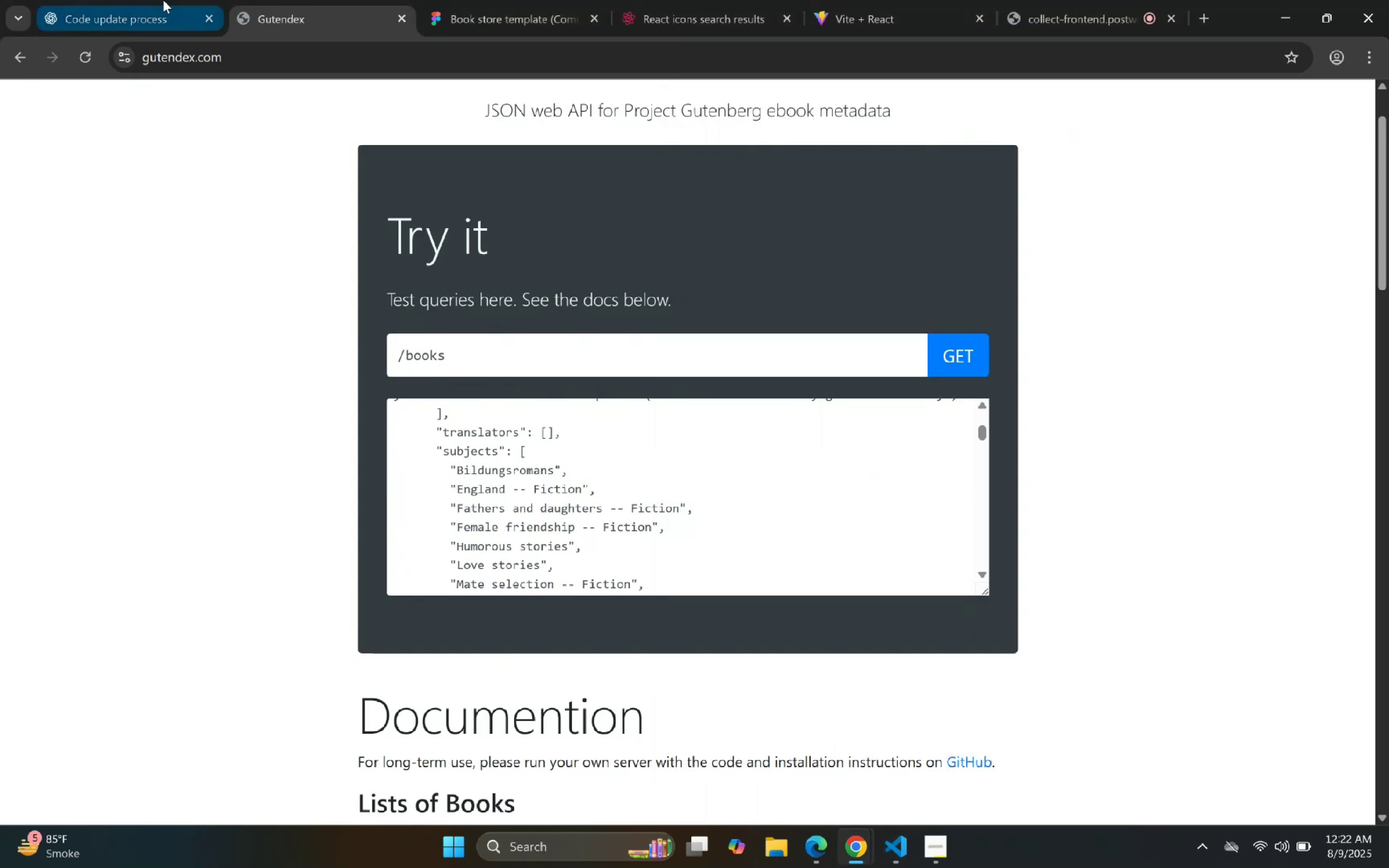 
scroll: coordinate [682, 488], scroll_direction: down, amount: 5.0
 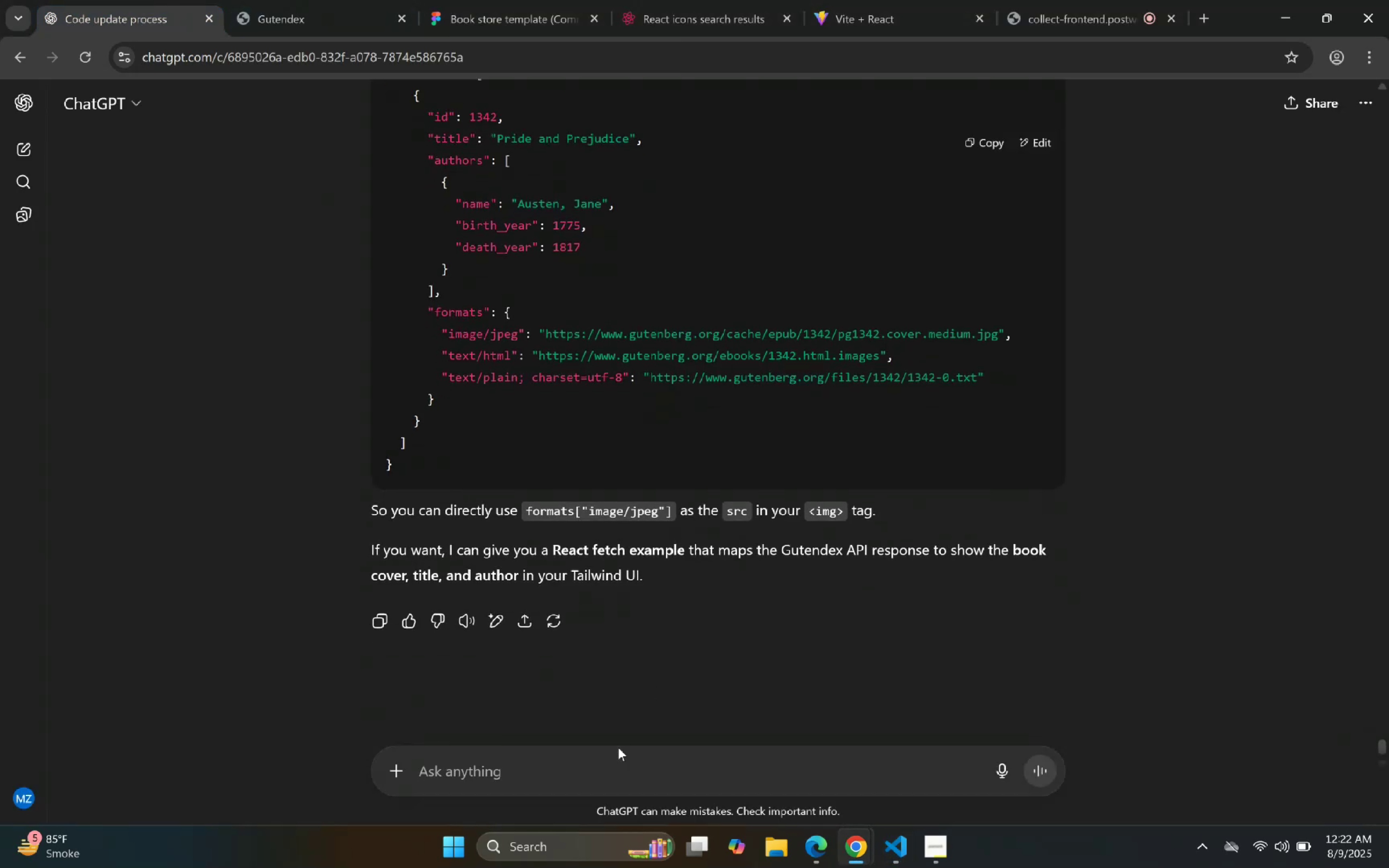 
left_click([612, 758])
 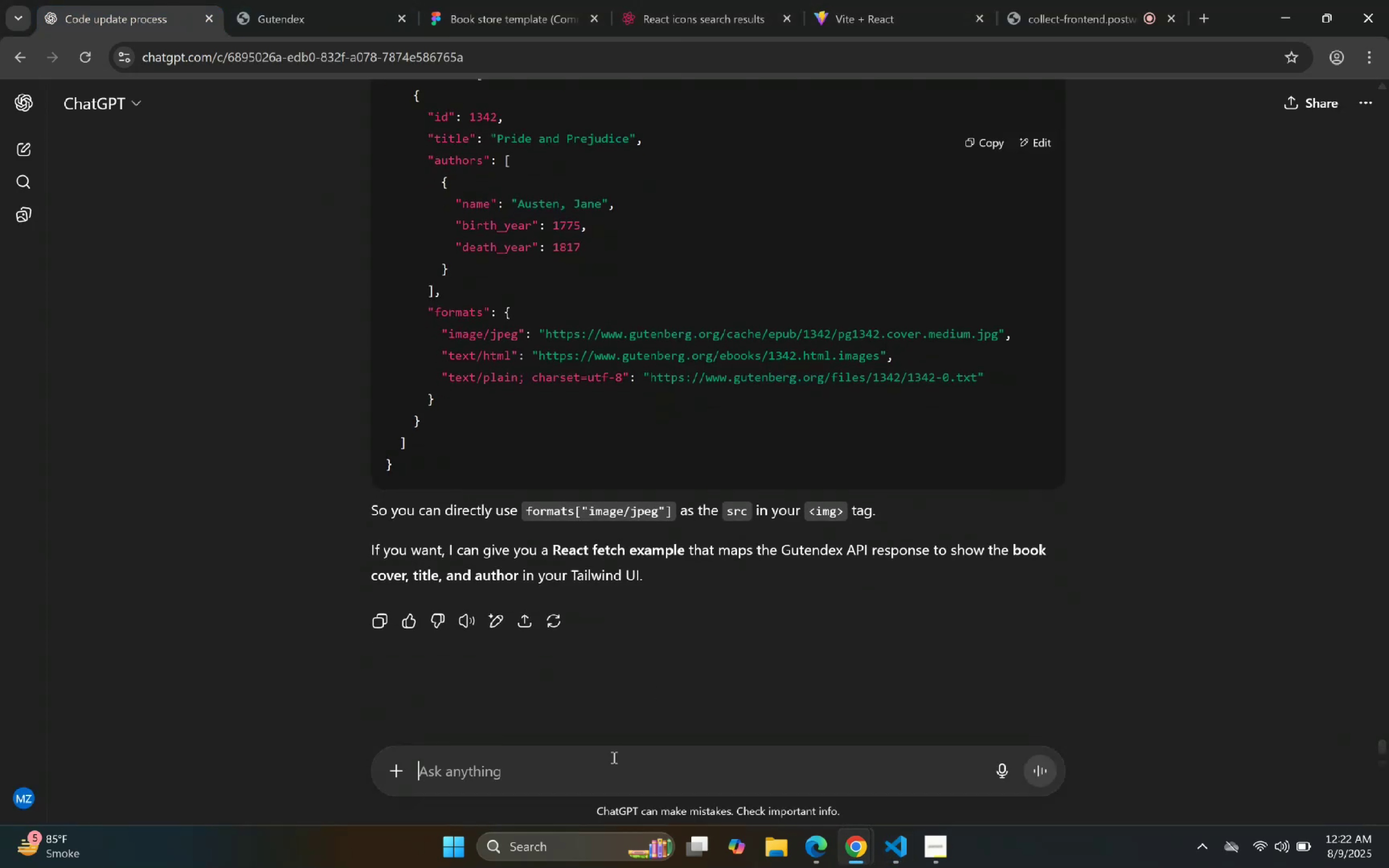 
type(Provide me this a)
key(Backspace)
type(for random page)
 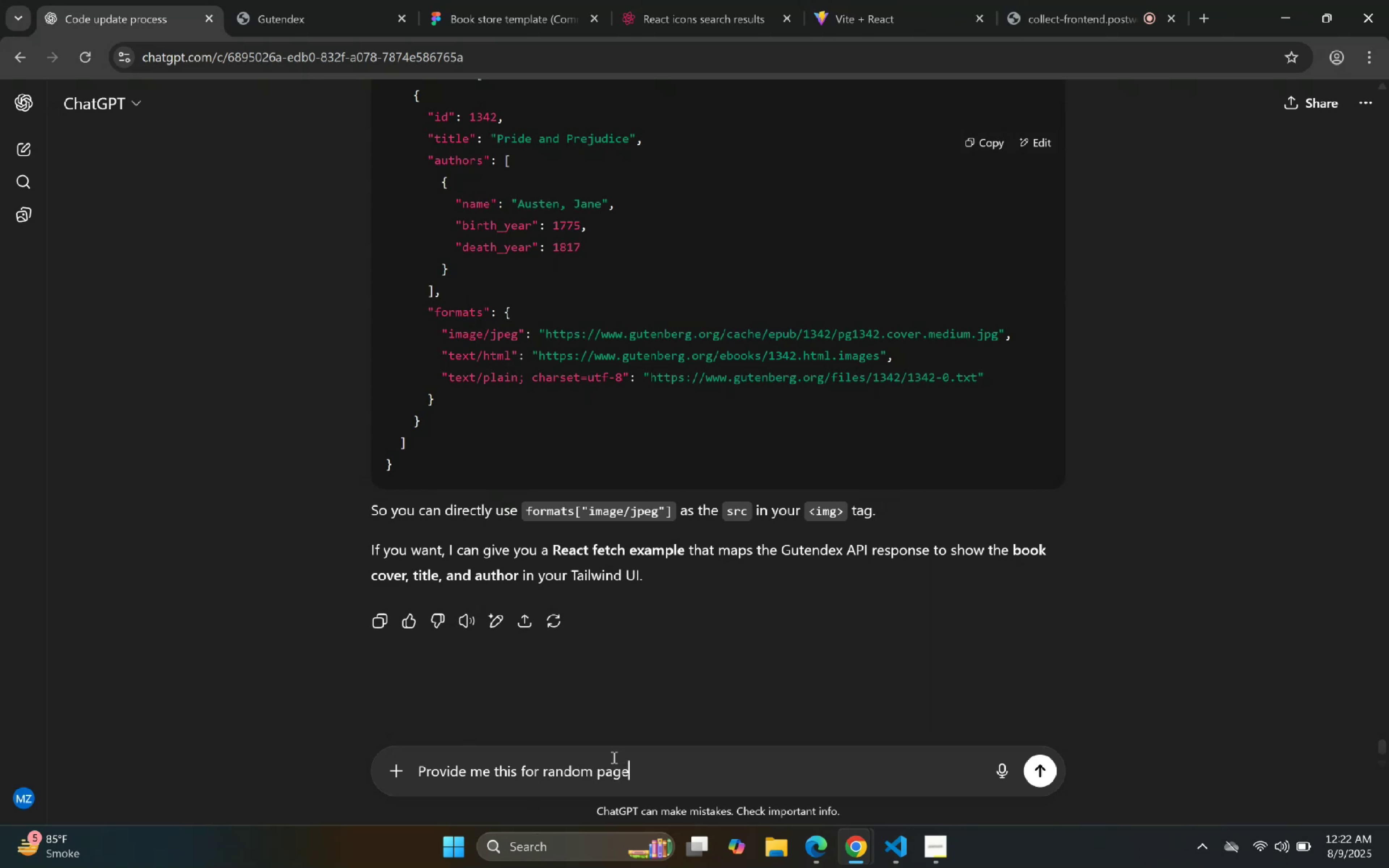 
key(Enter)
 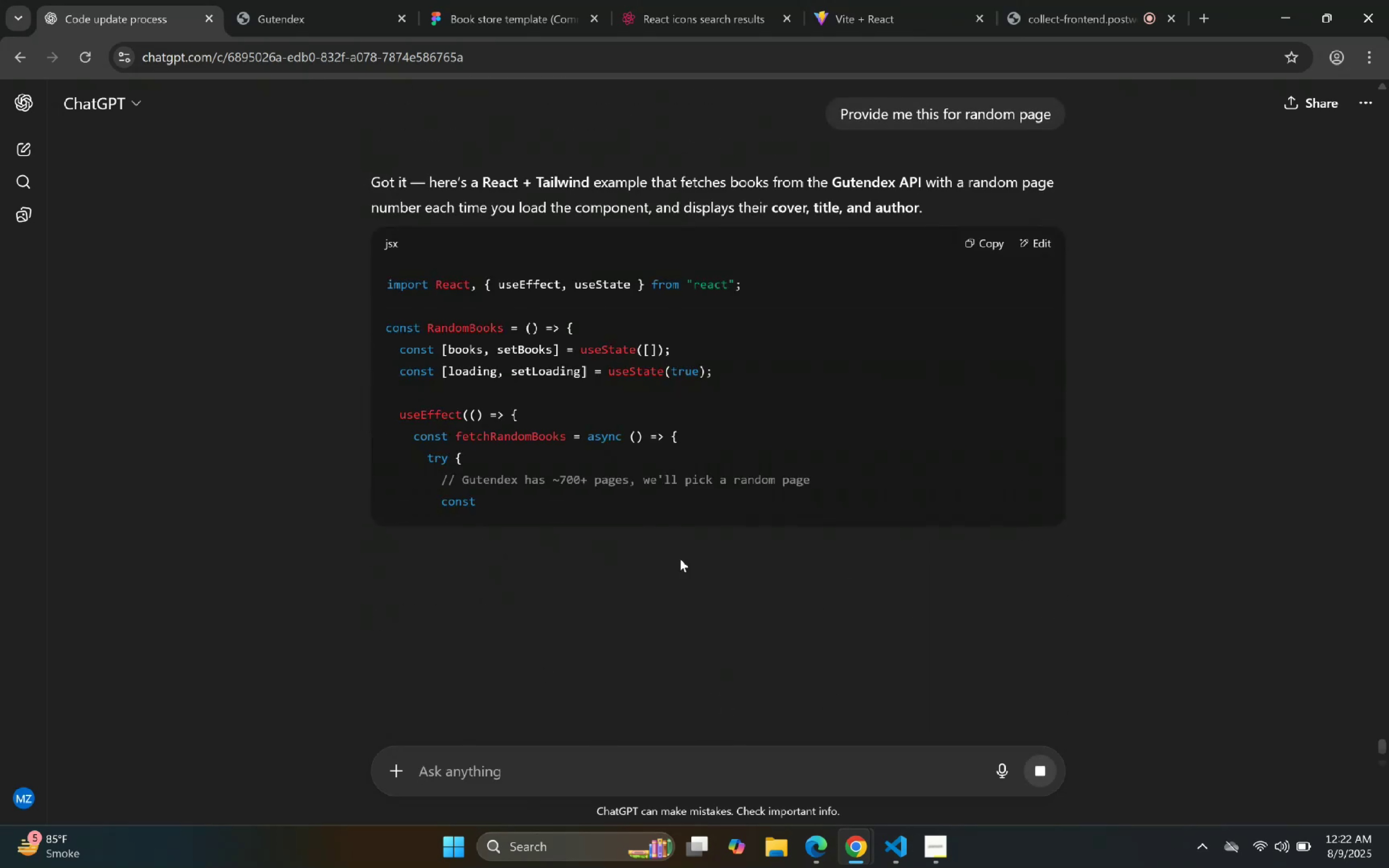 
wait(5.92)
 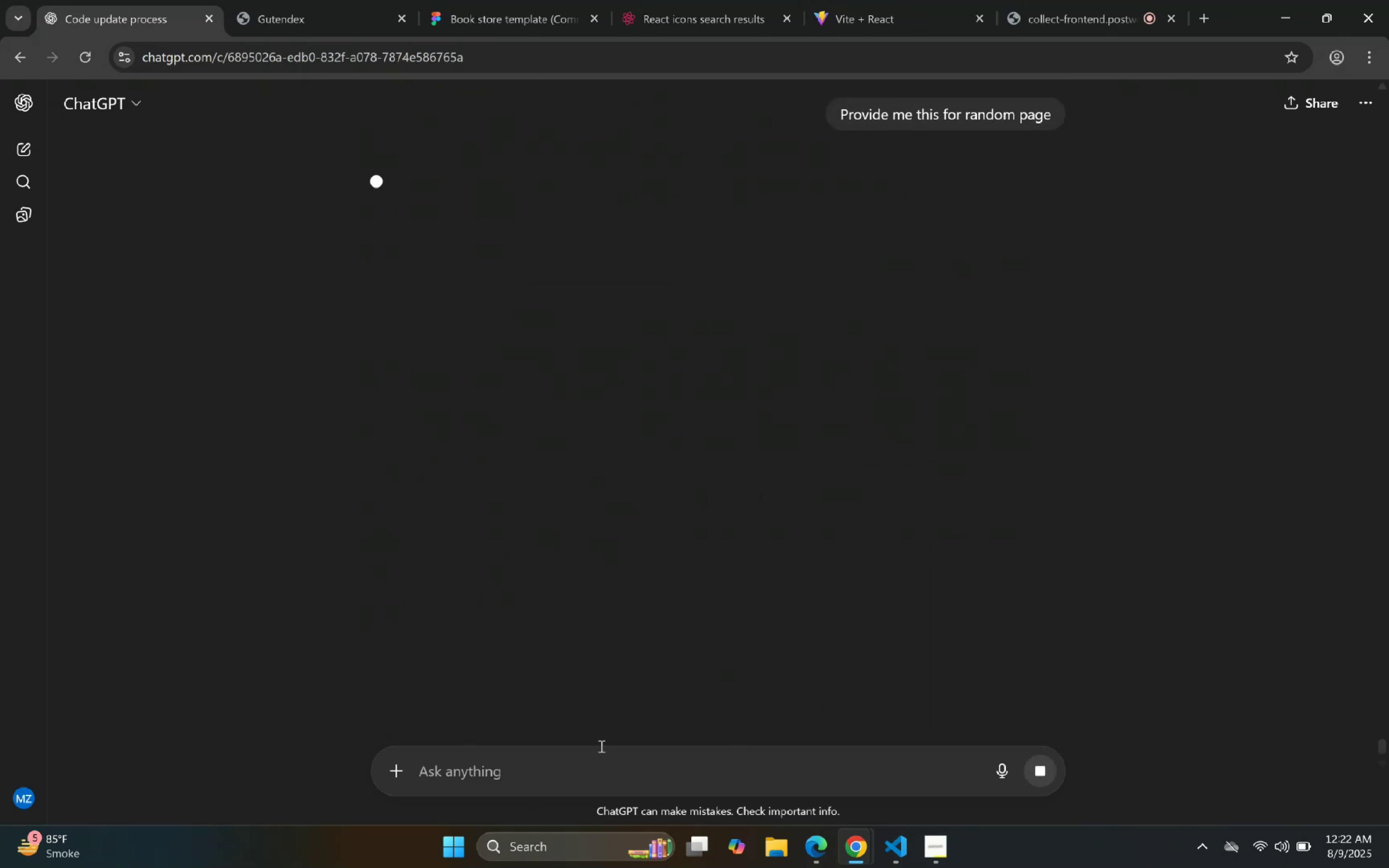 
left_click([1050, 770])
 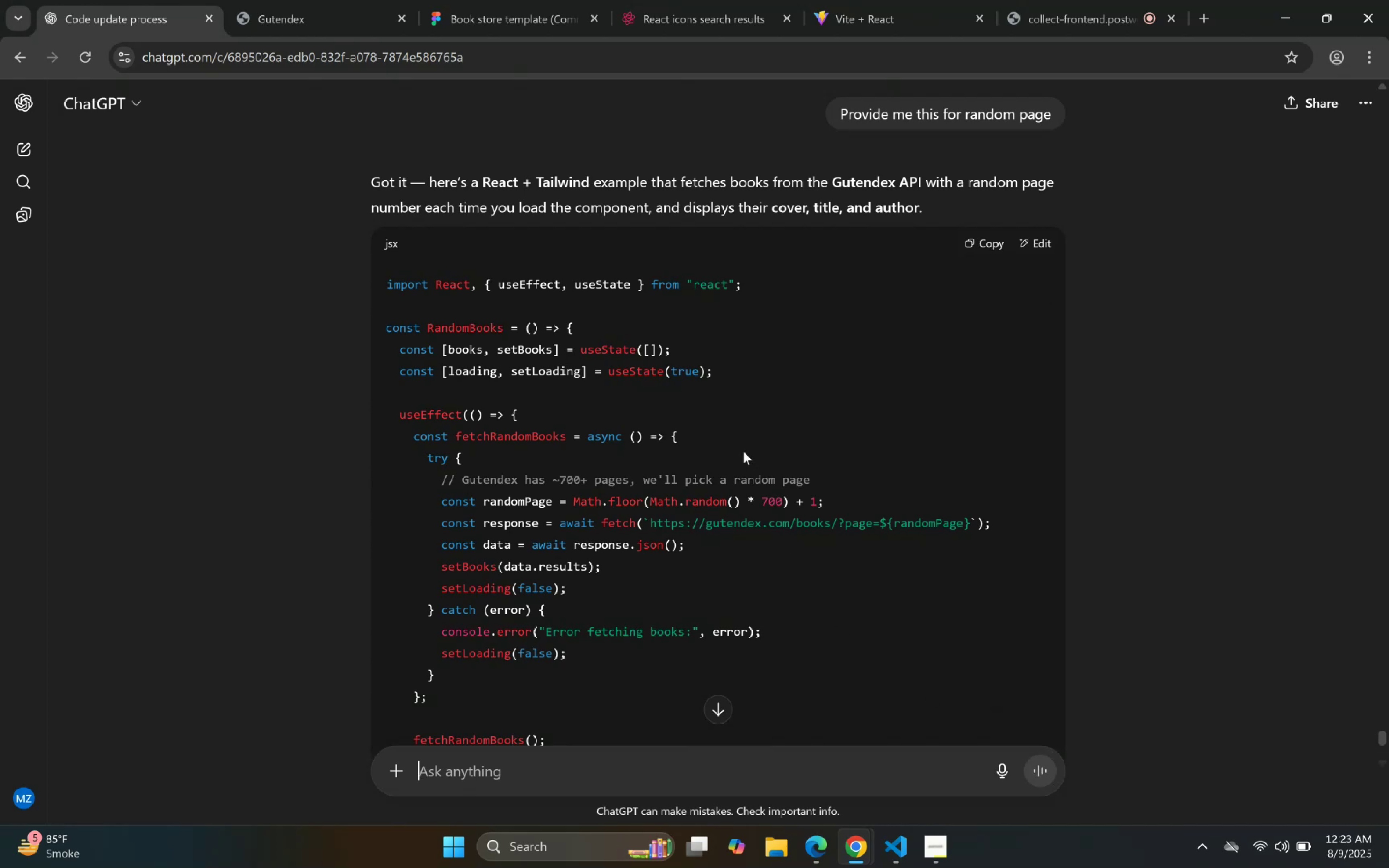 
scroll: coordinate [741, 451], scroll_direction: up, amount: 1.0
 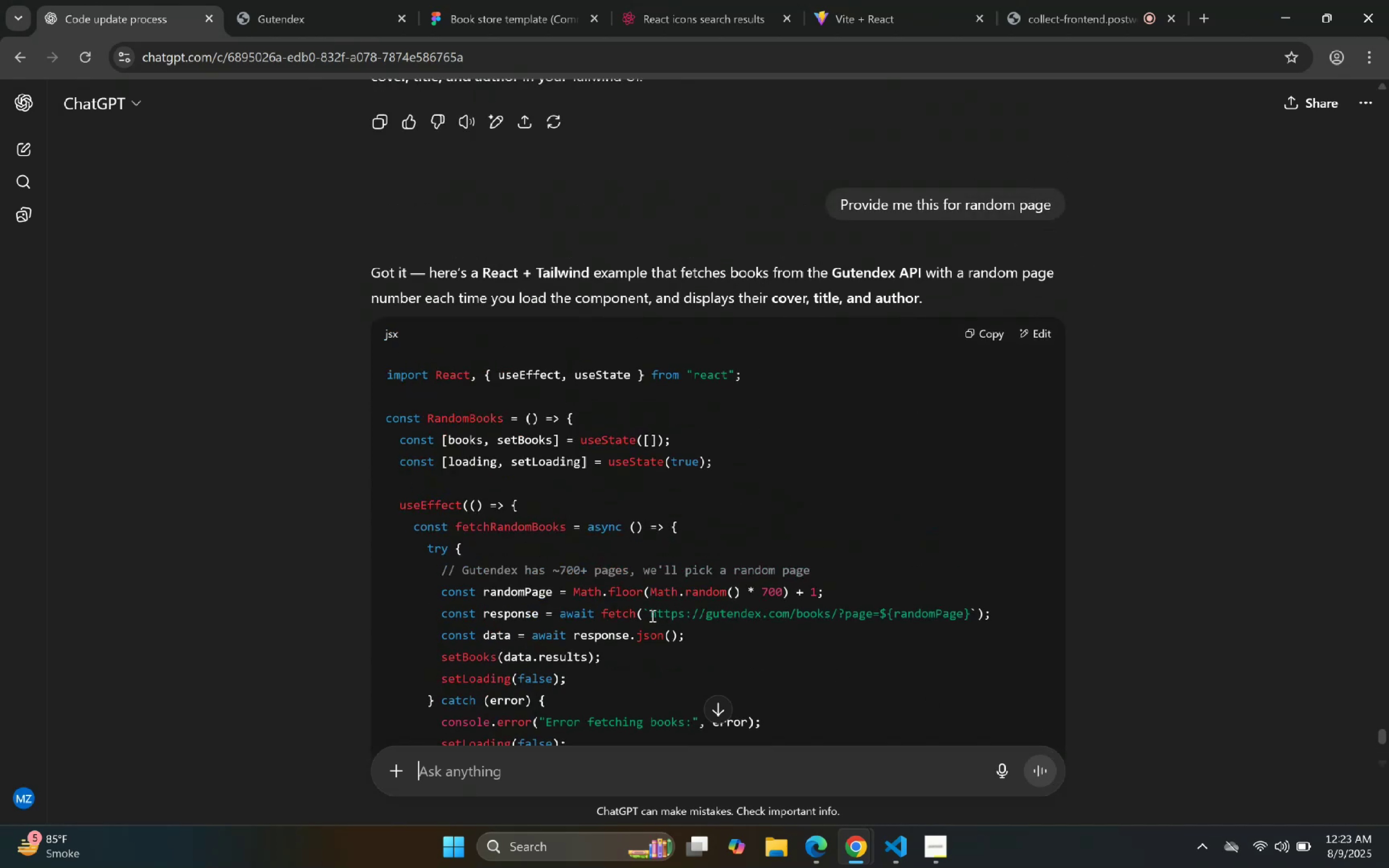 
wait(10.45)
 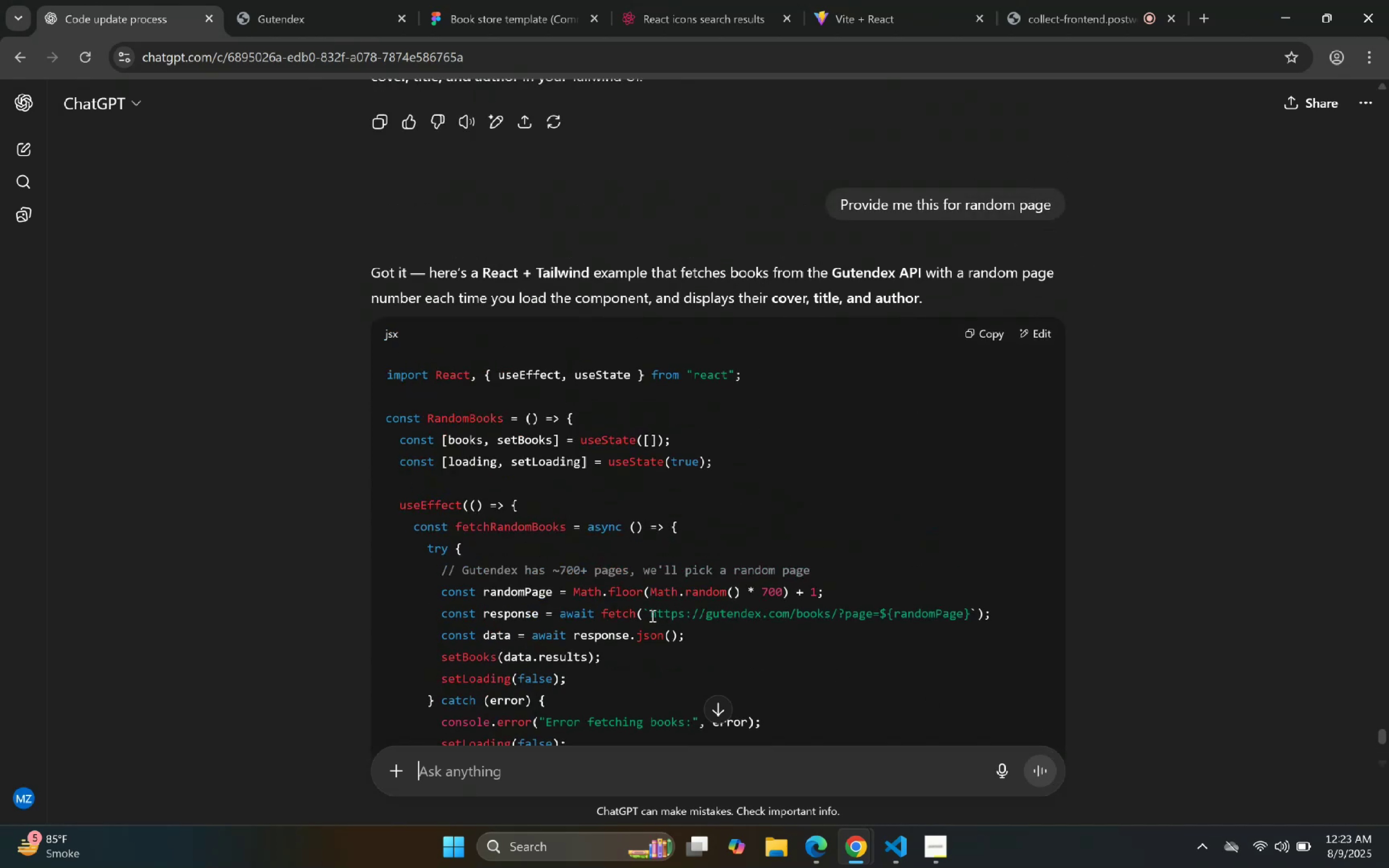 
left_click_drag(start_coordinate=[652, 613], to_coordinate=[974, 618])
 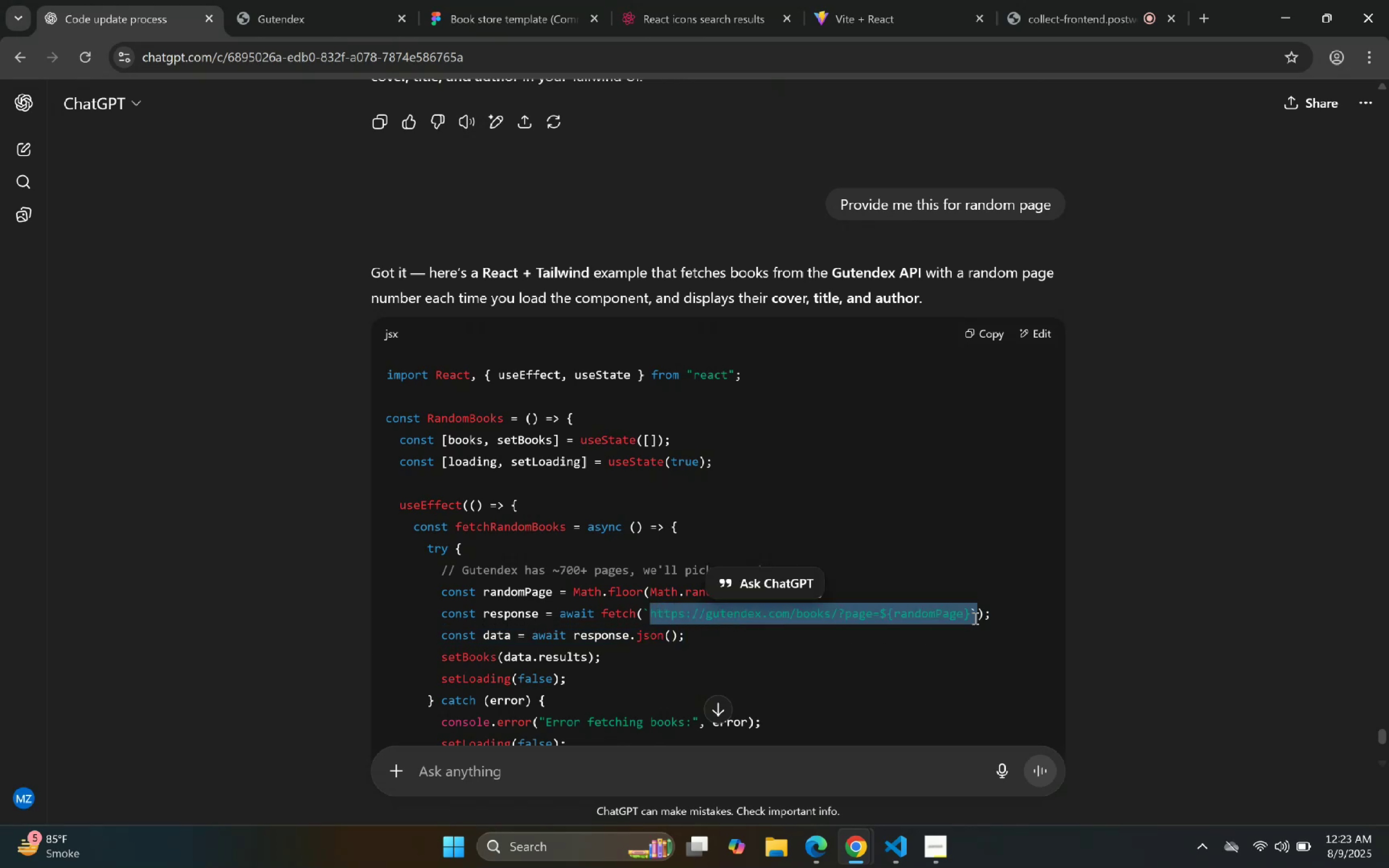 
key(Control+C)
 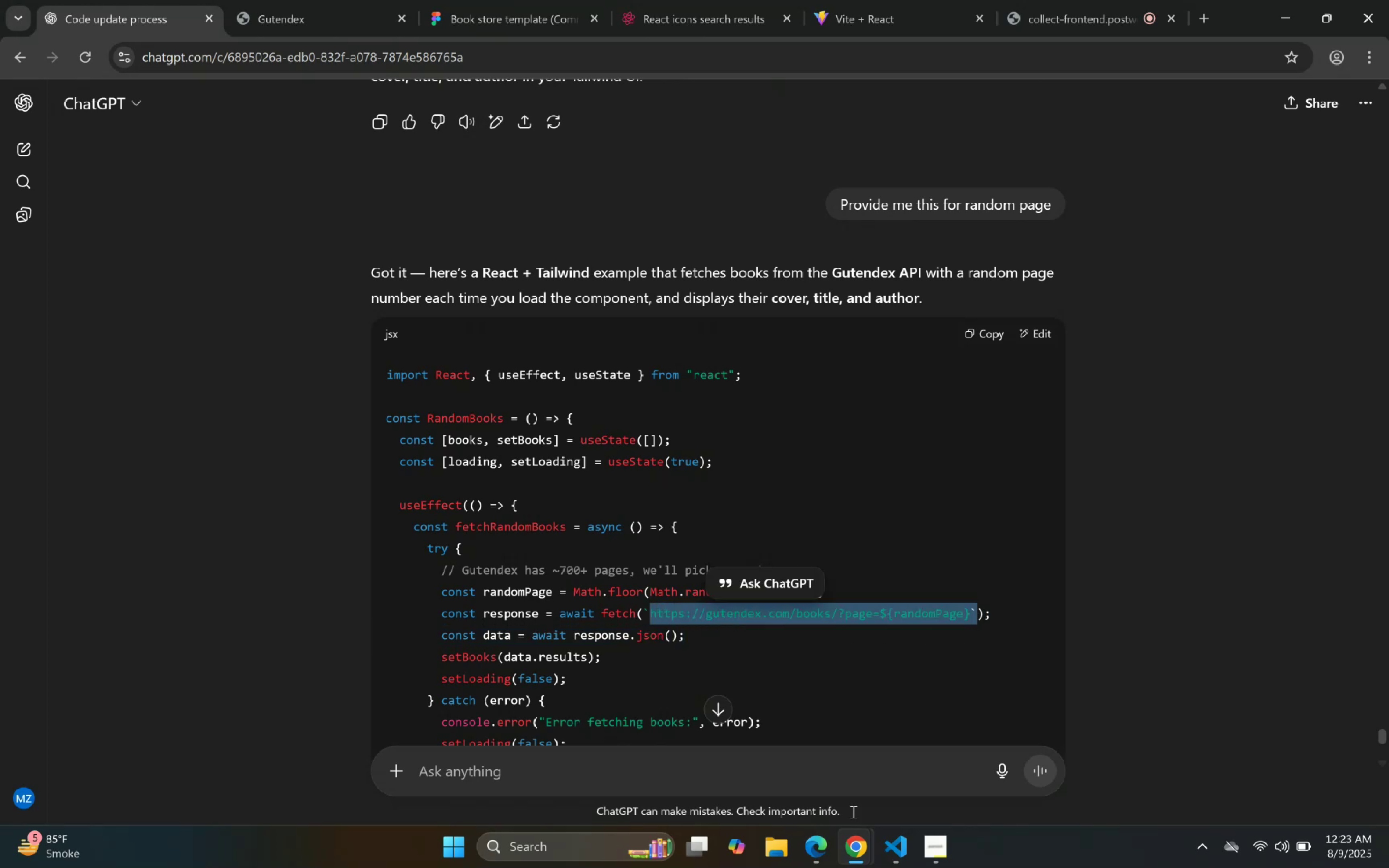 
key(Control+C)
 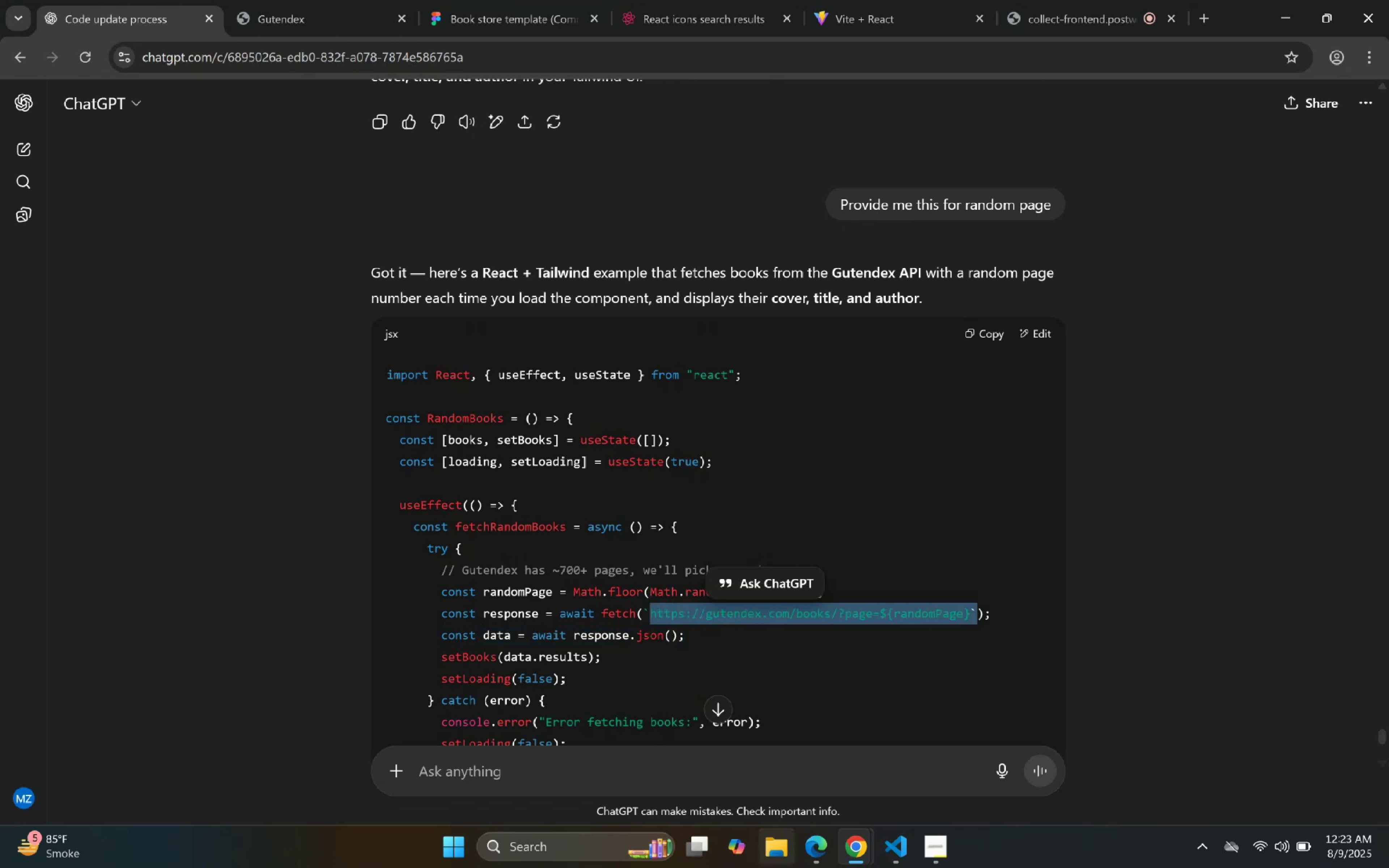 
key(Control+C)
 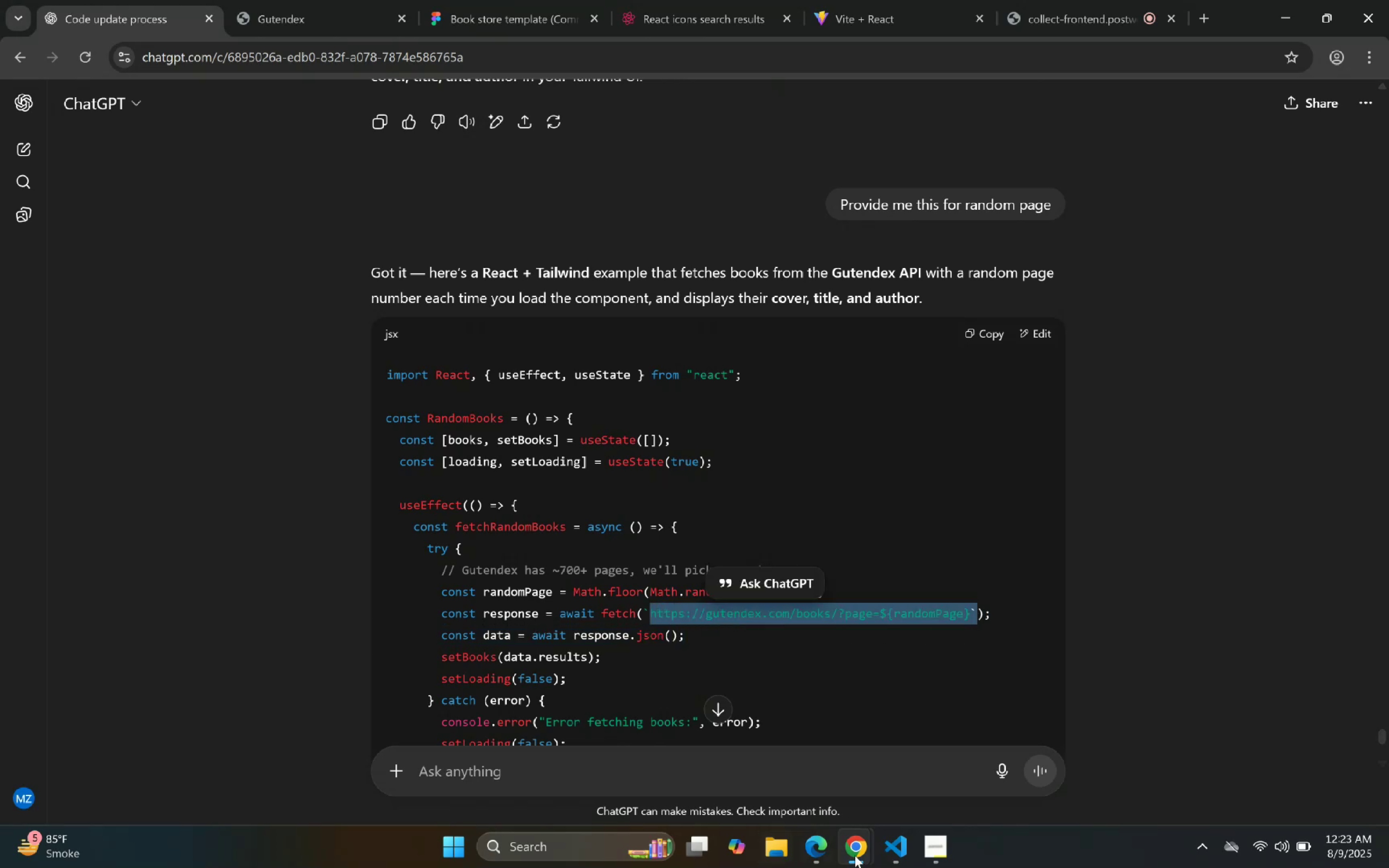 
key(Control+C)
 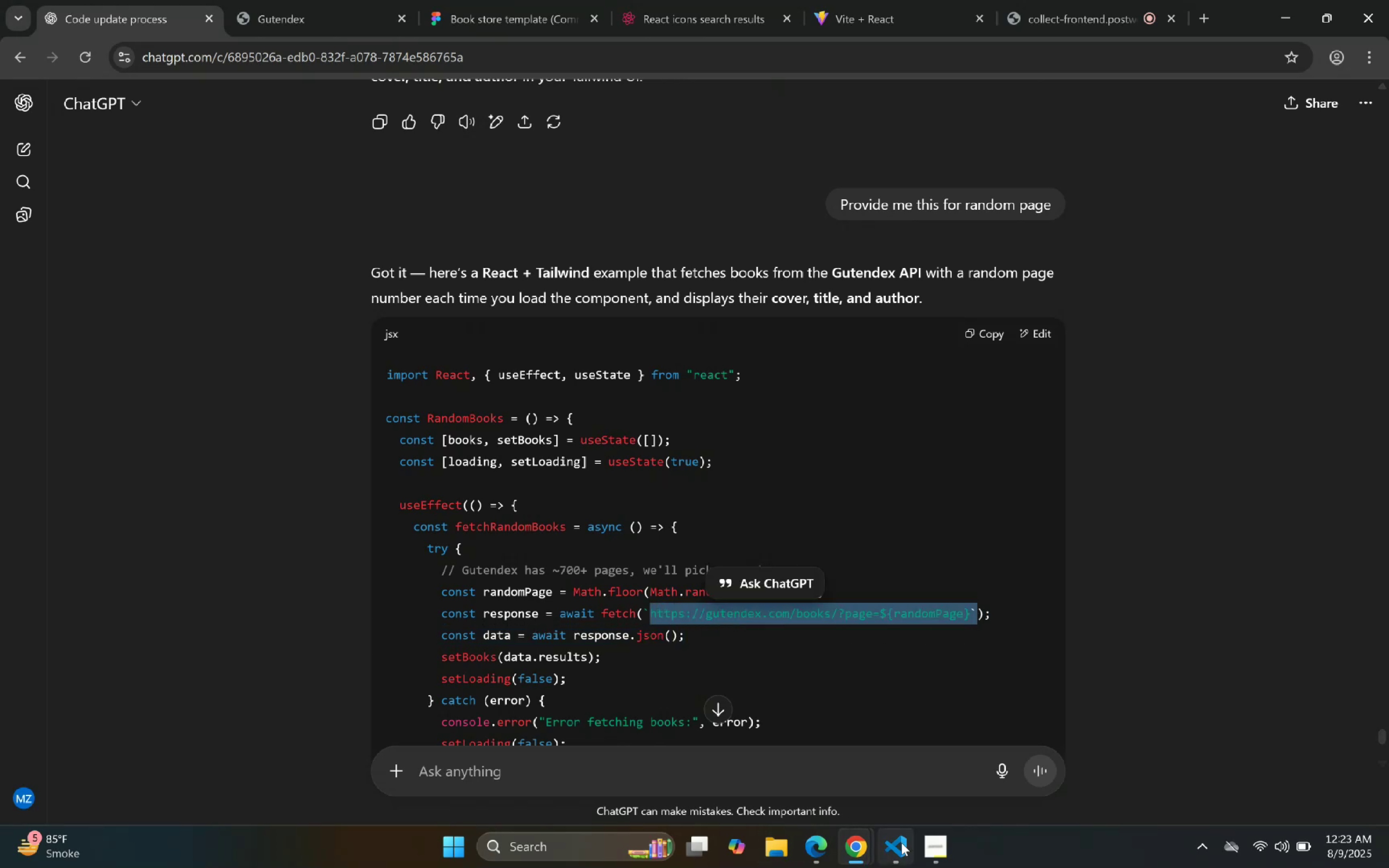 
left_click([901, 843])
 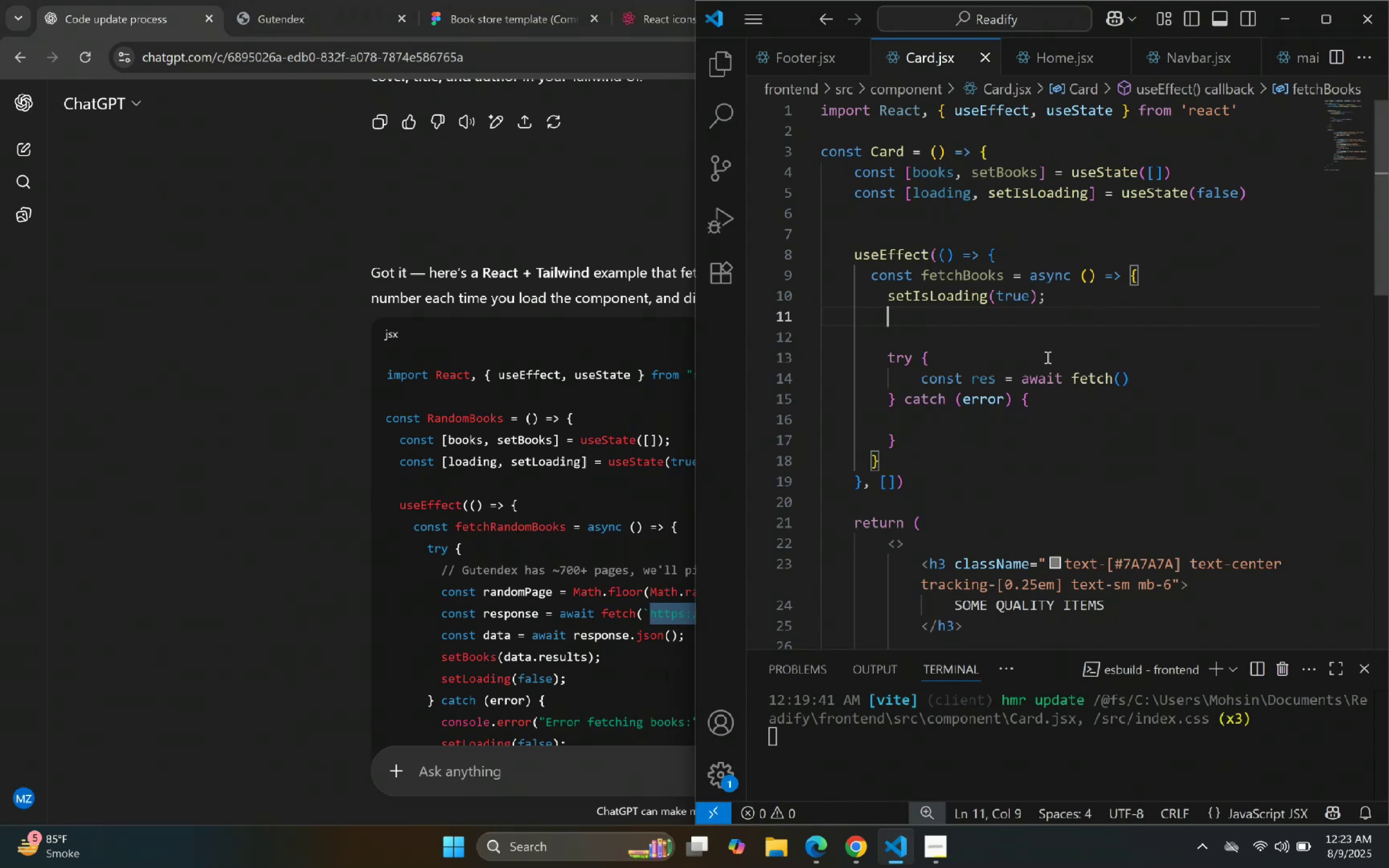 
wait(11.35)
 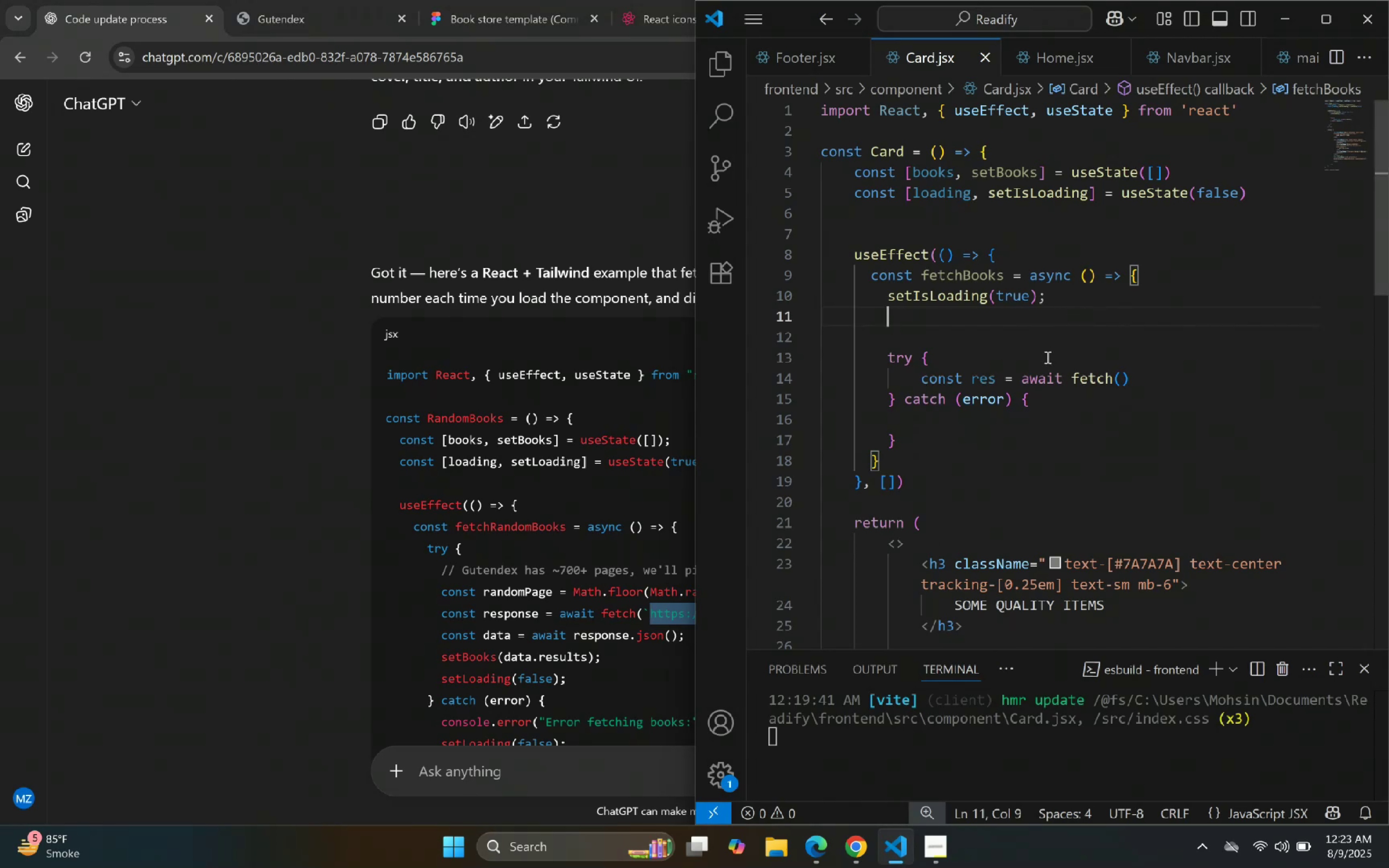 
left_click([1123, 378])
 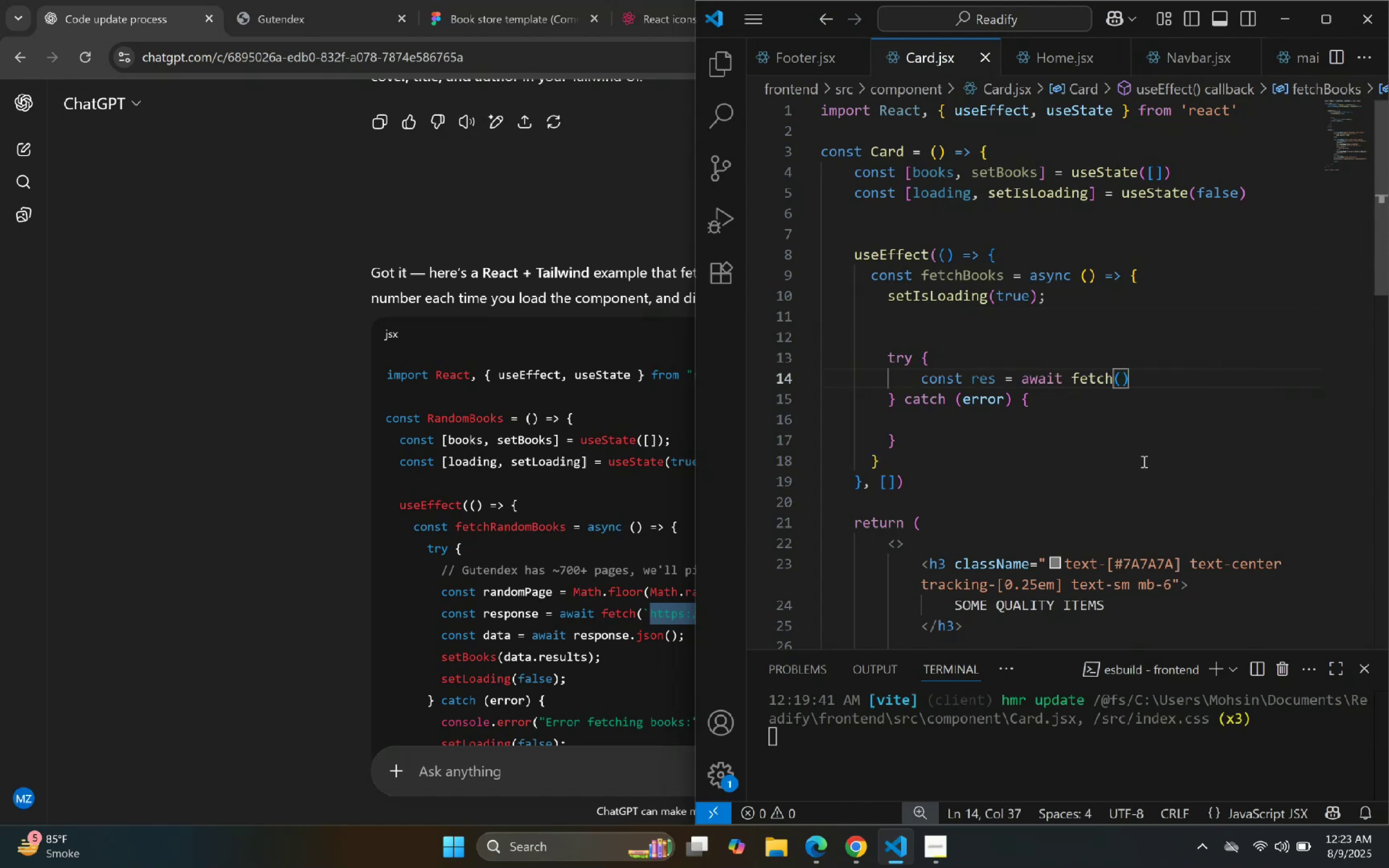 
key(Backquote)
 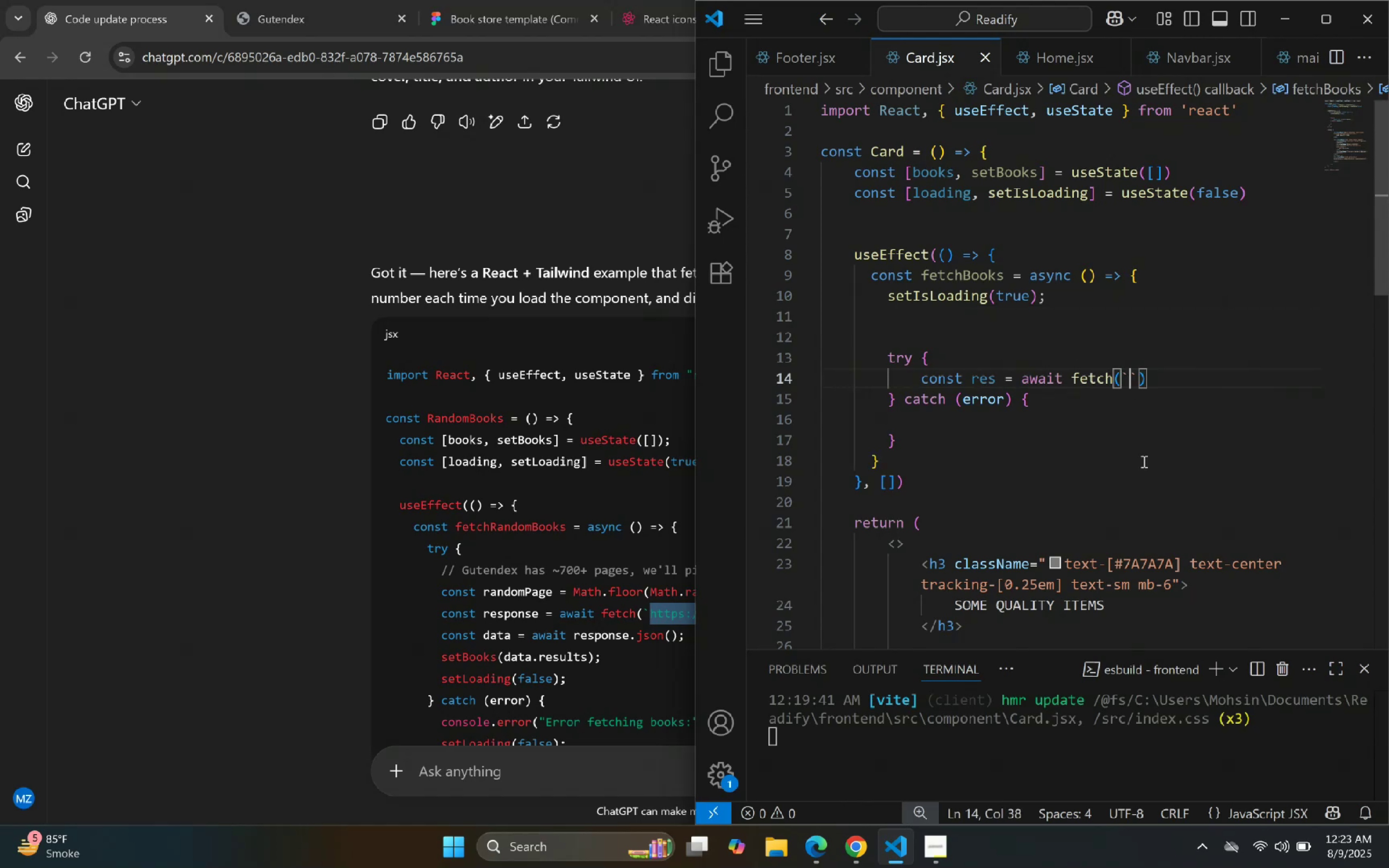 
key(Control+V)
 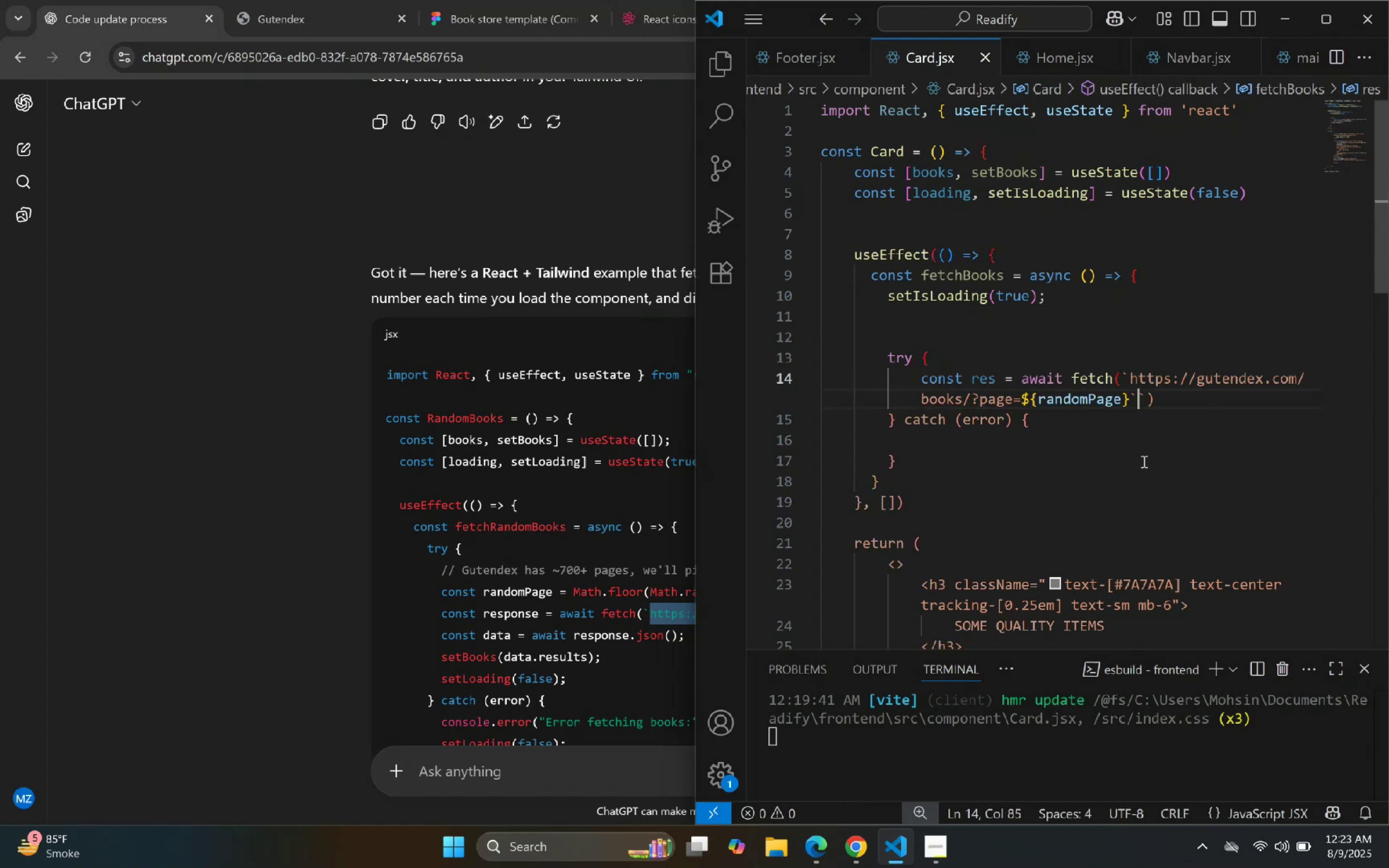 
hold_key(key=ControlLeft, duration=0.49)
 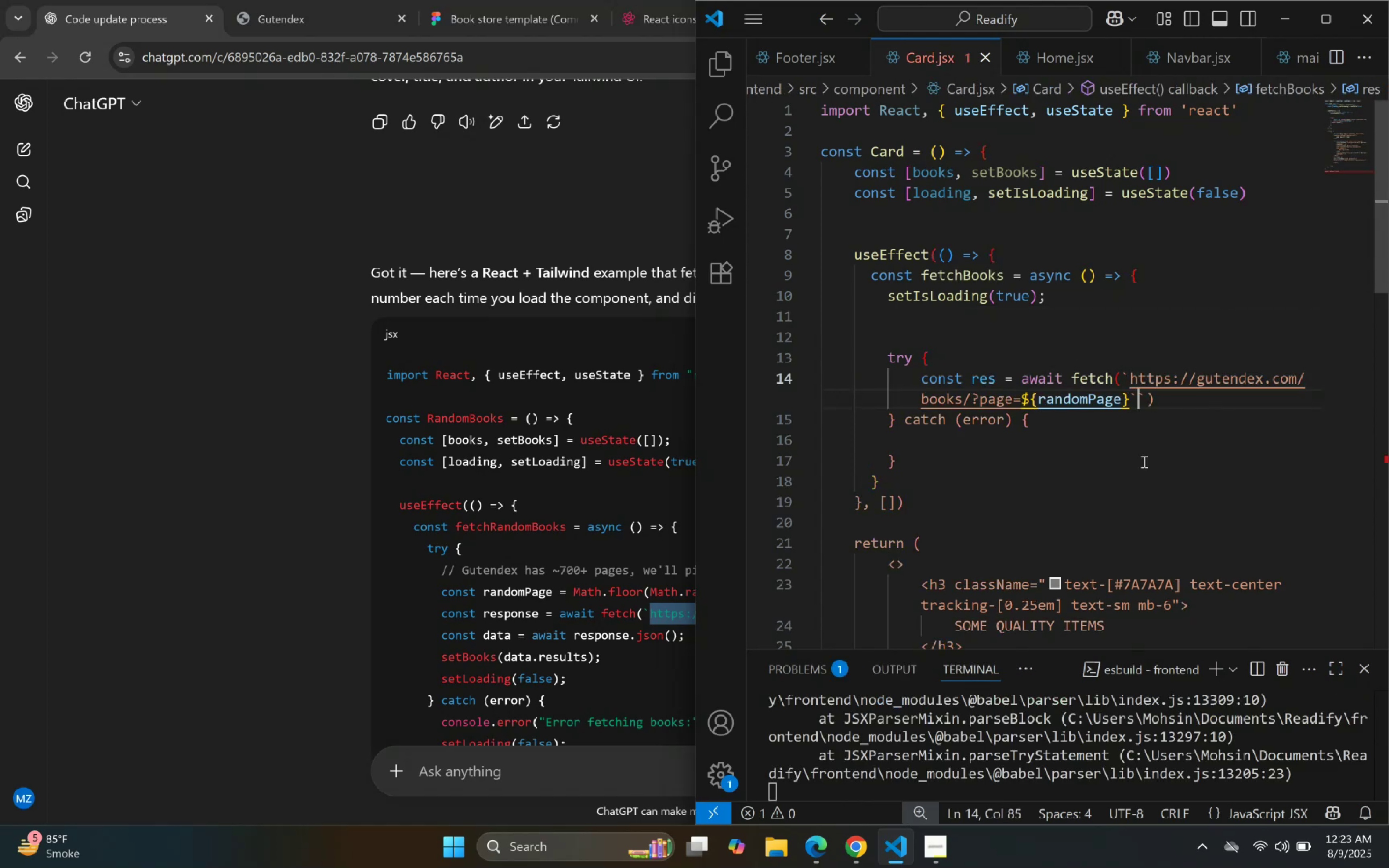 
key(Backspace)
 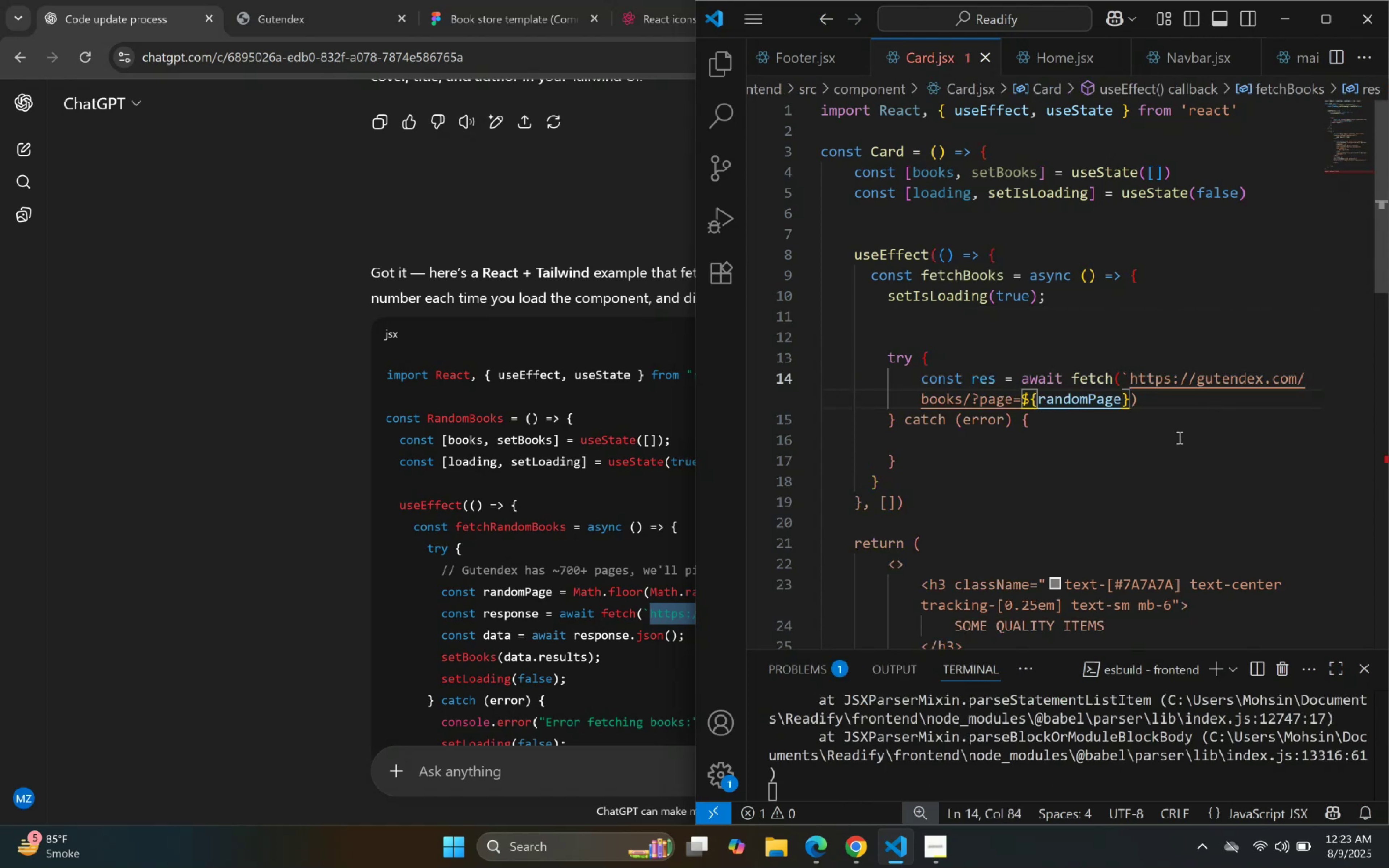 
key(Backquote)
 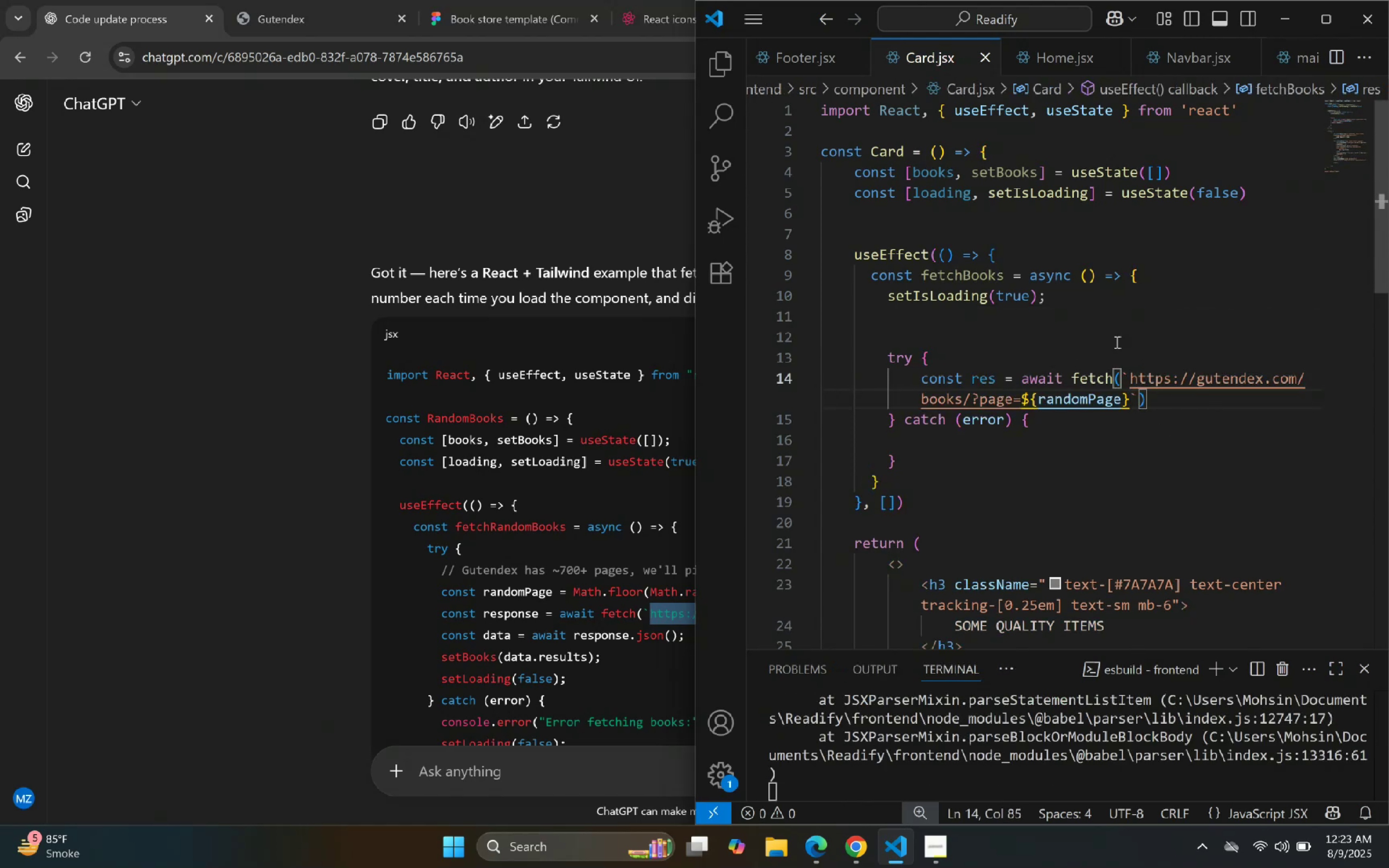 
left_click([1088, 292])
 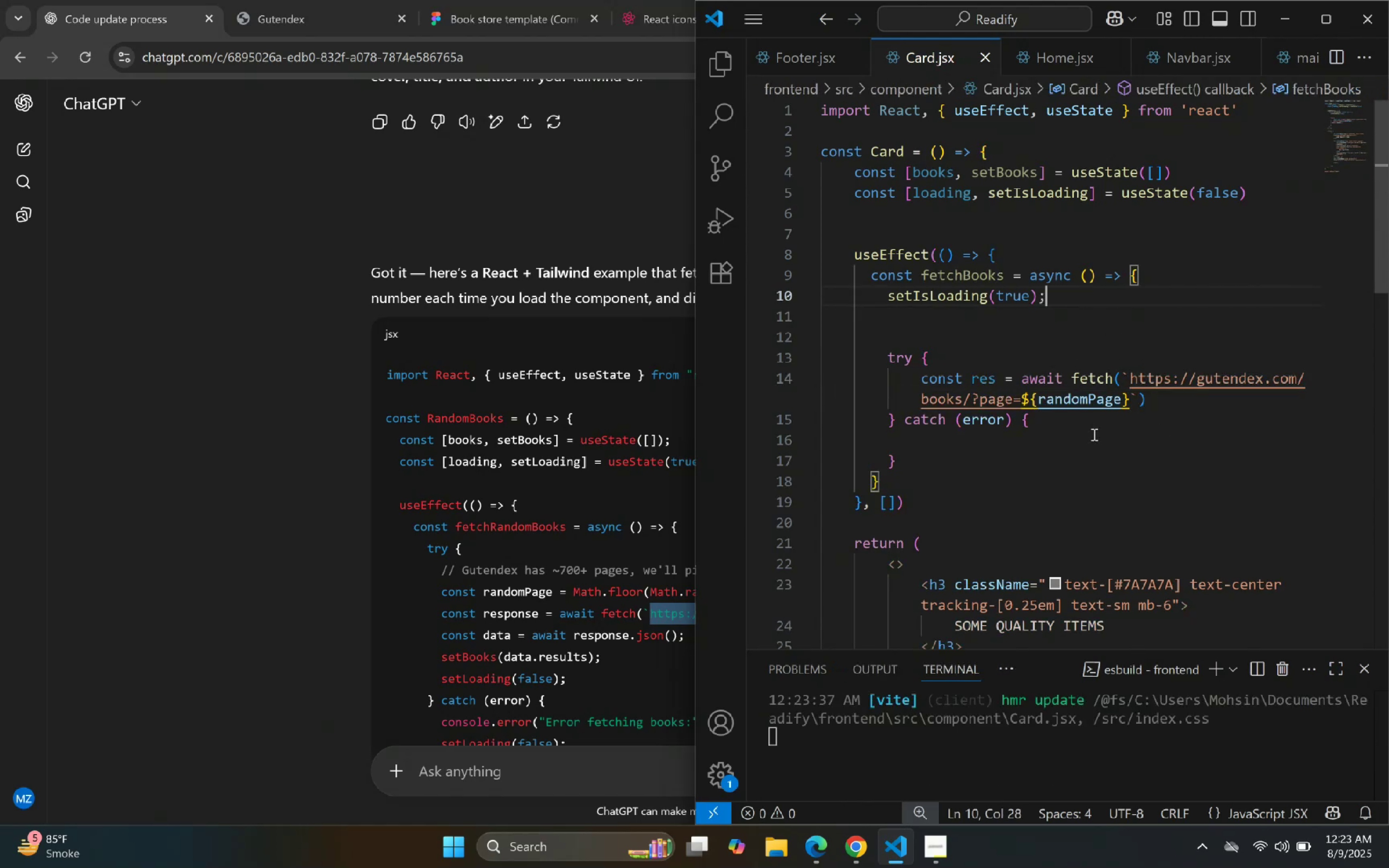 
scroll: coordinate [1090, 434], scroll_direction: down, amount: 2.0
 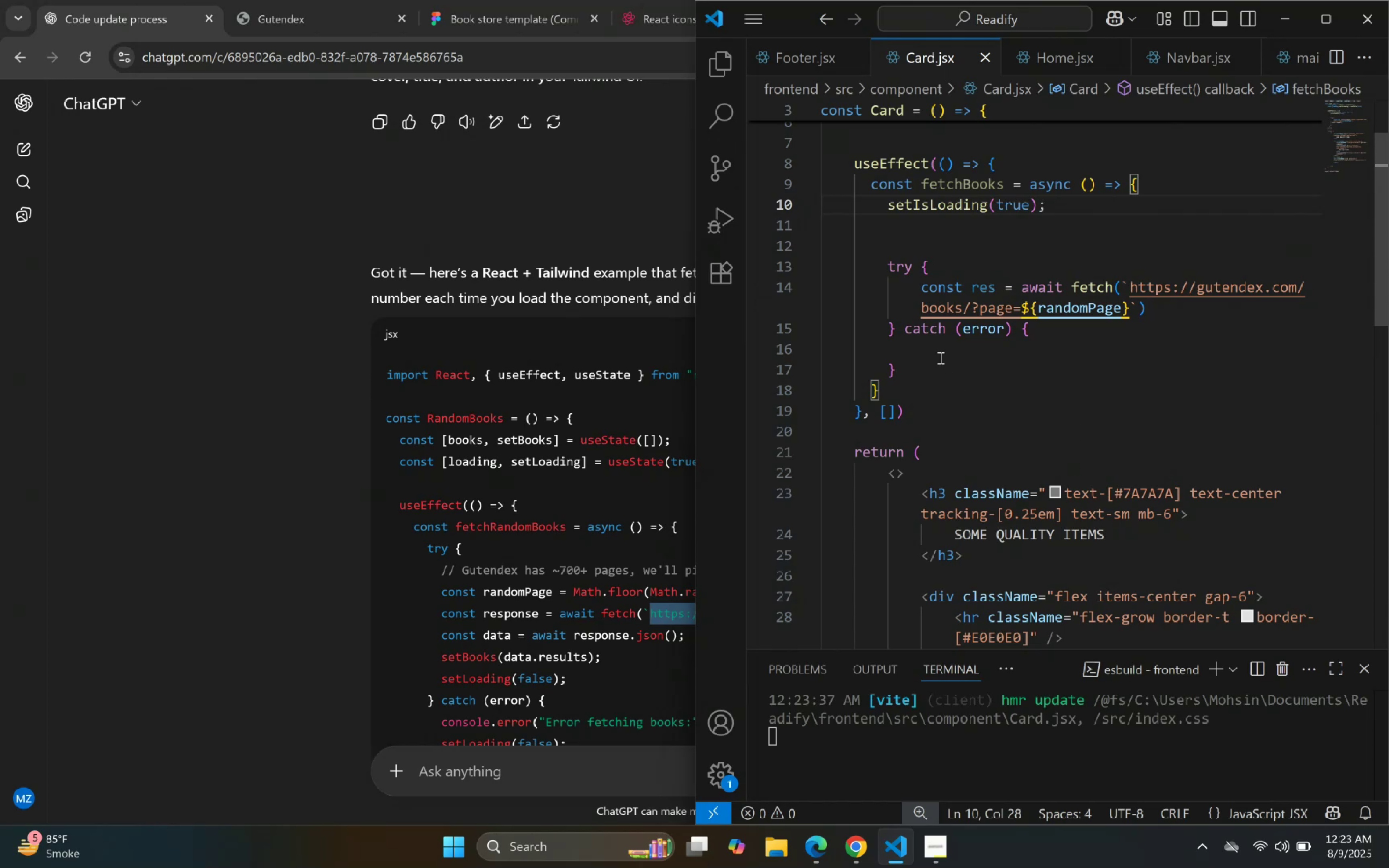 
wait(7.68)
 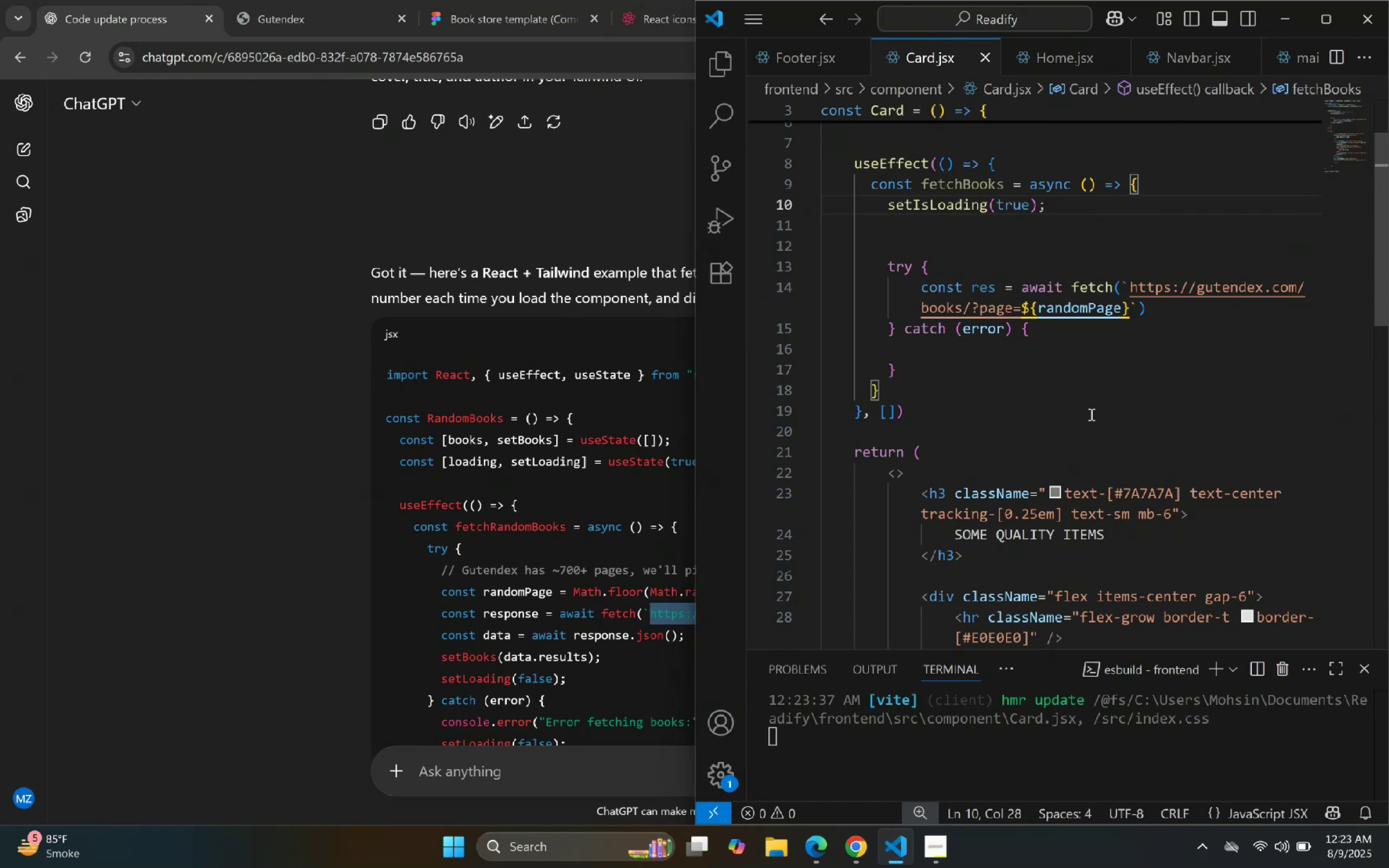 
key(Semicolon)
 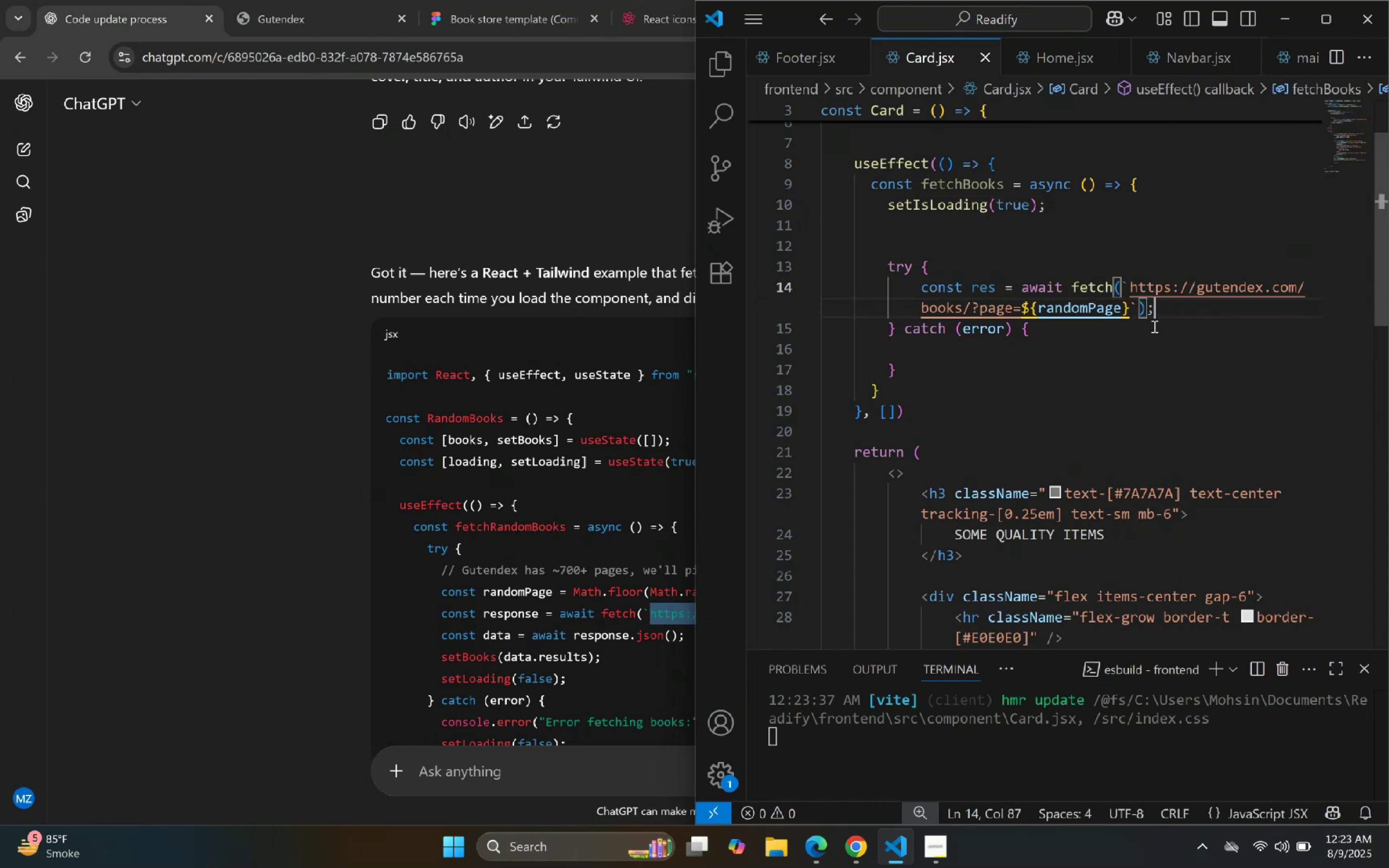 
key(Enter)
 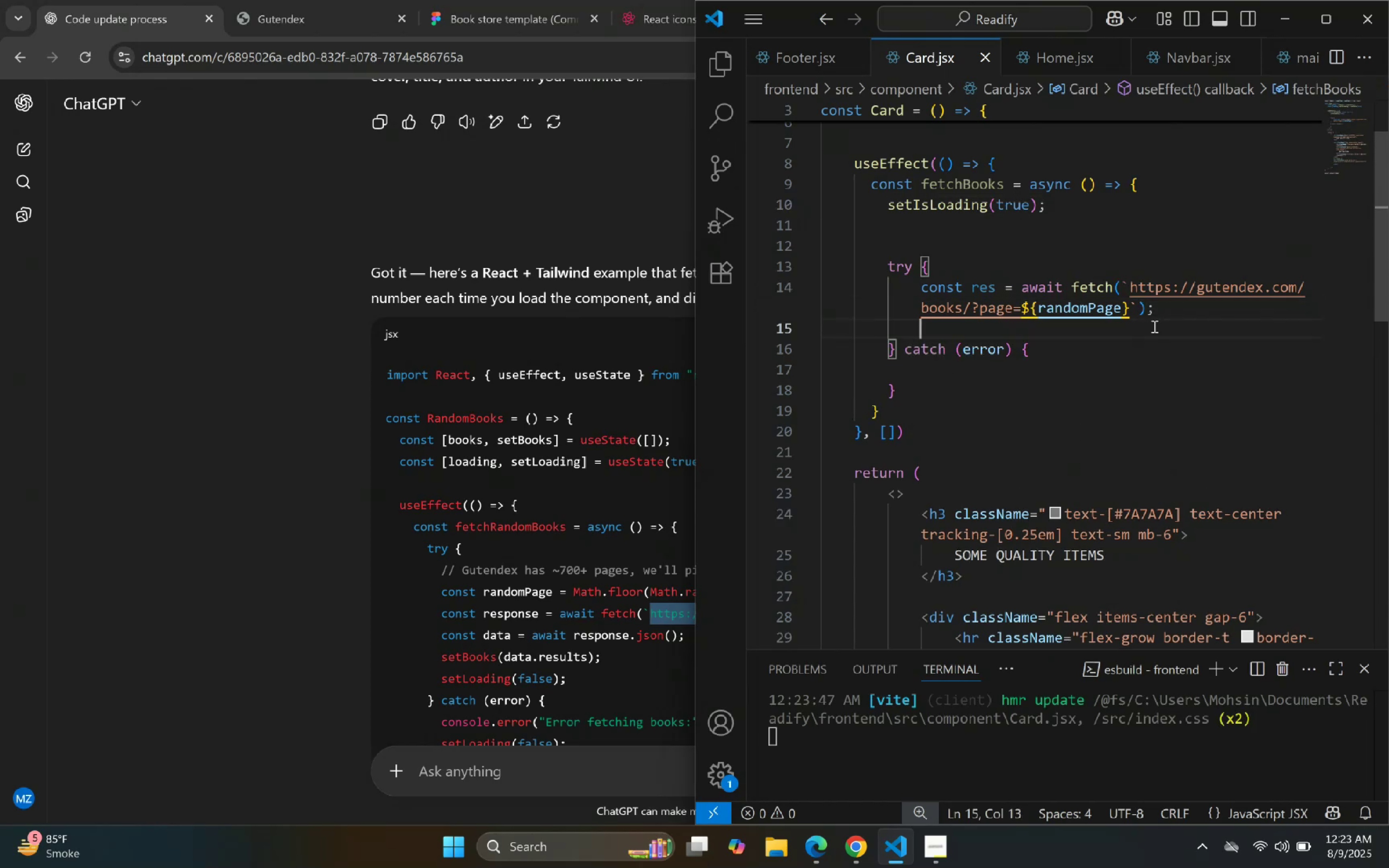 
type(conts)
key(Backspace)
key(Backspace)
type(st data = awa)
 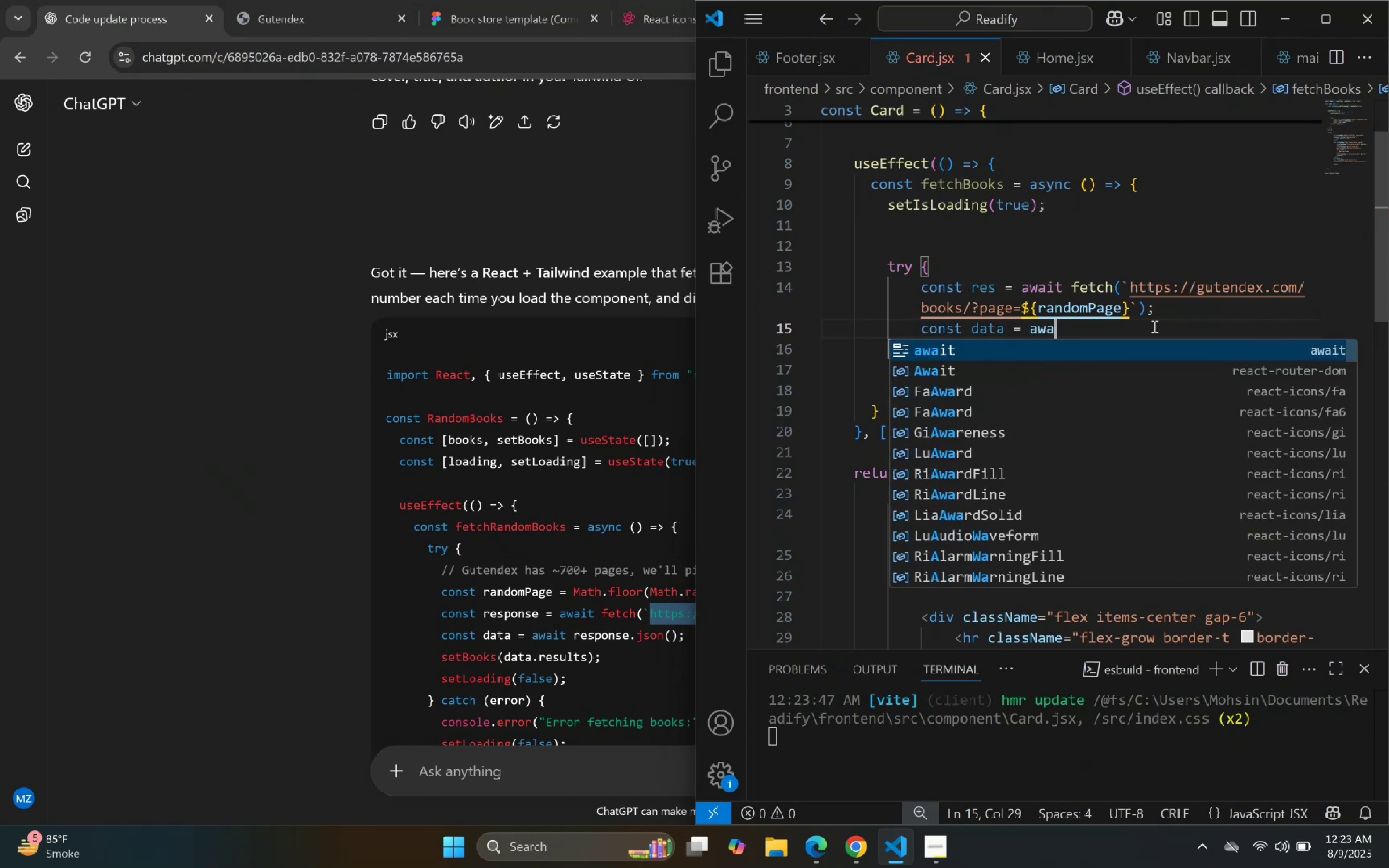 
key(Enter)
 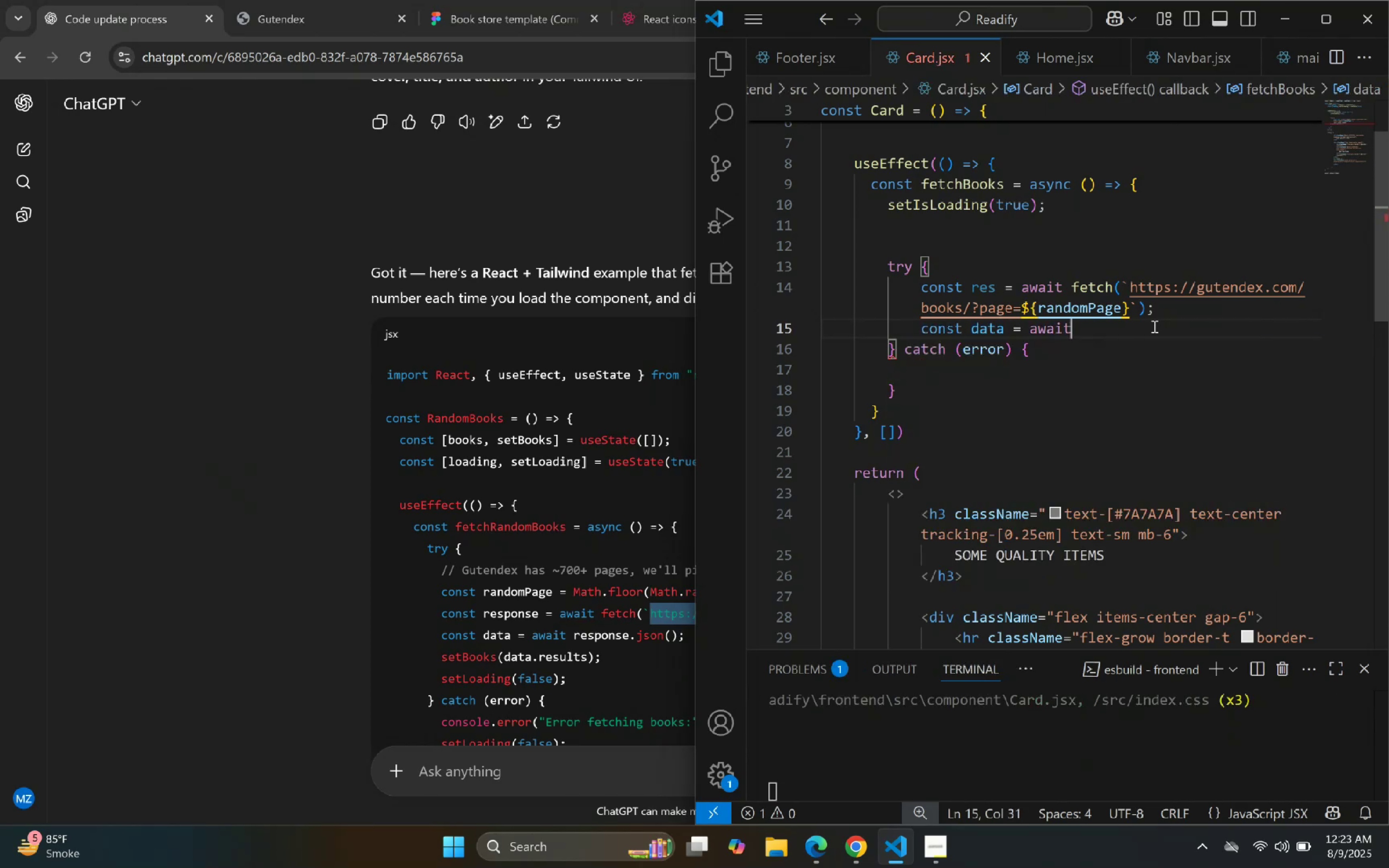 
key(Backspace)
key(Backspace)
type(it)
 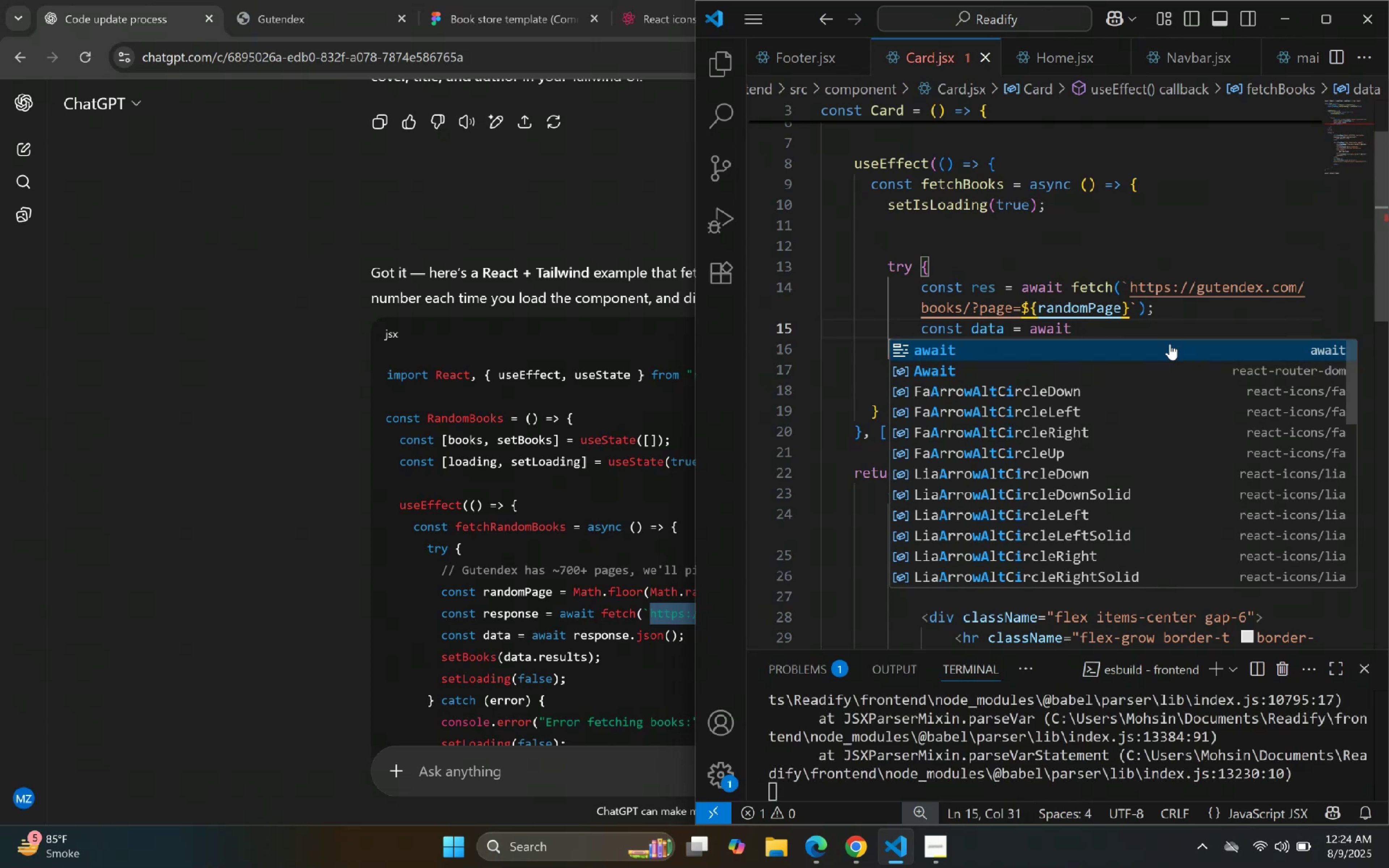 
type( res.j)
 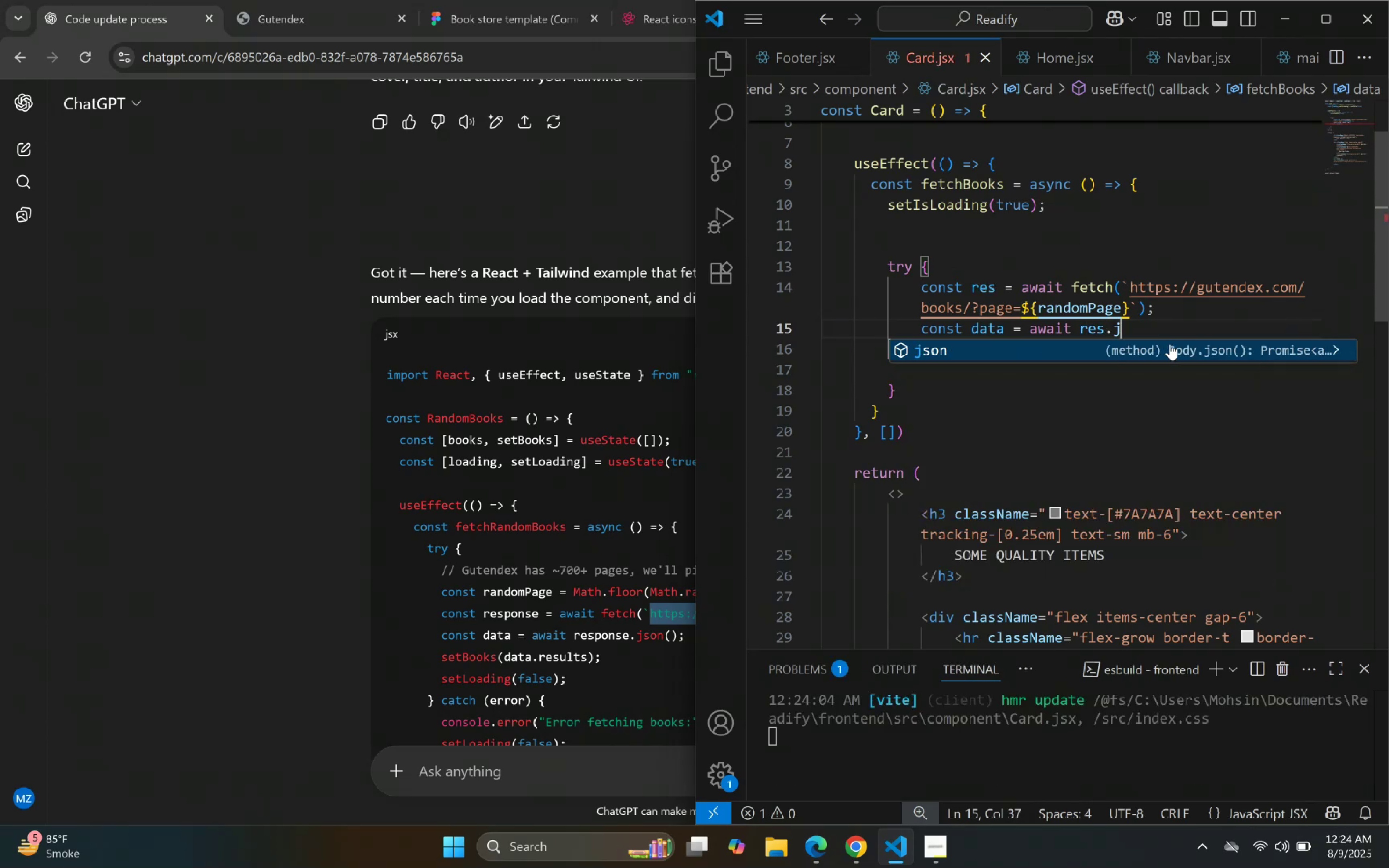 
key(Enter)
 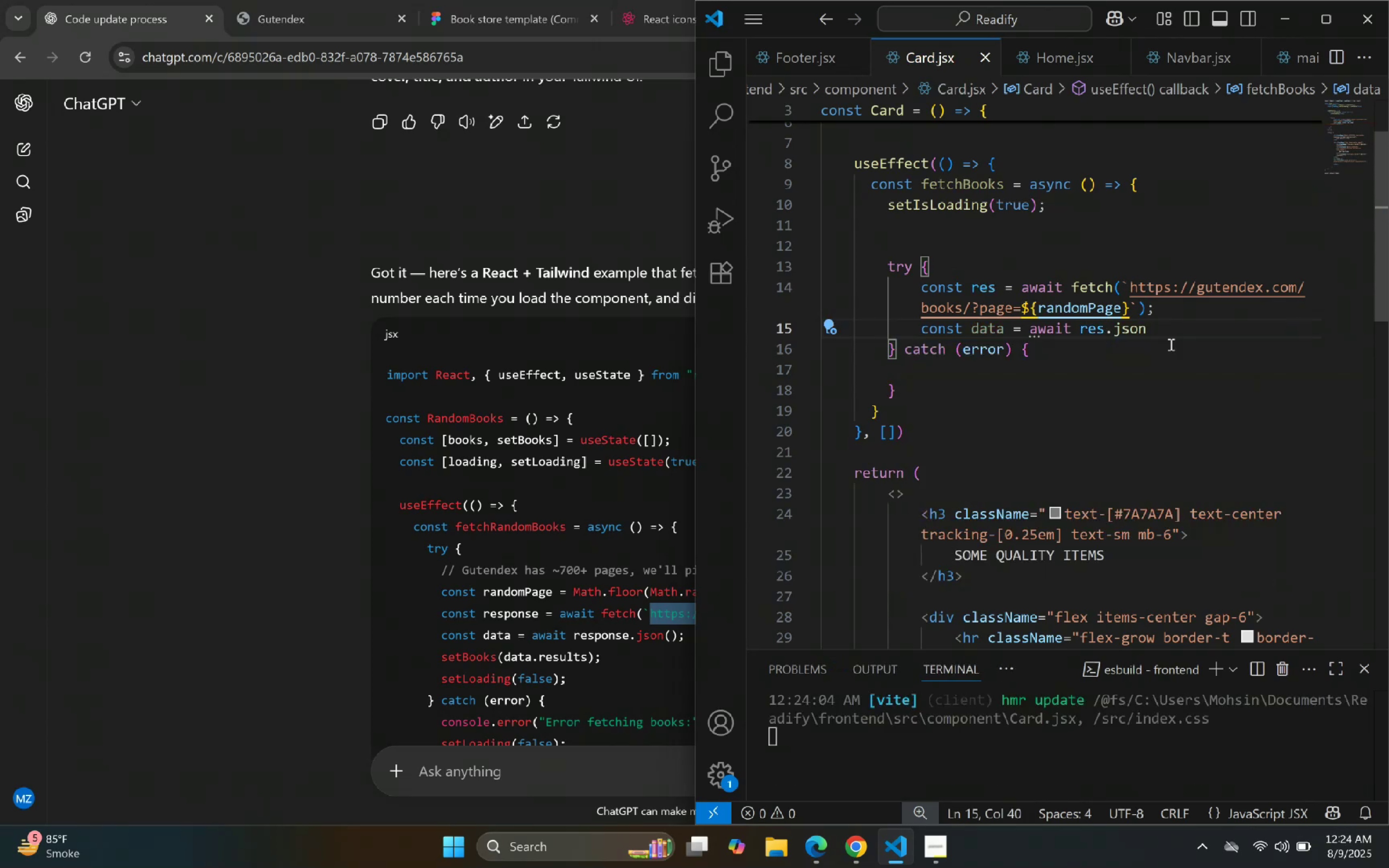 
key(Shift+9)
 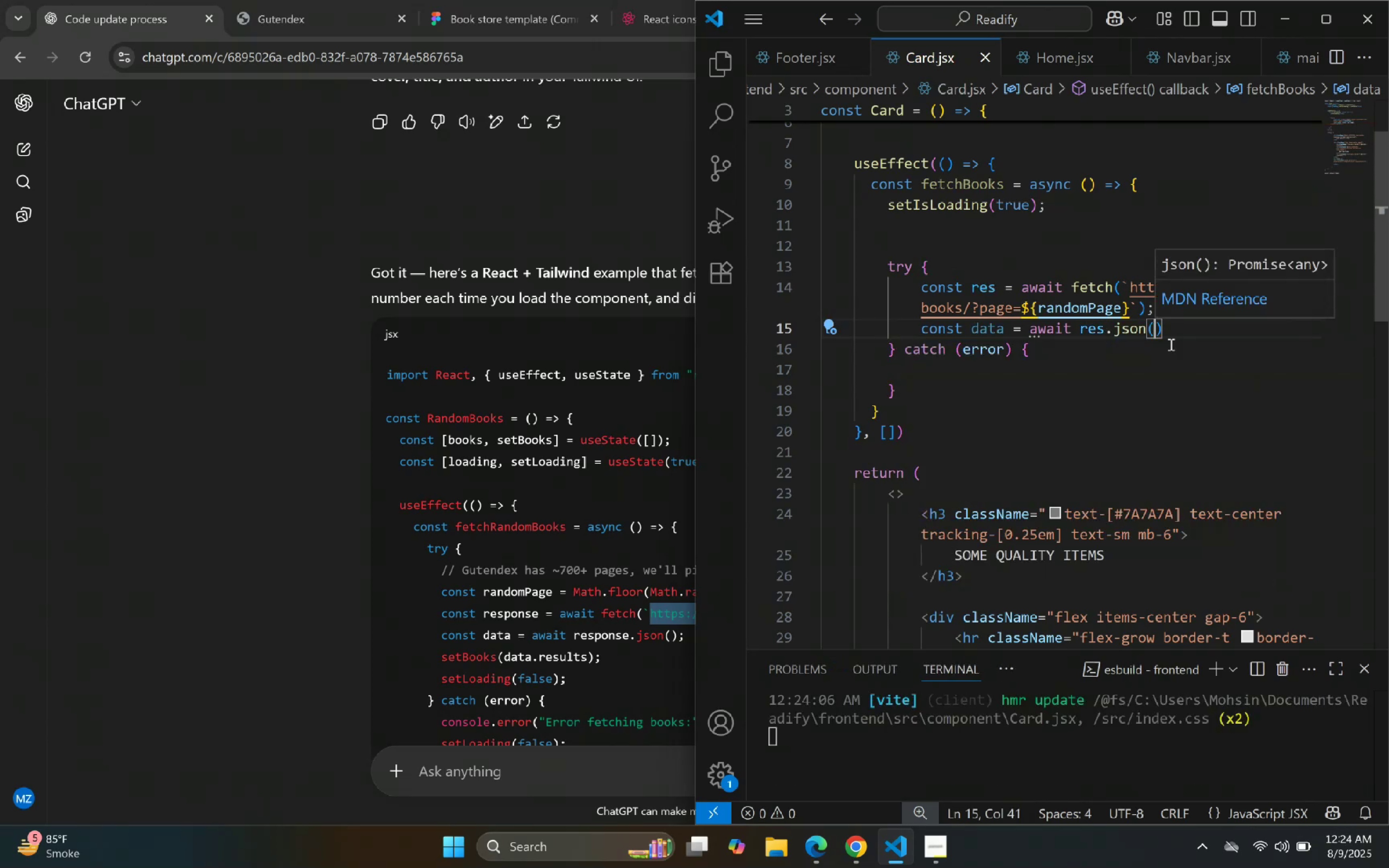 
key(ArrowRight)
 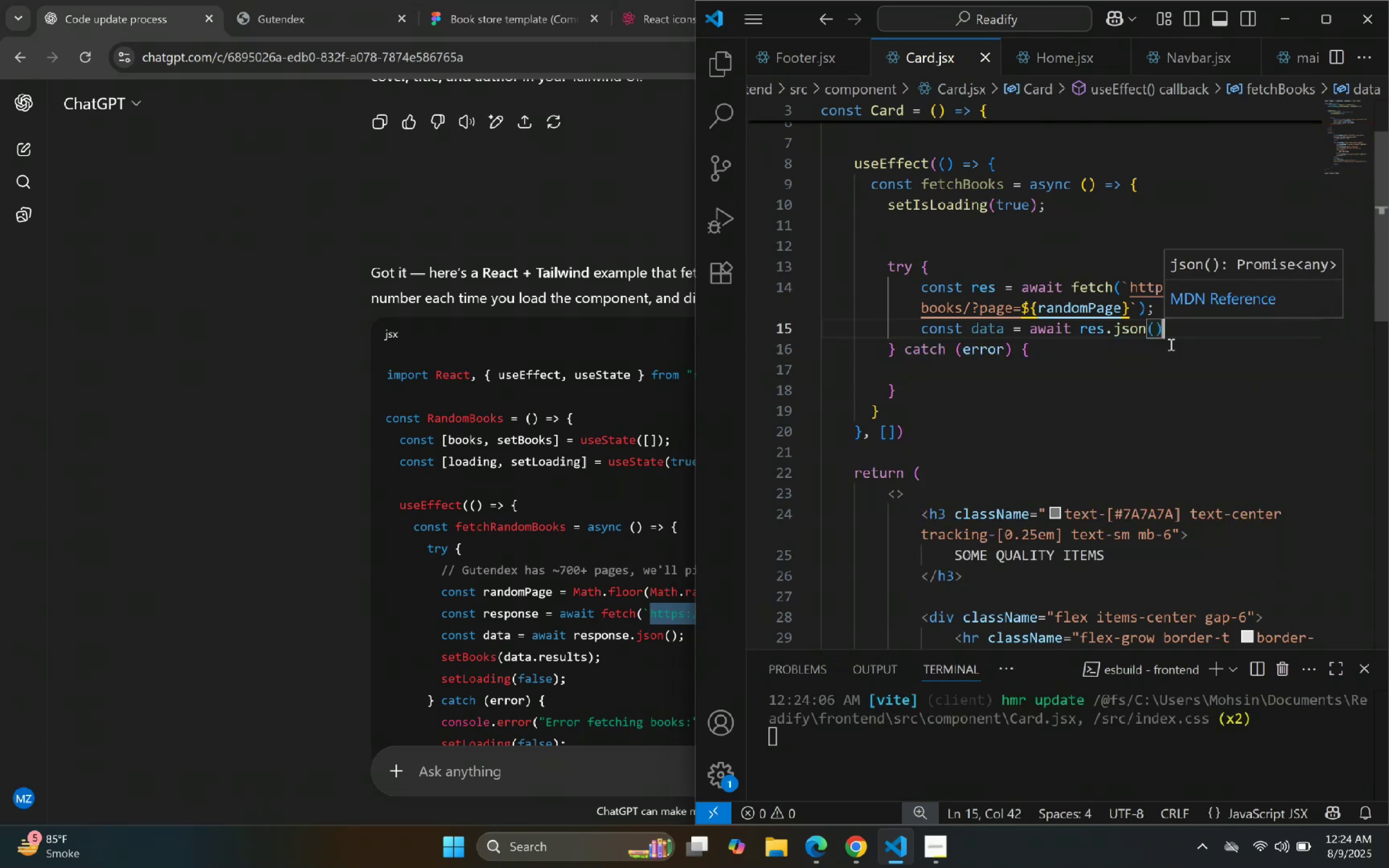 
key(Semicolon)
 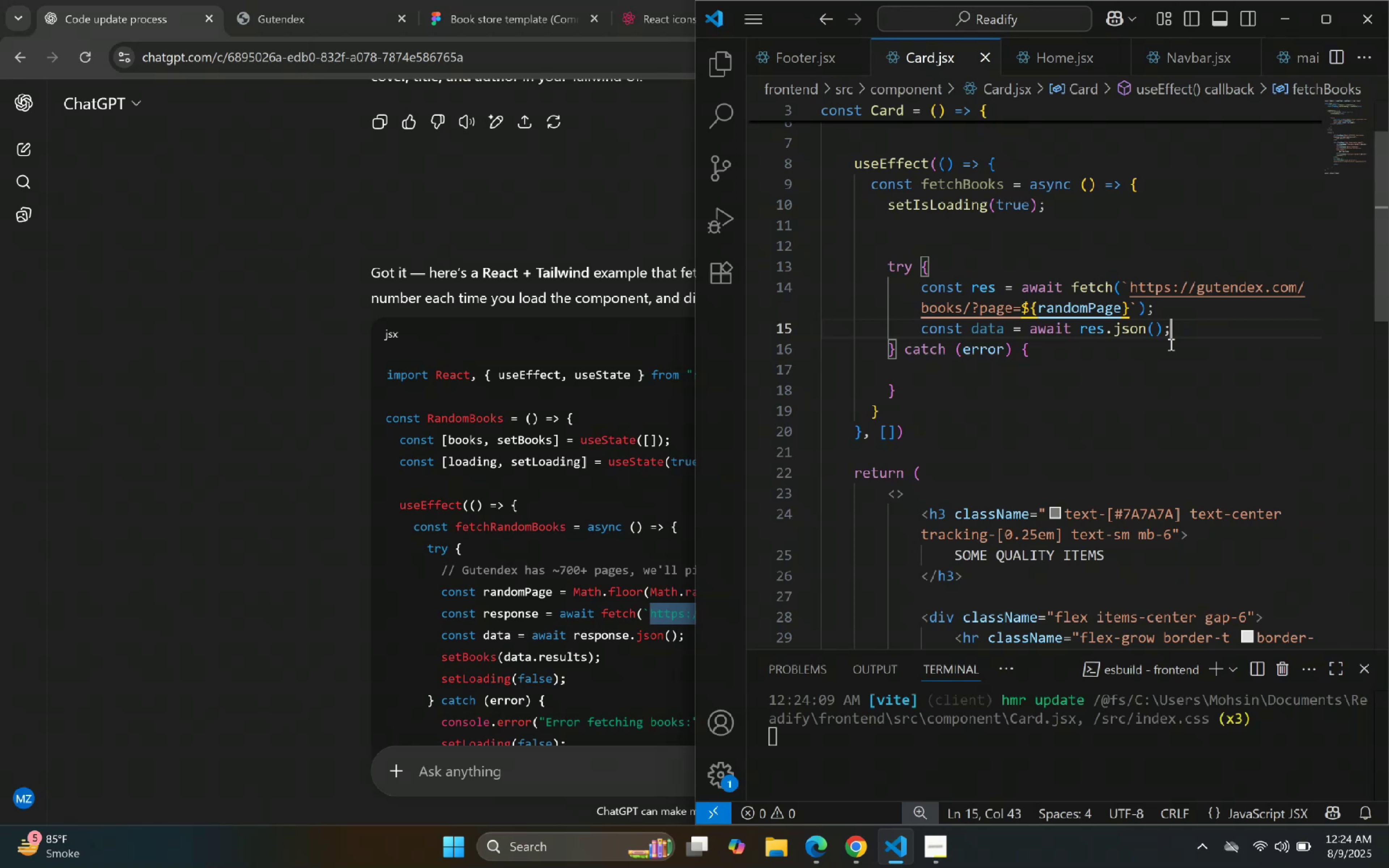 
wait(5.69)
 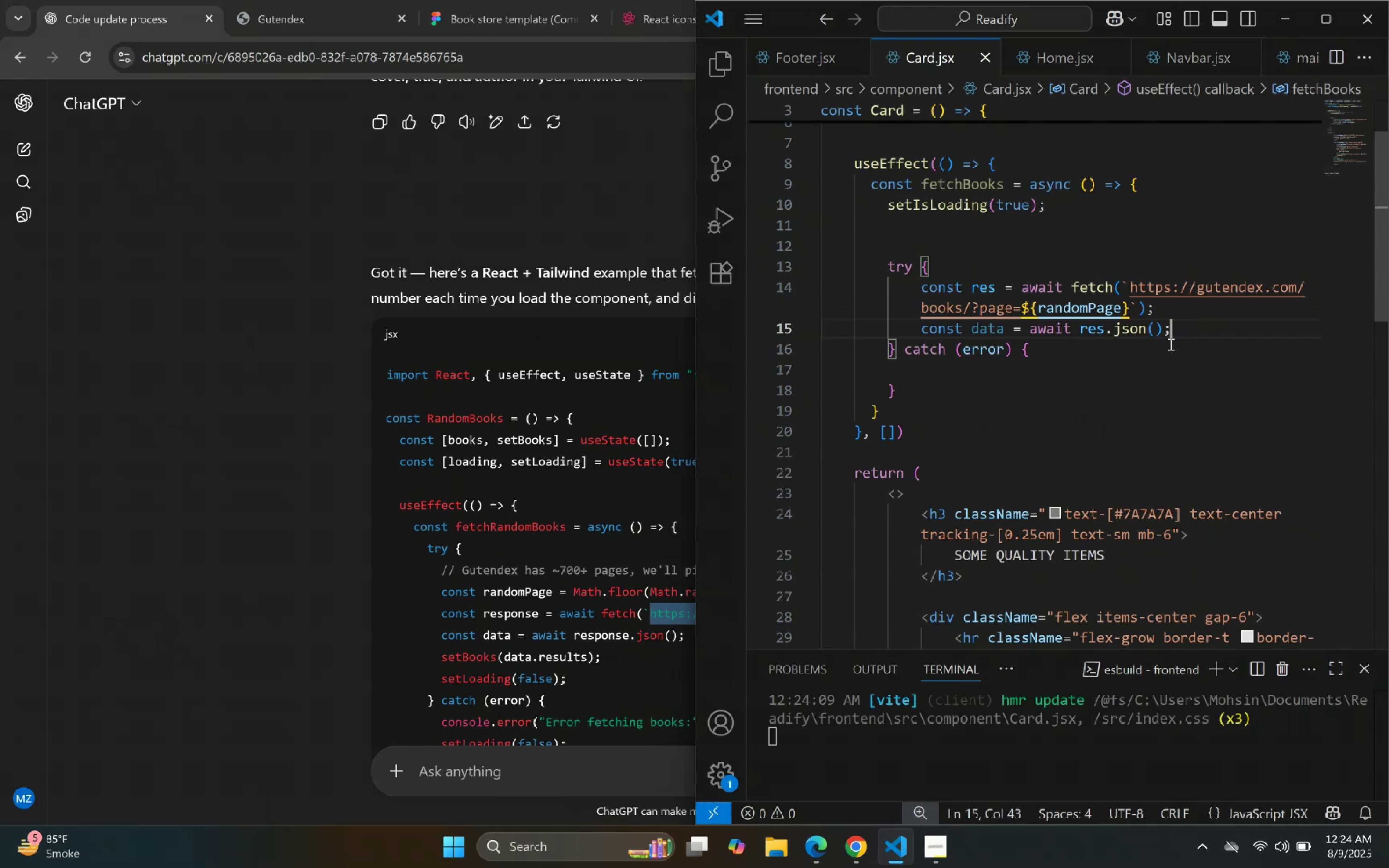 
key(Enter)
 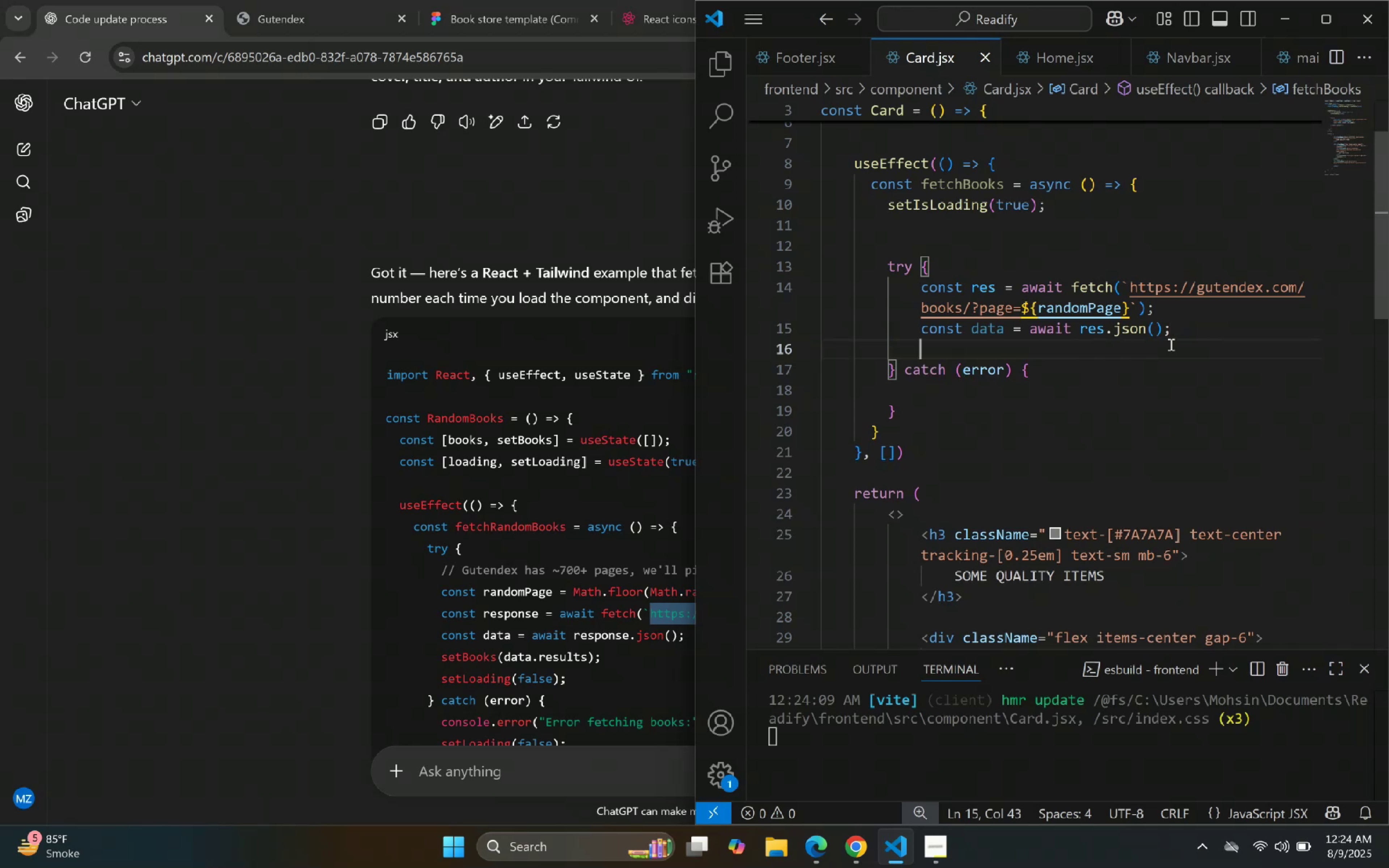 
type(set)
 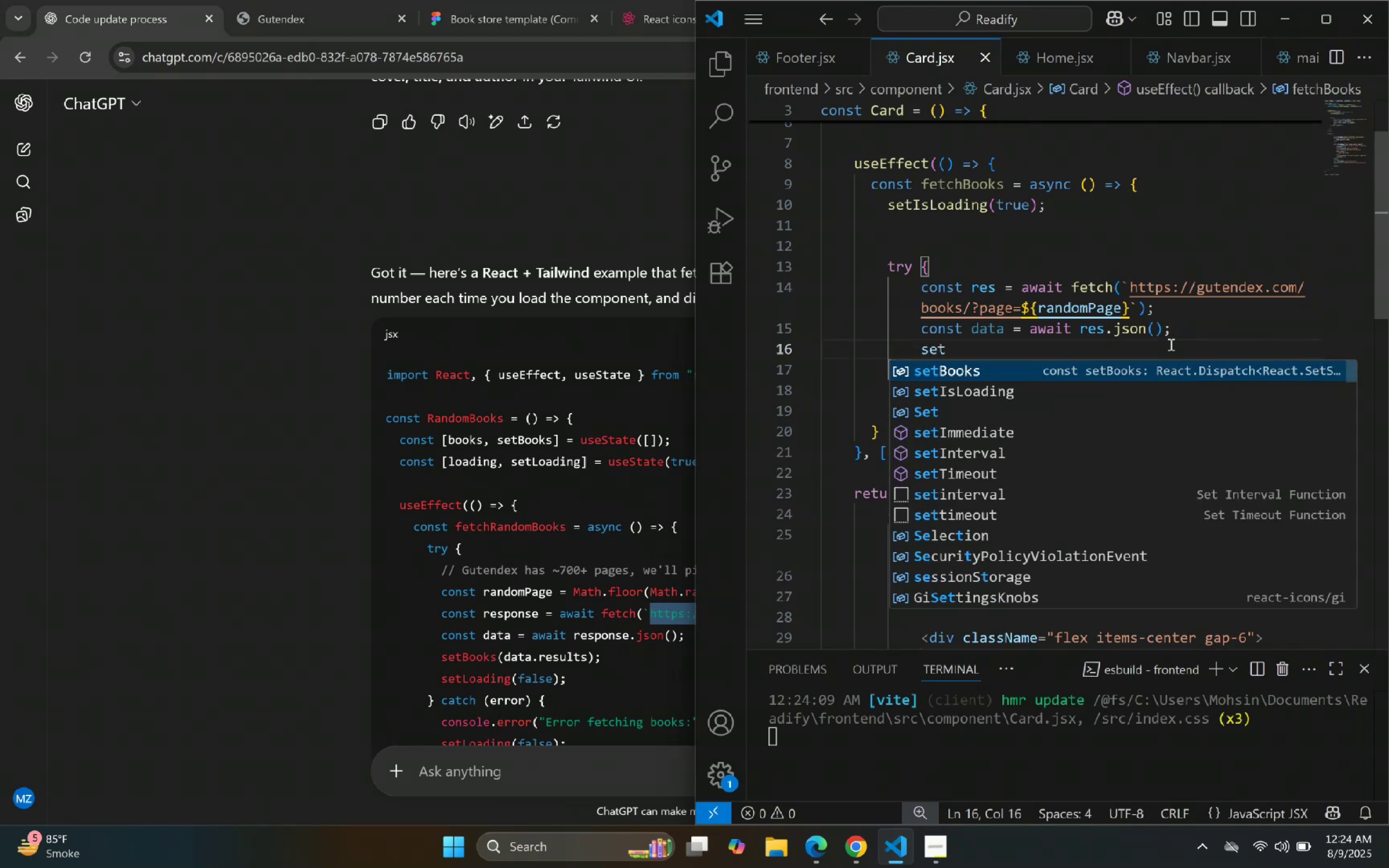 
key(Enter)
 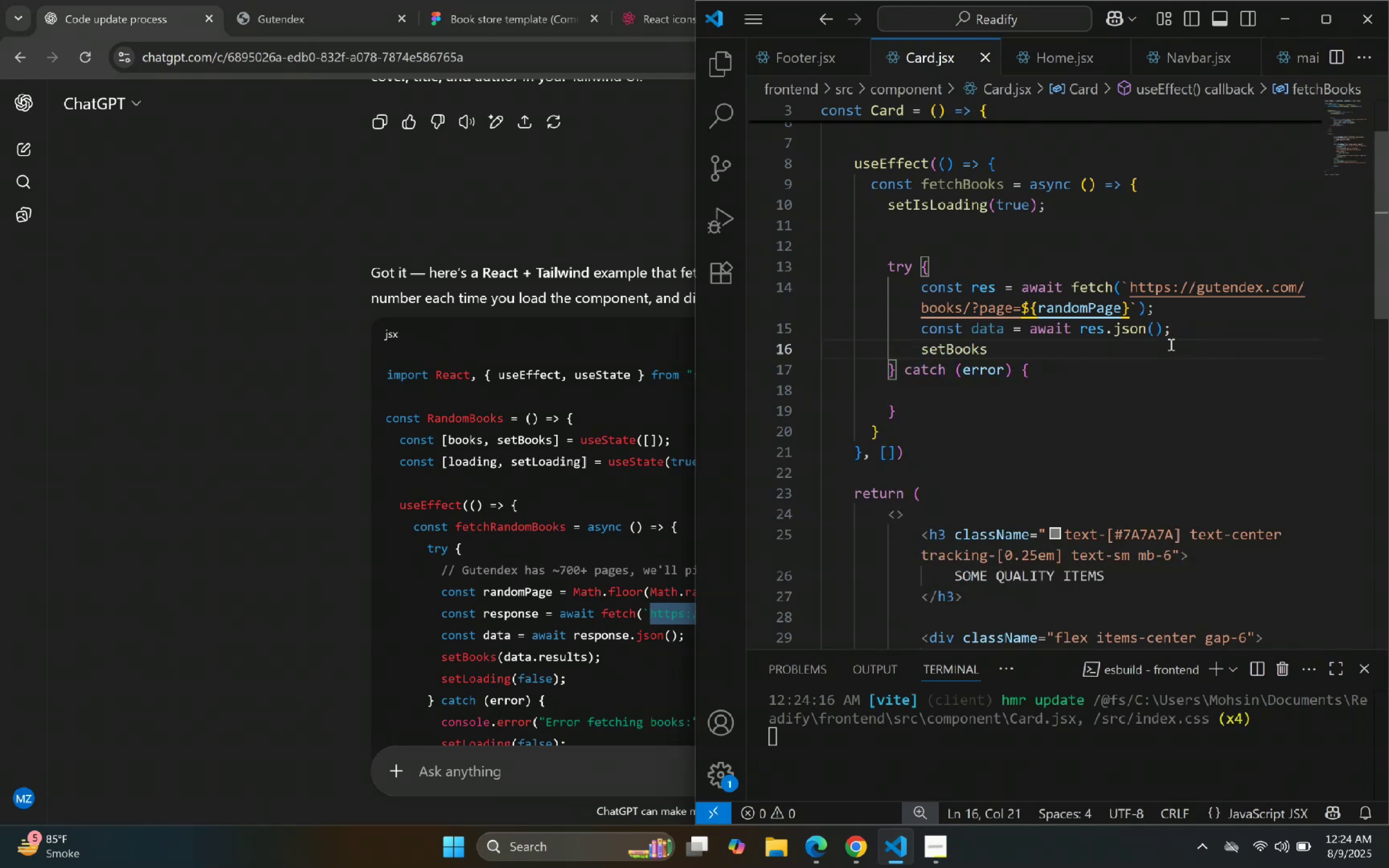 
type((dat.results.slo)
key(Backspace)
type(ice(0,)
 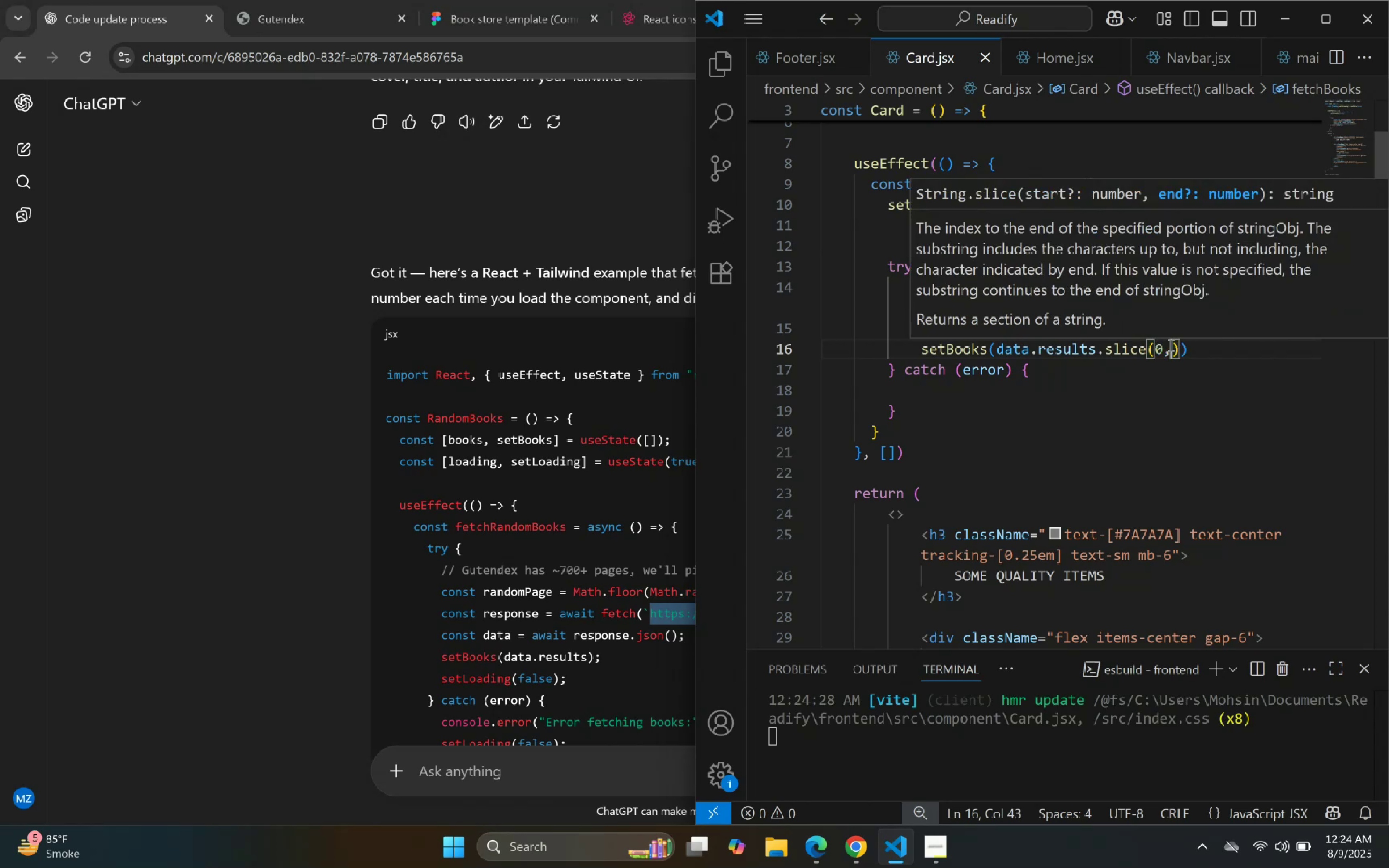 
left_click([902, 868])
 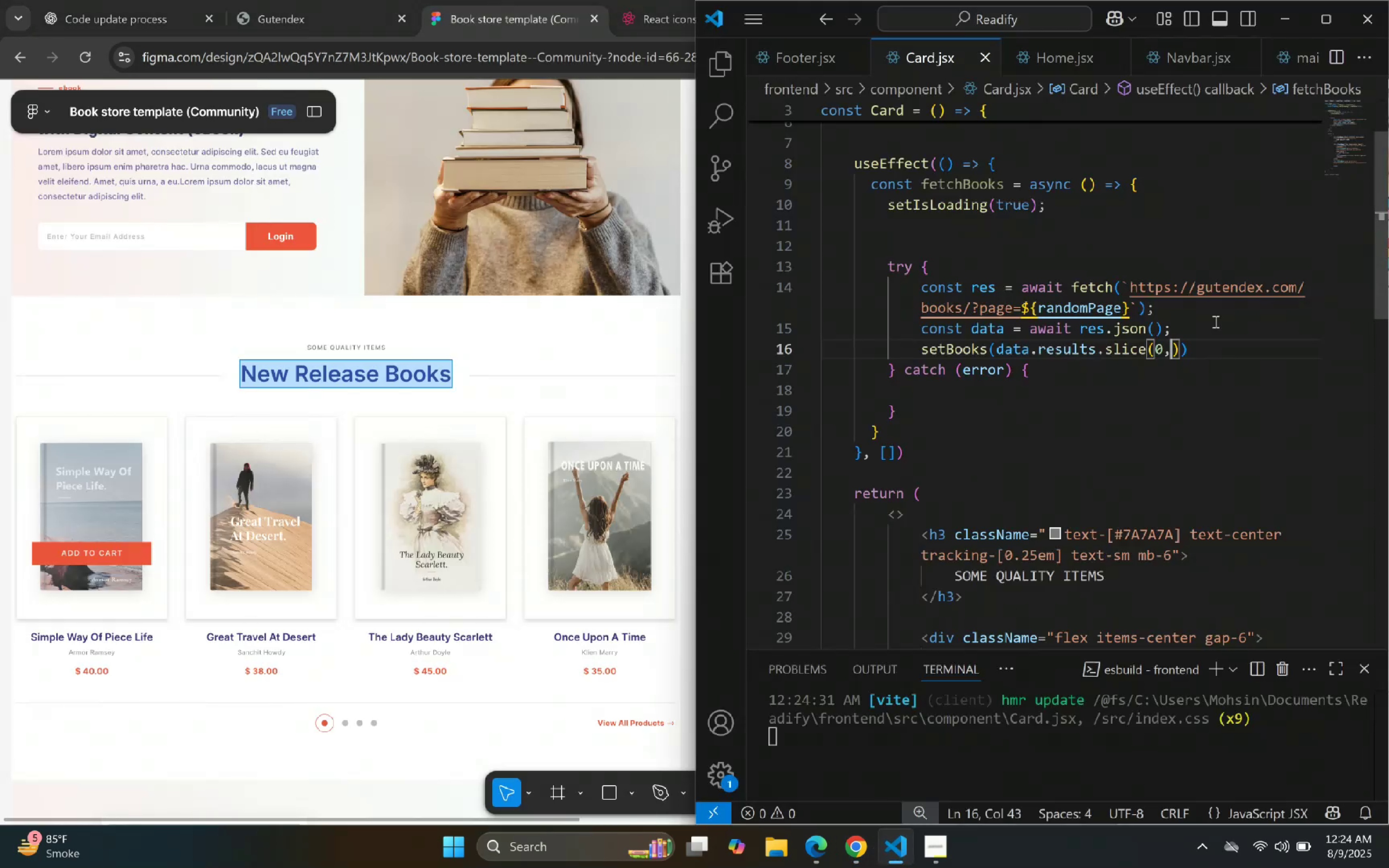 
key(4)
 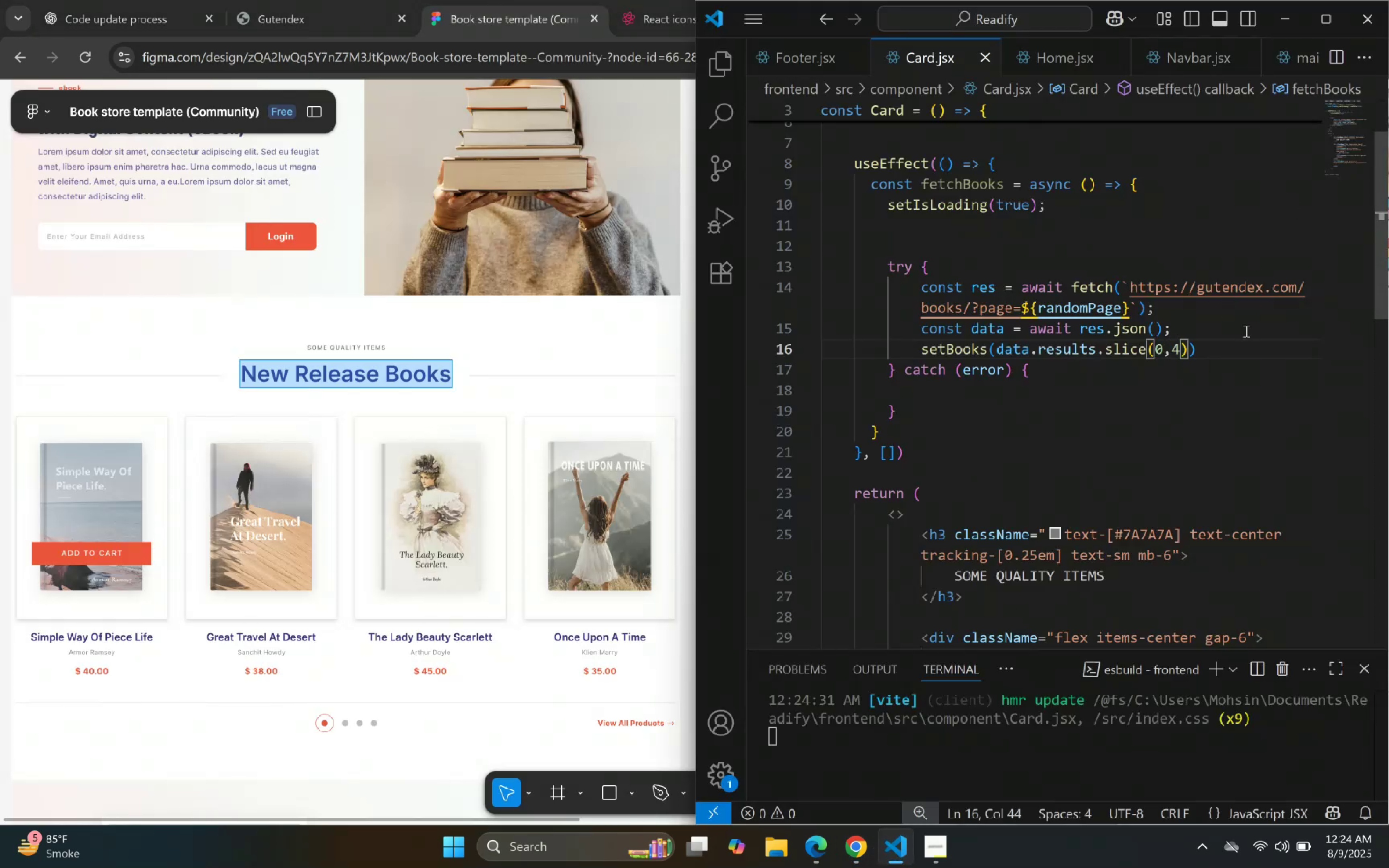 
left_click([1240, 345])
 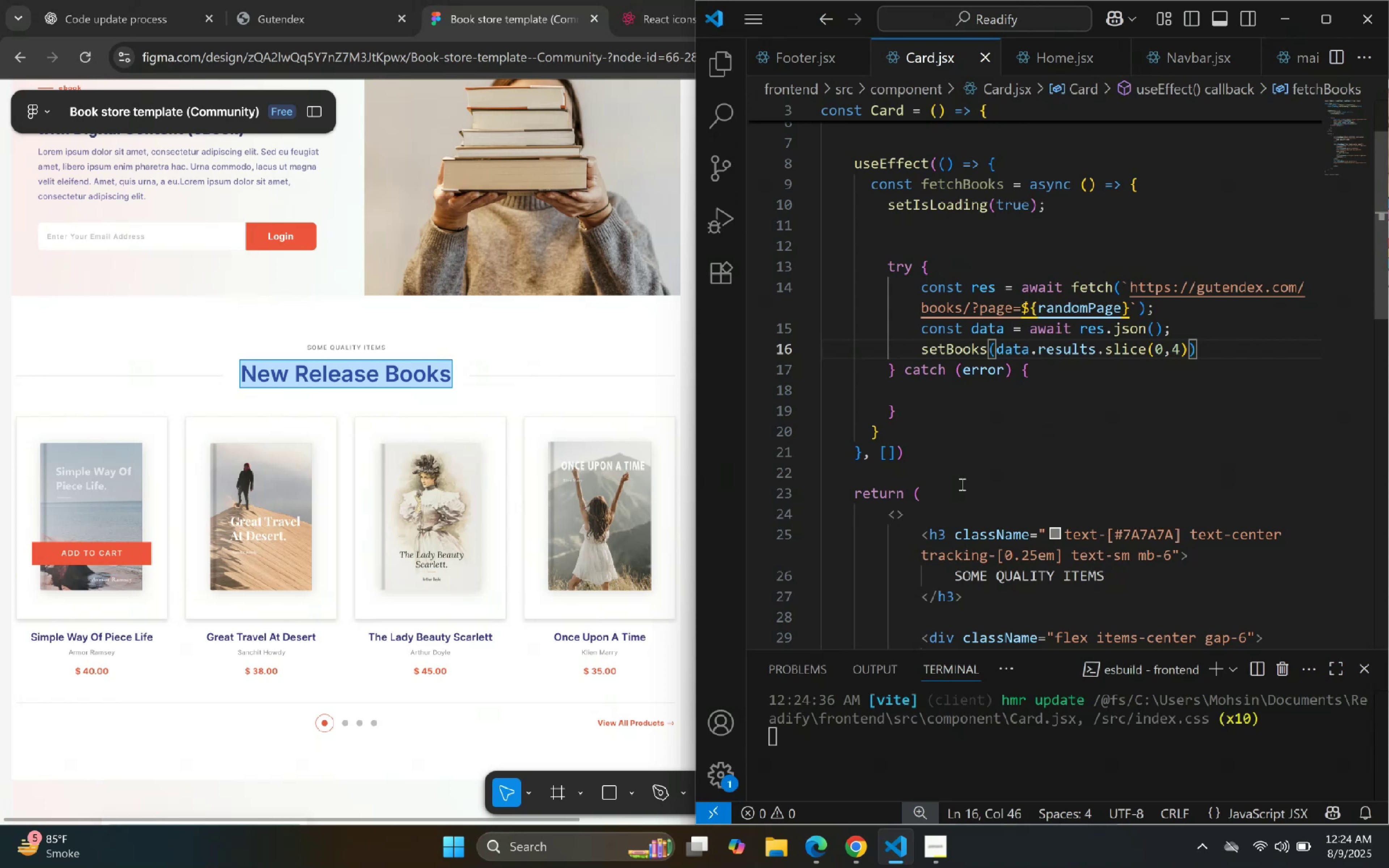 
left_click([1032, 373])
 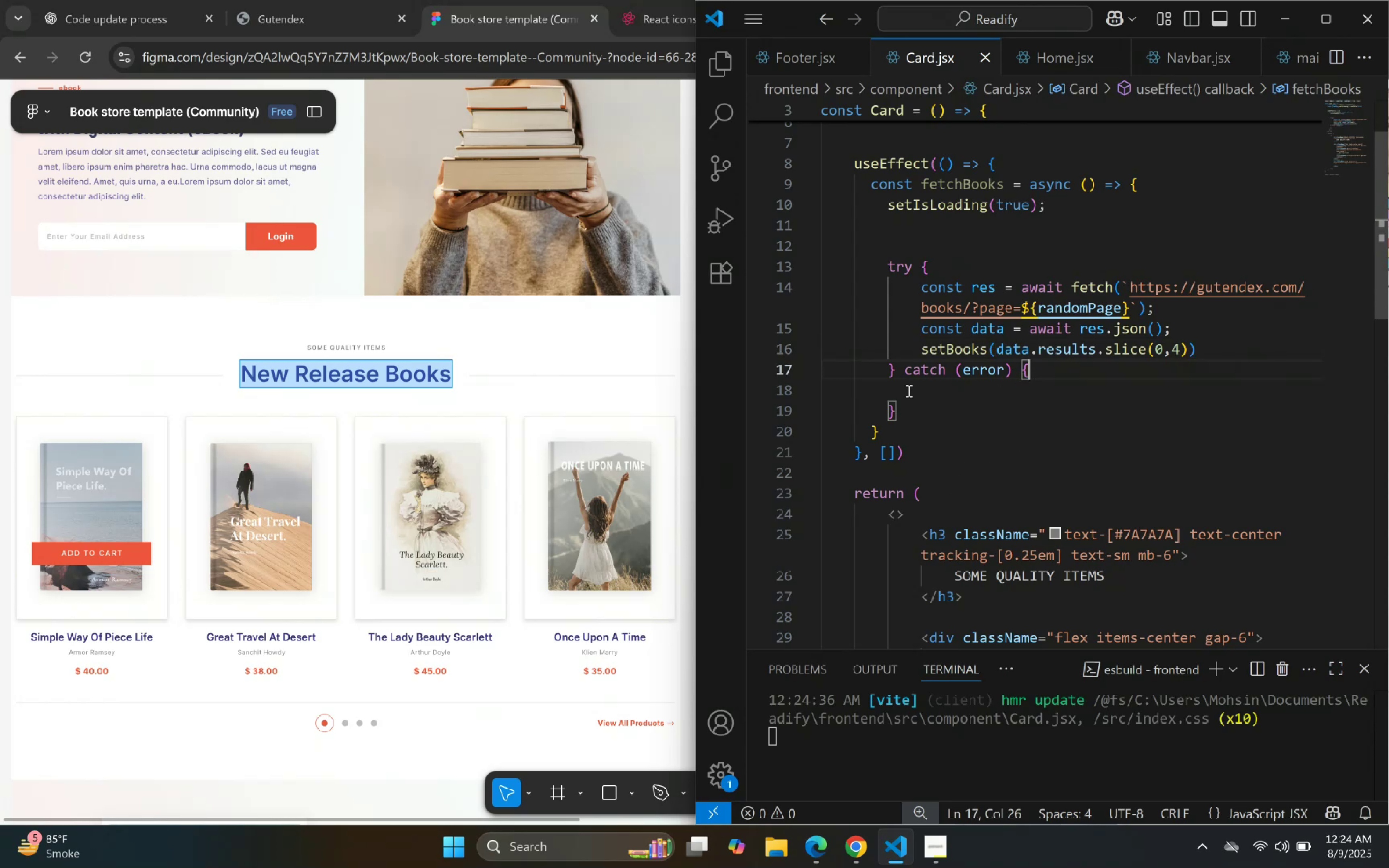 
left_click([897, 368])
 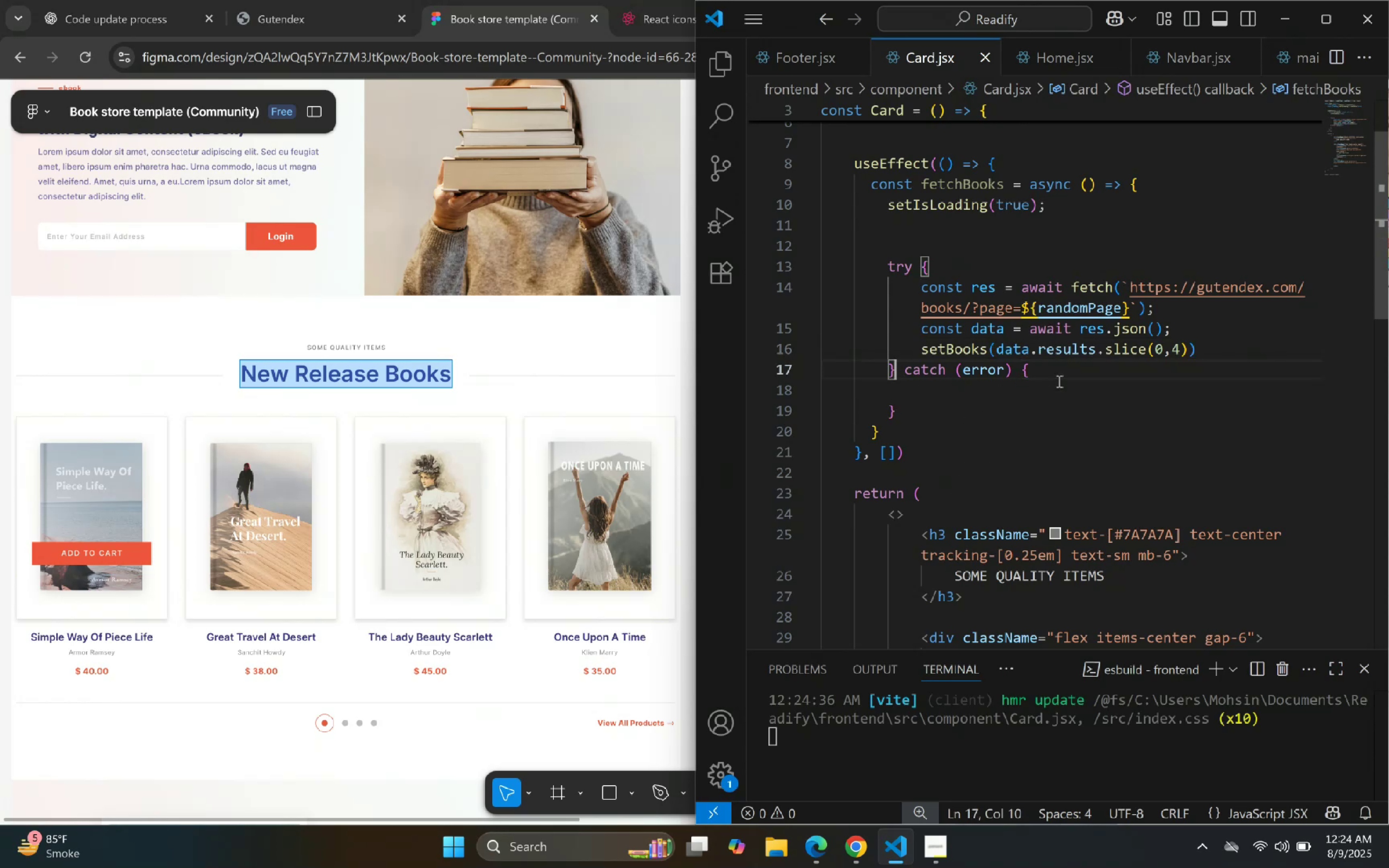 
wait(6.78)
 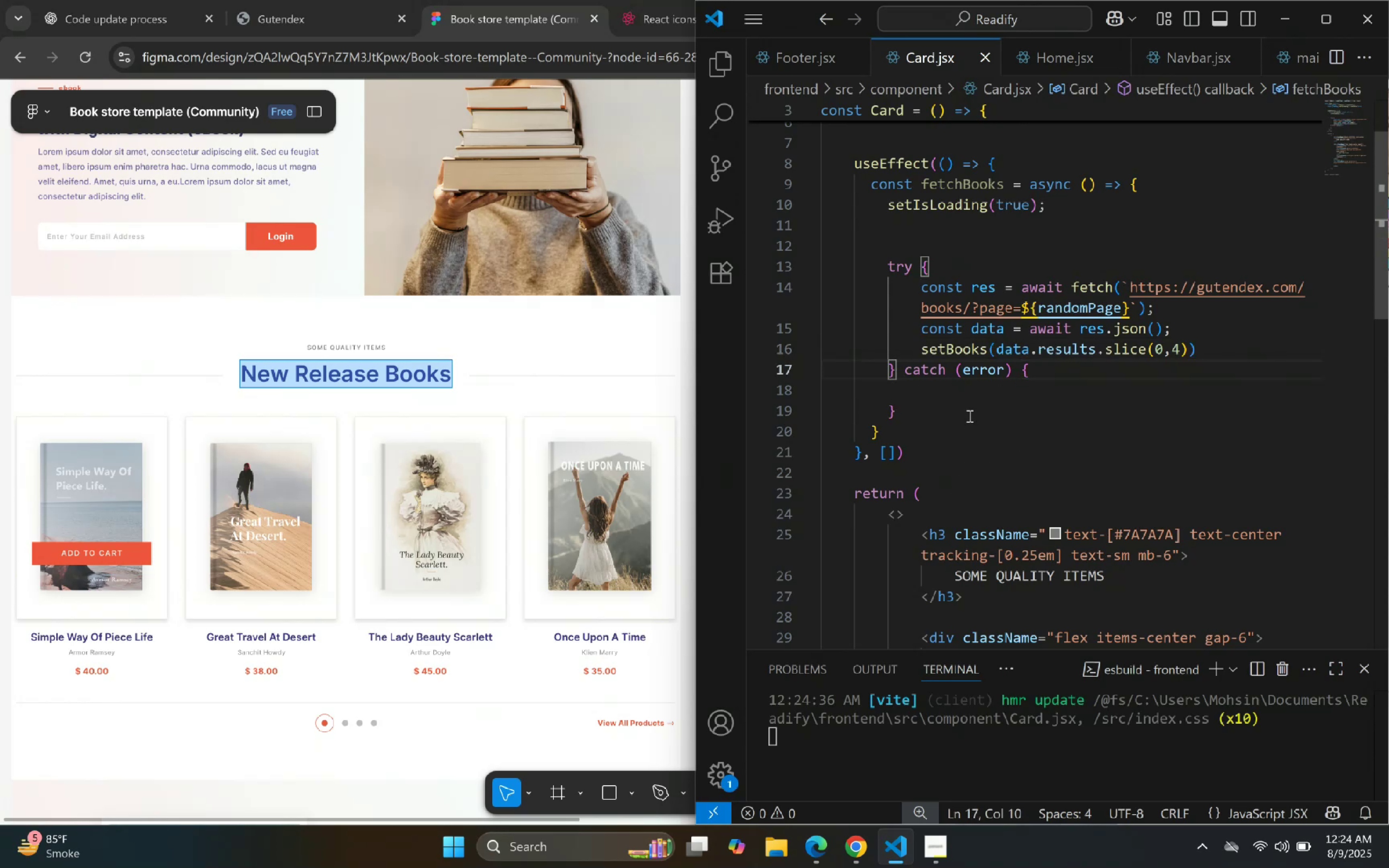 
double_click([991, 374])
 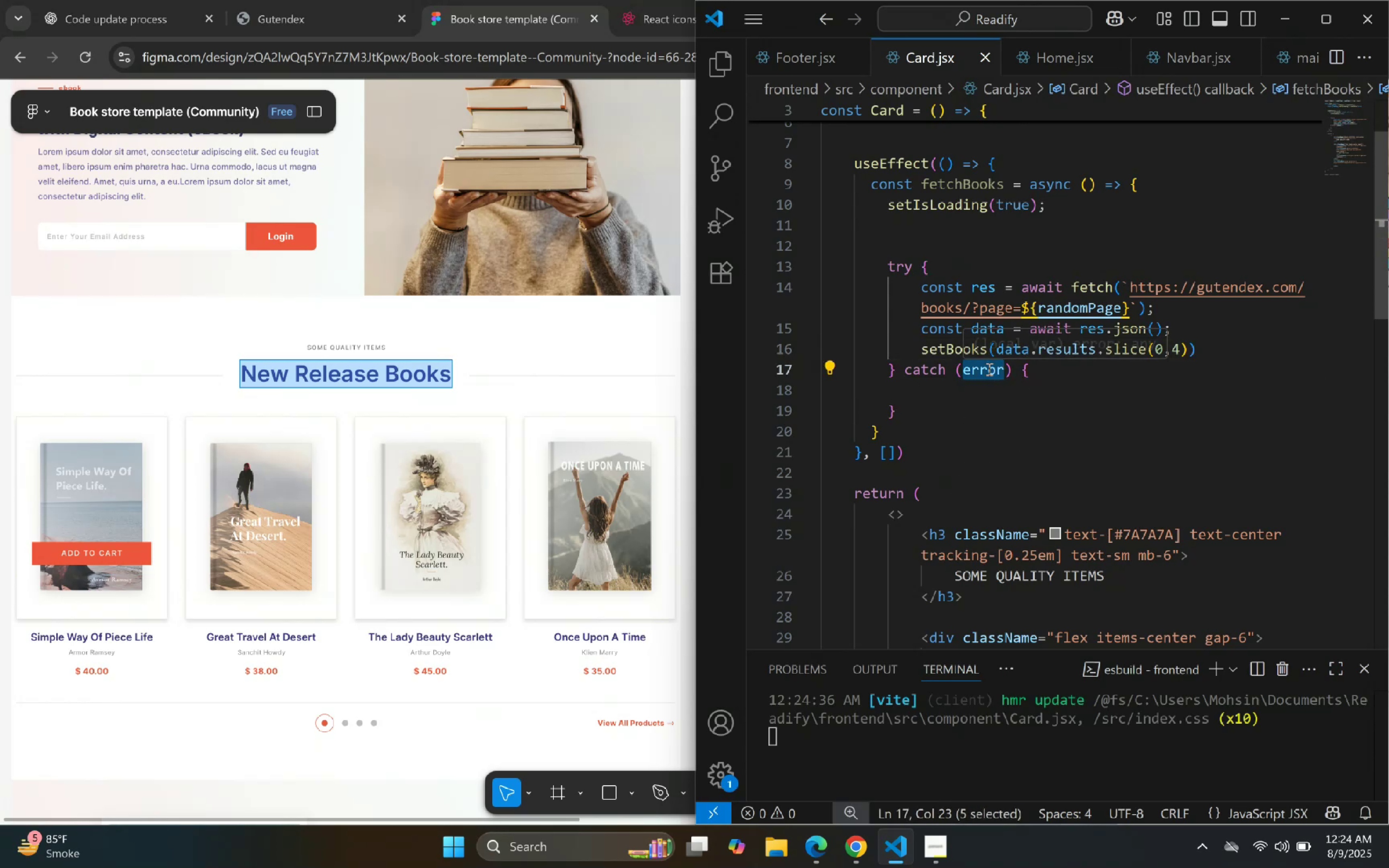 
key(Backspace)
 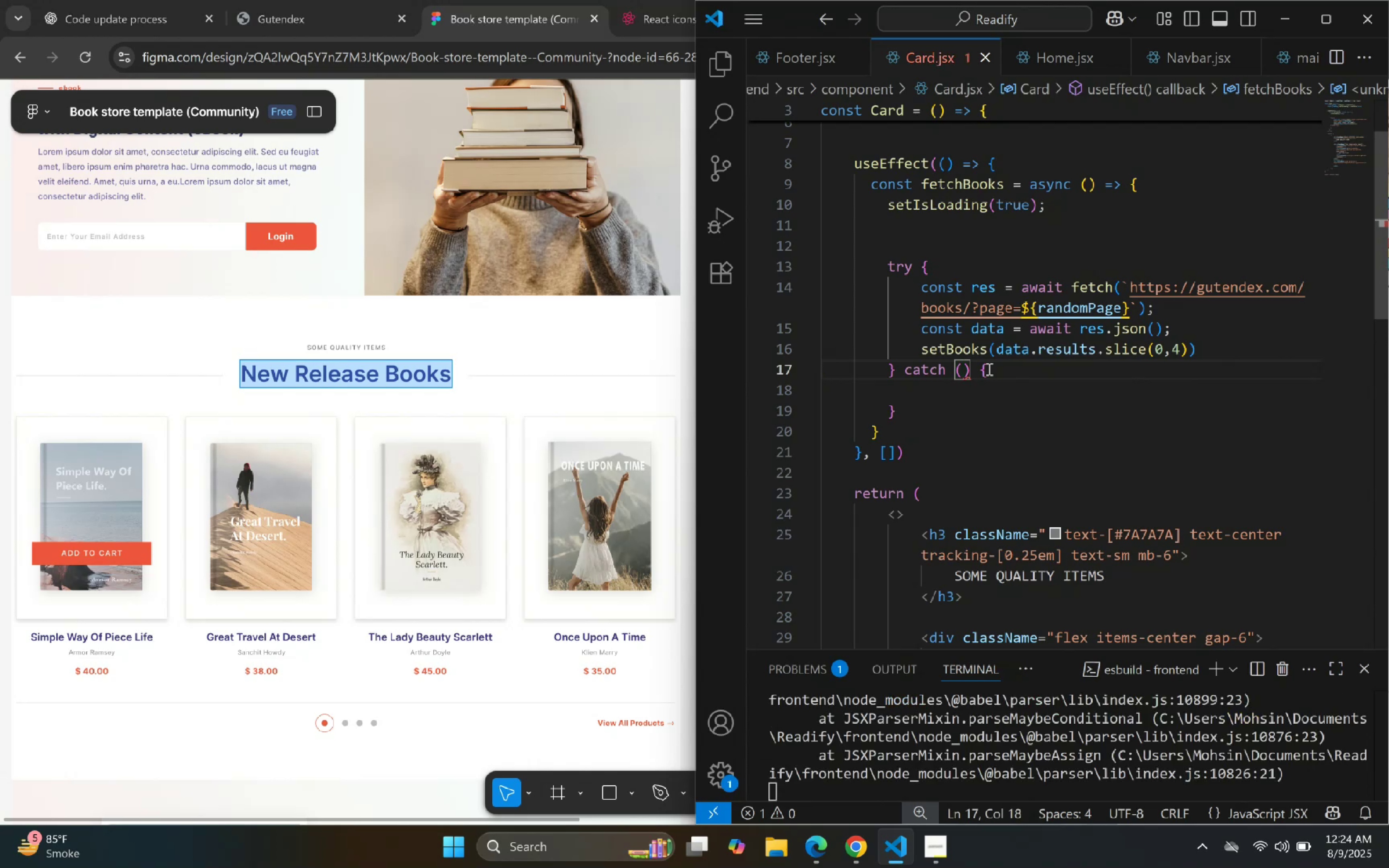 
key(ArrowDown)
 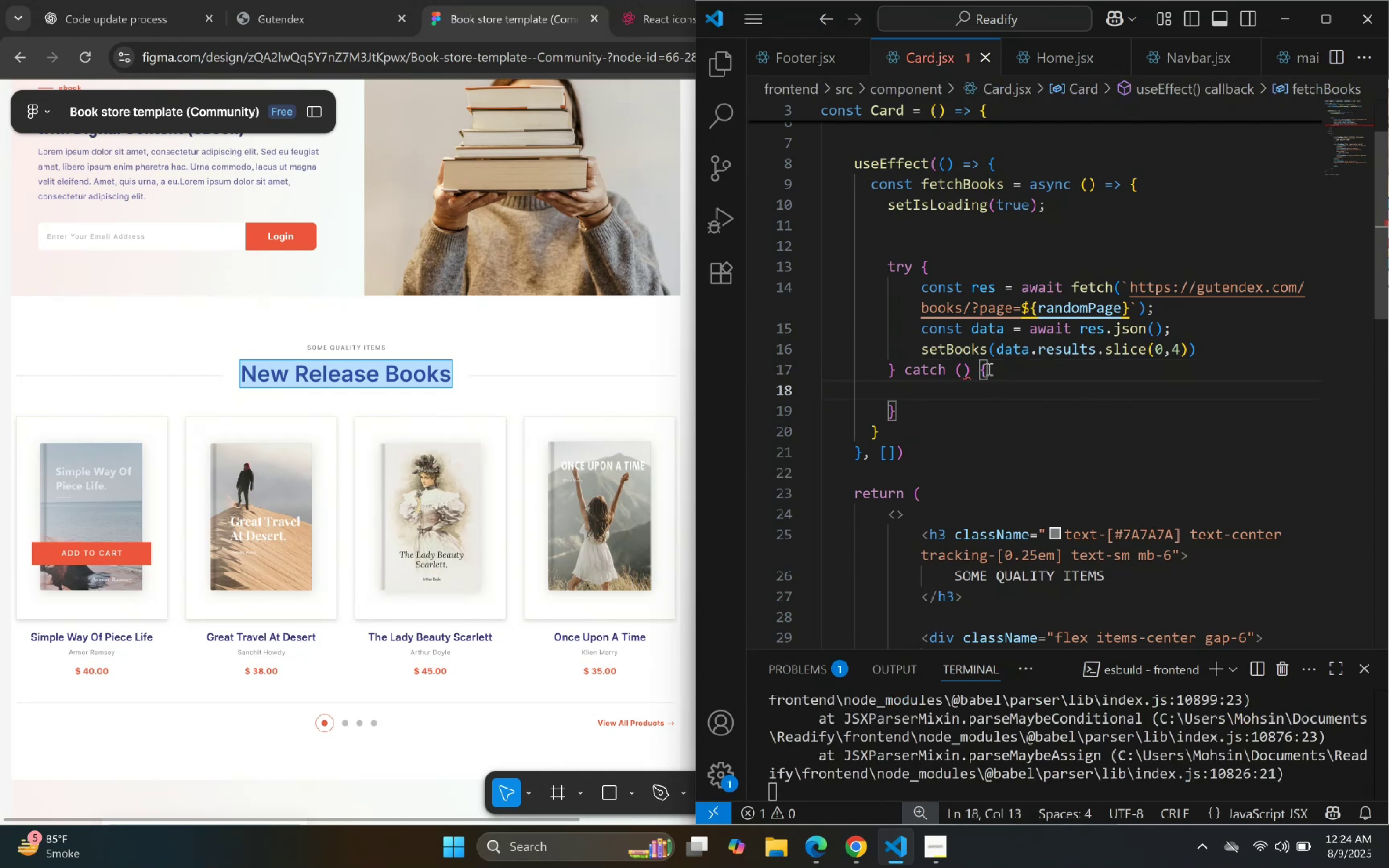 
type(c)
key(Backspace)
type(conso)
 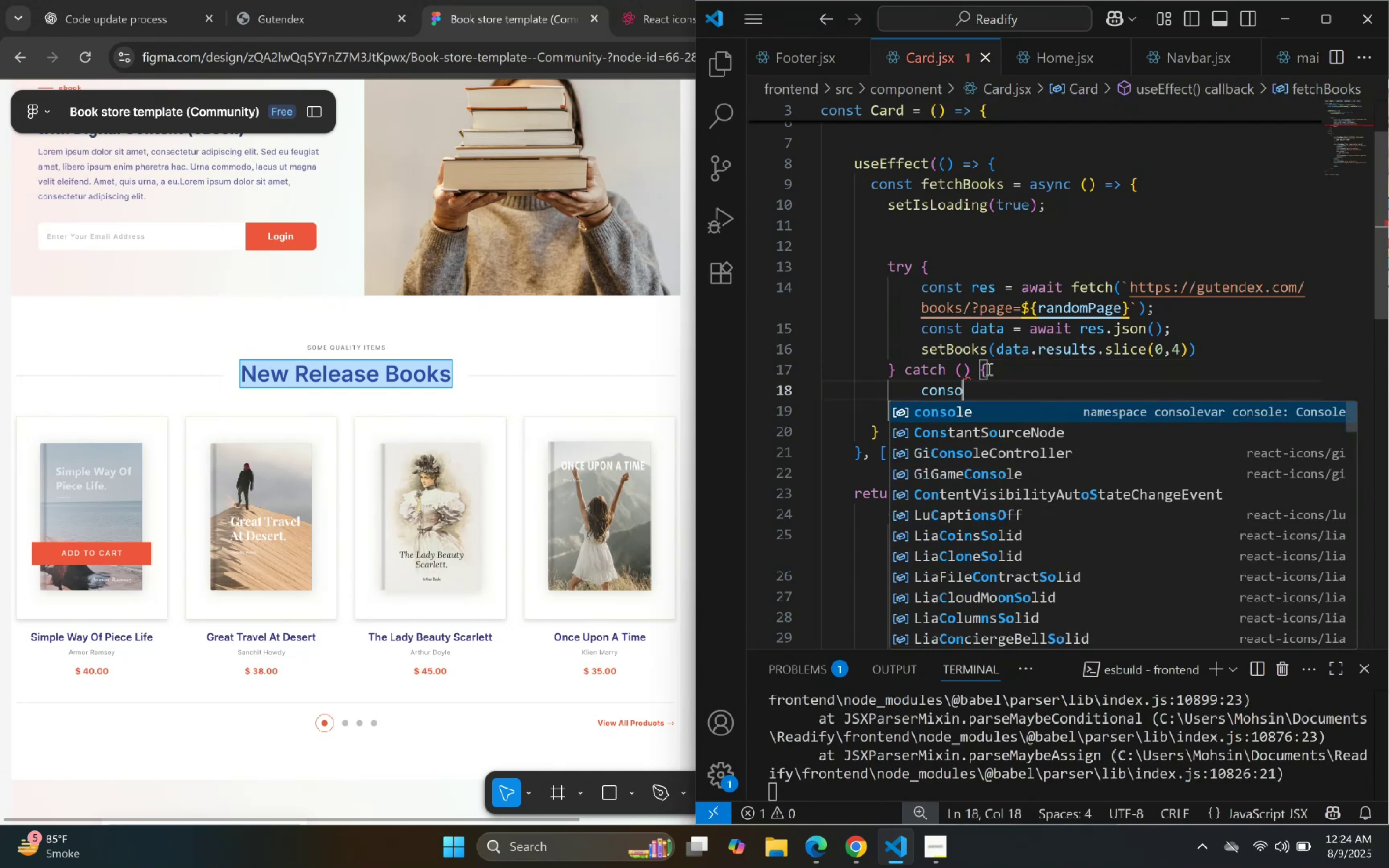 
key(Enter)
 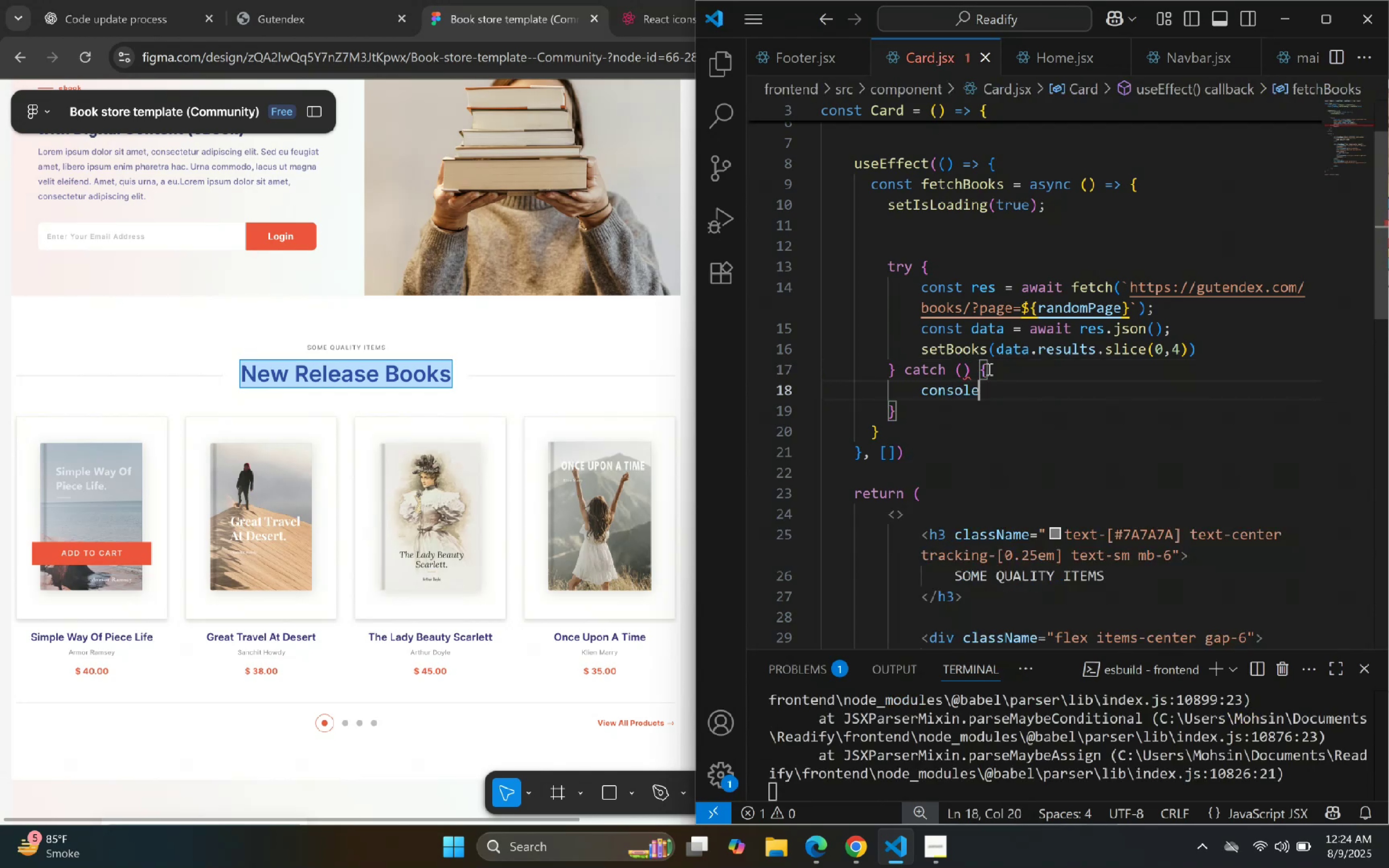 
type(.er)
 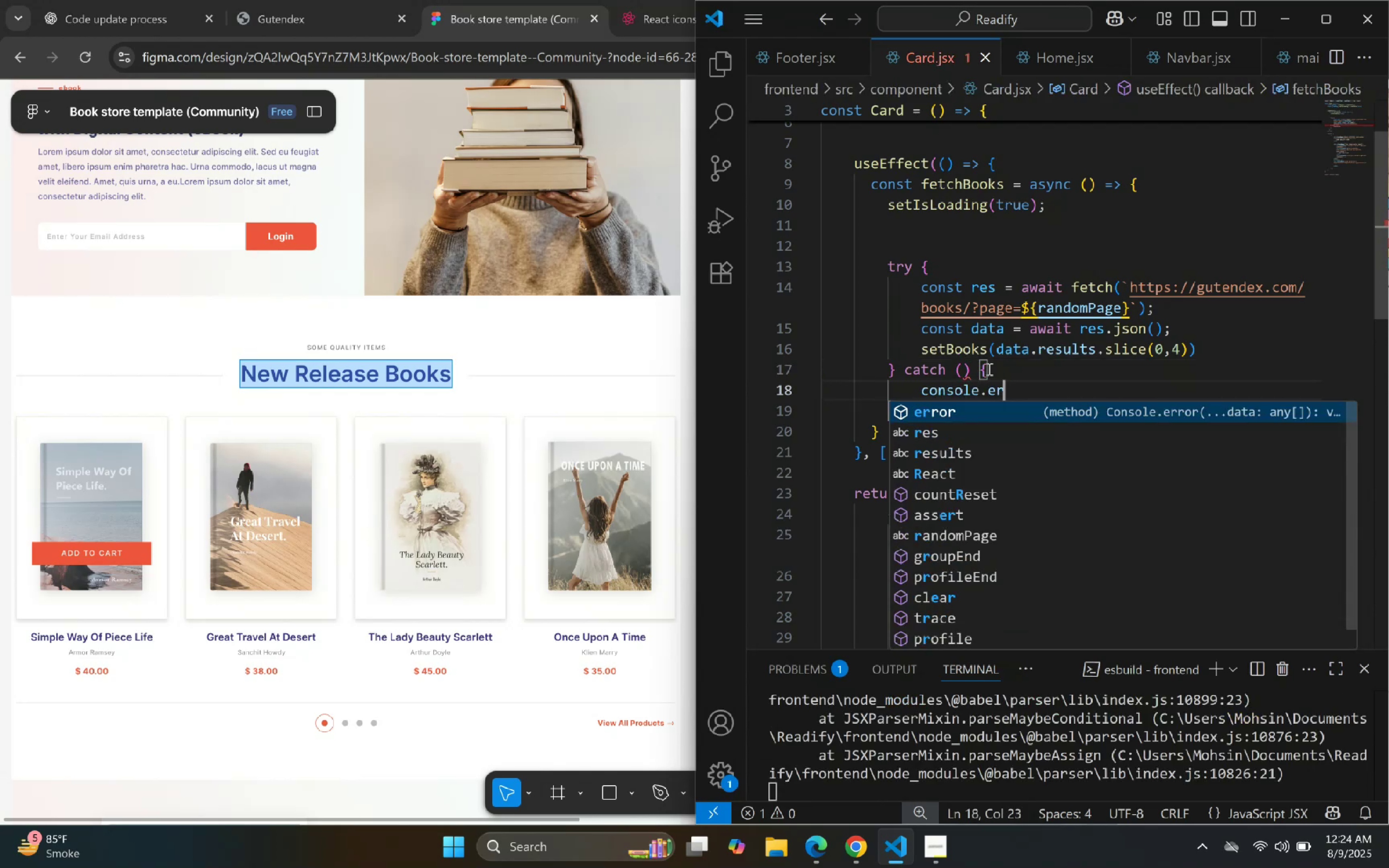 
key(Enter)
 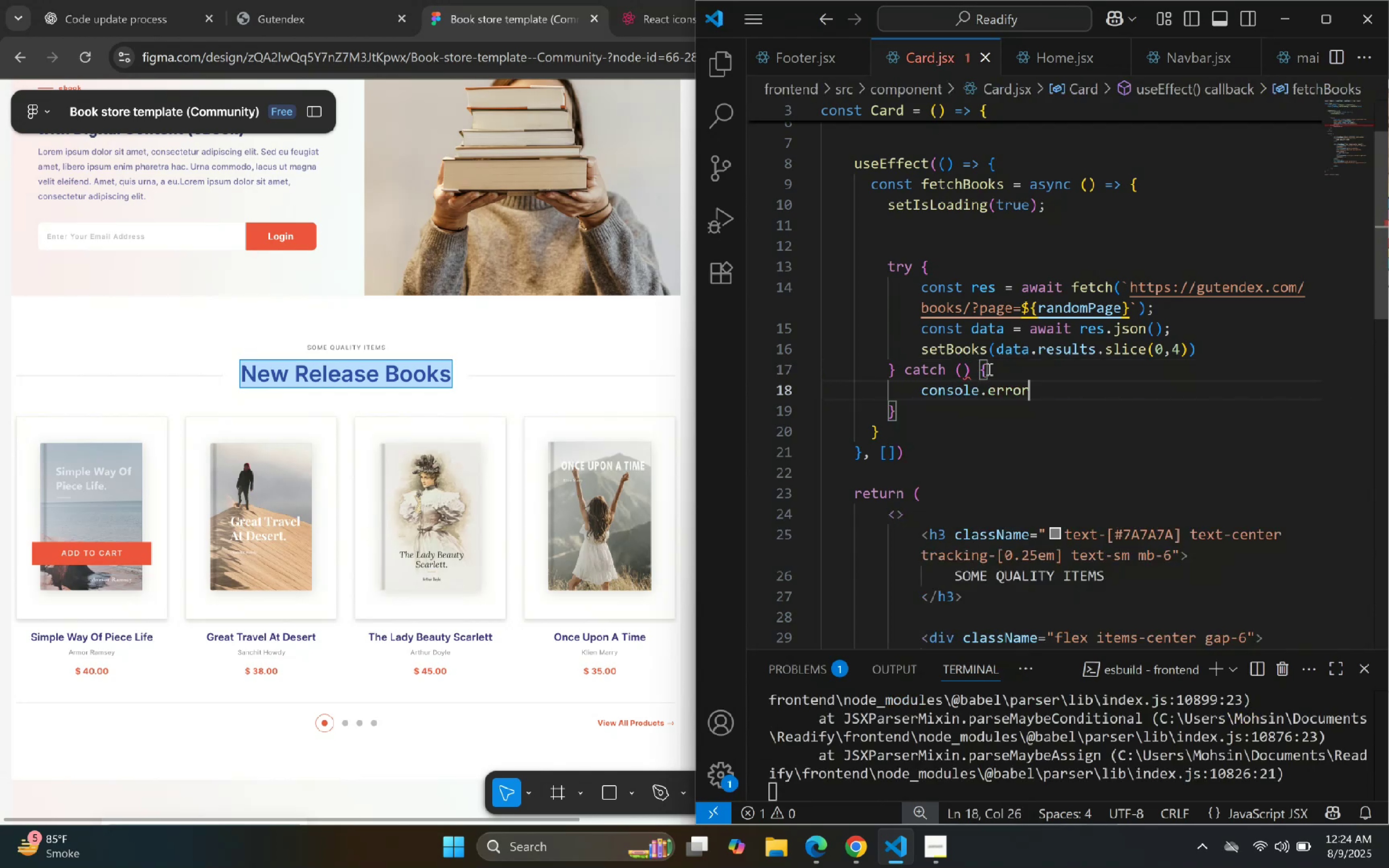 
hold_key(key=ArrowLeft, duration=0.76)
 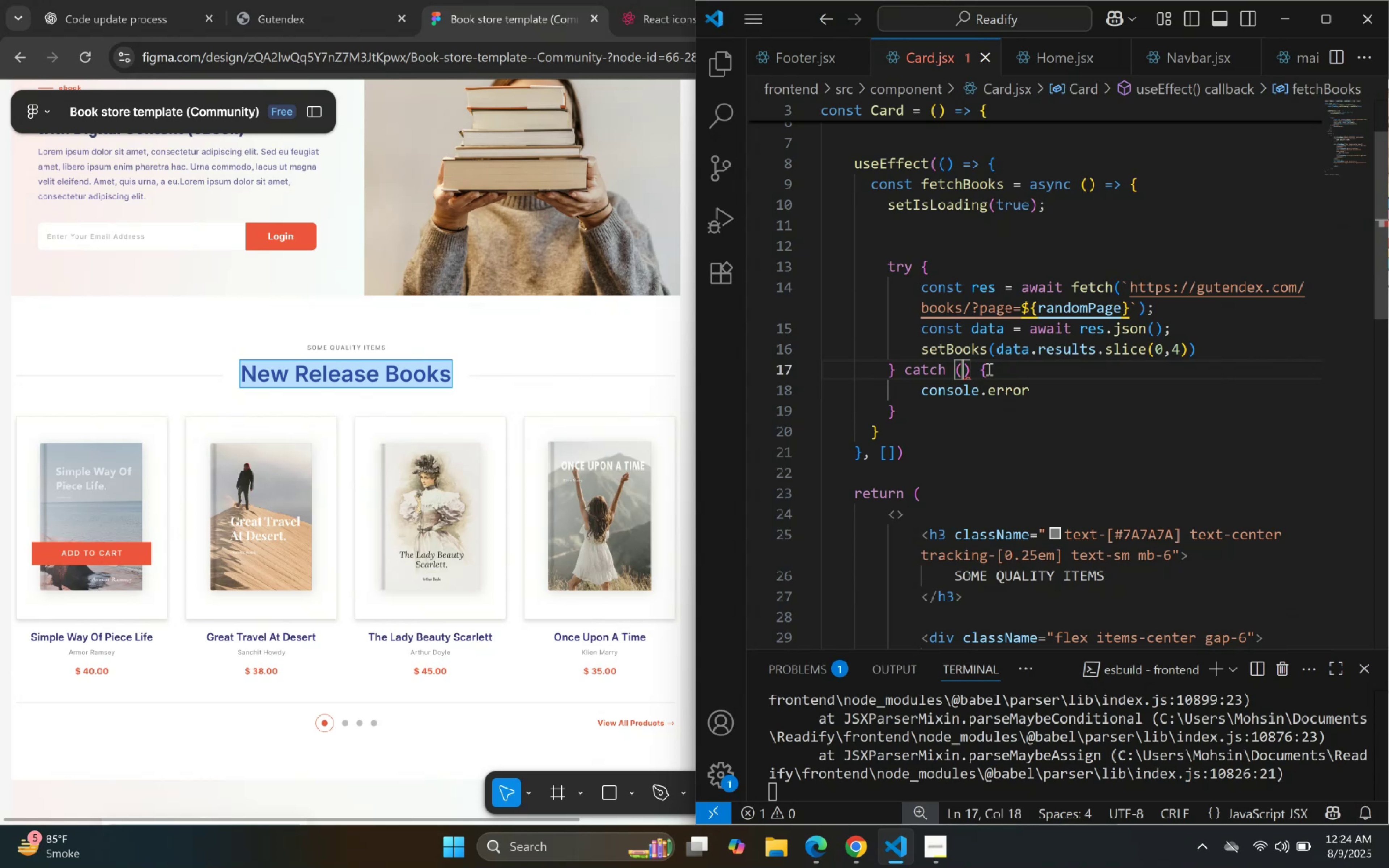 
key(ArrowUp)
 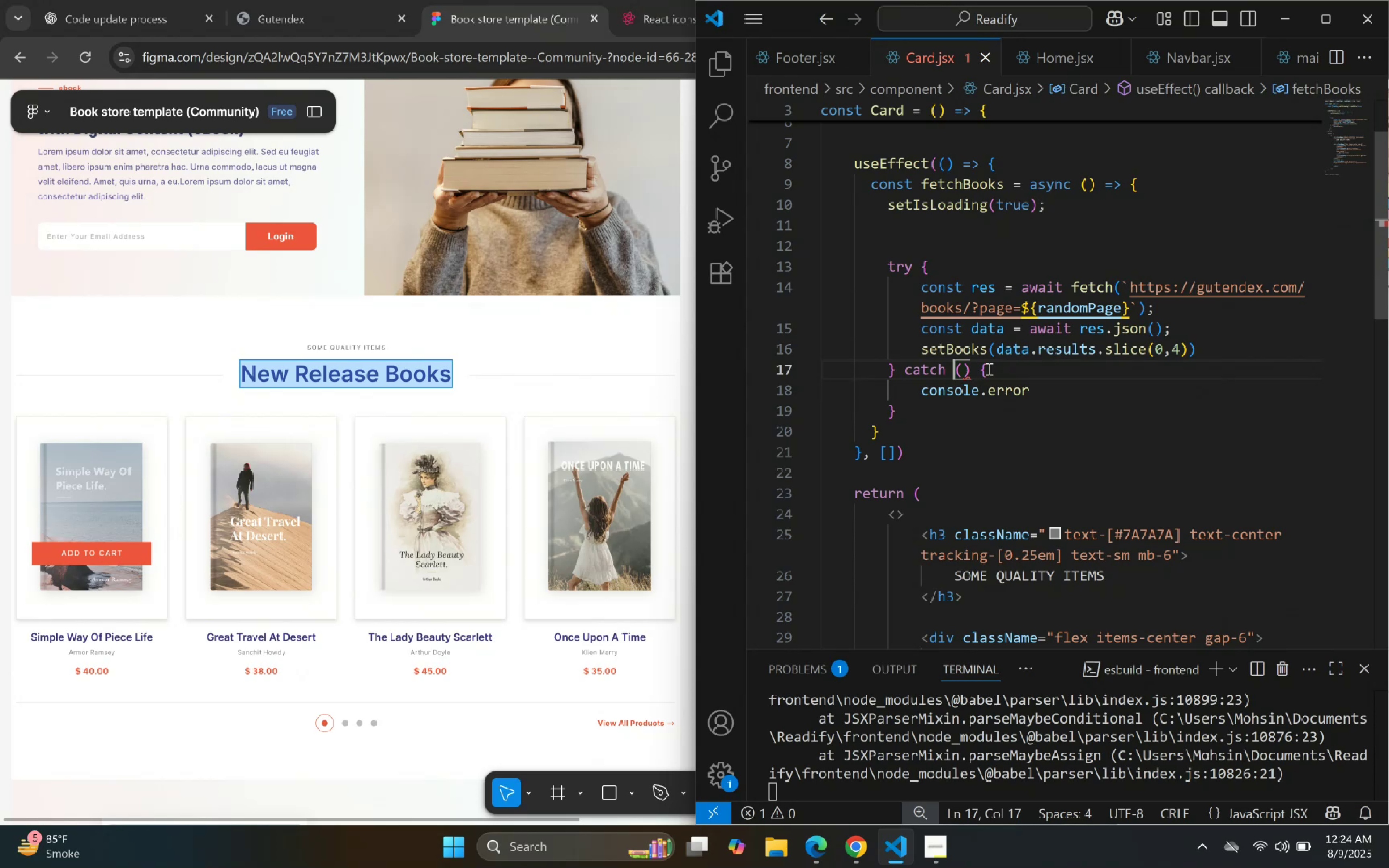 
key(ArrowRight)
 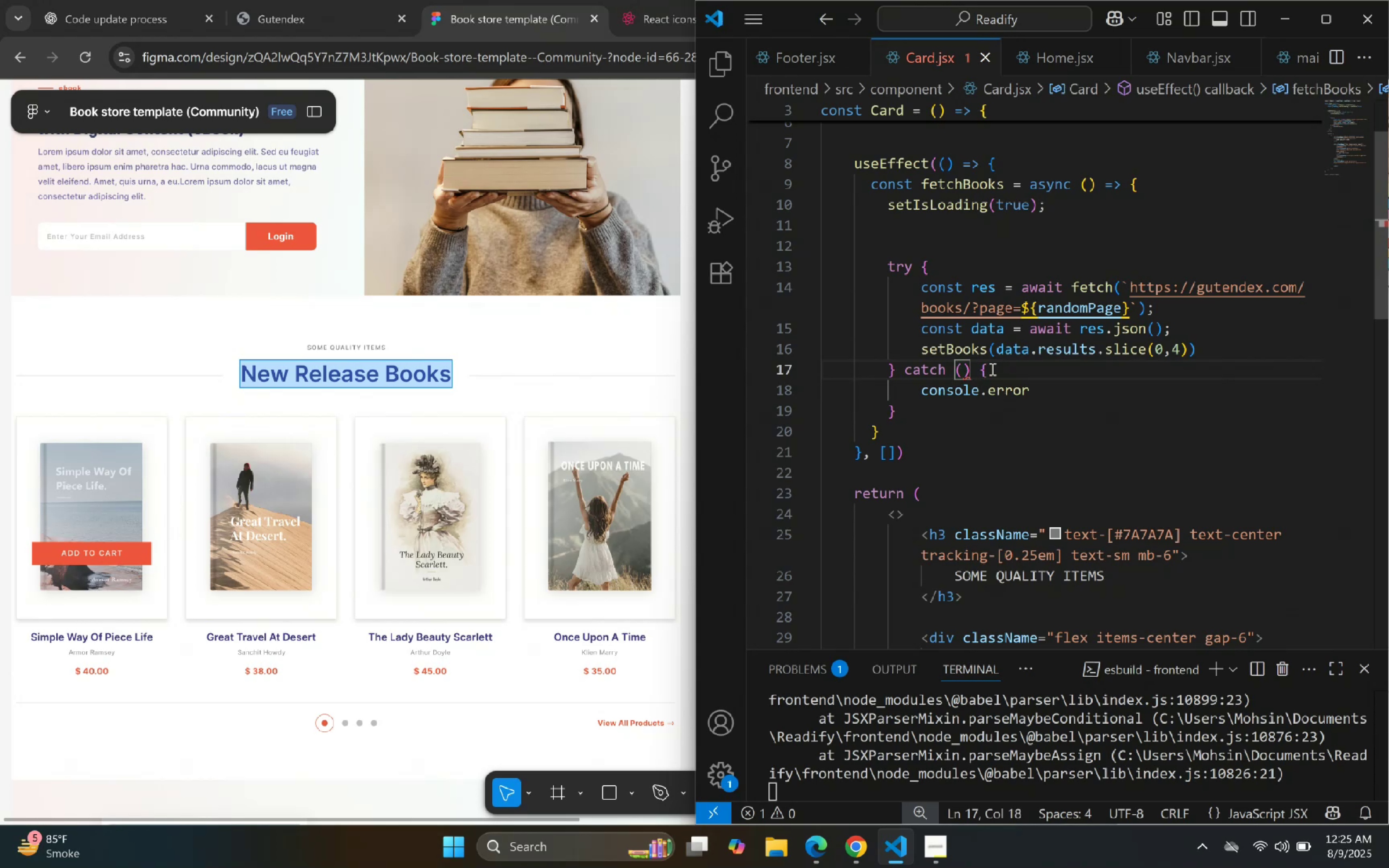 
type(erro)
 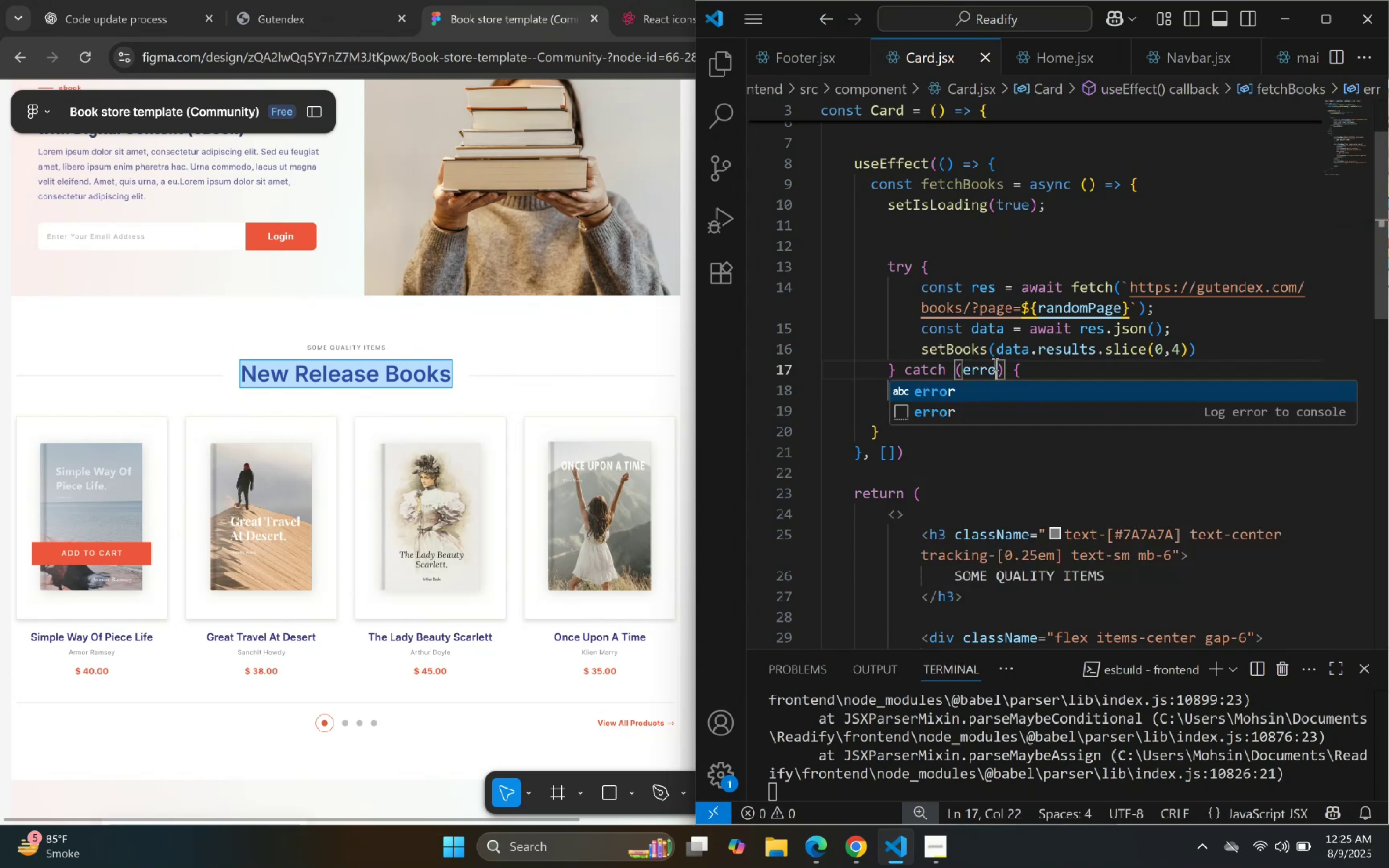 
key(ArrowRight)
 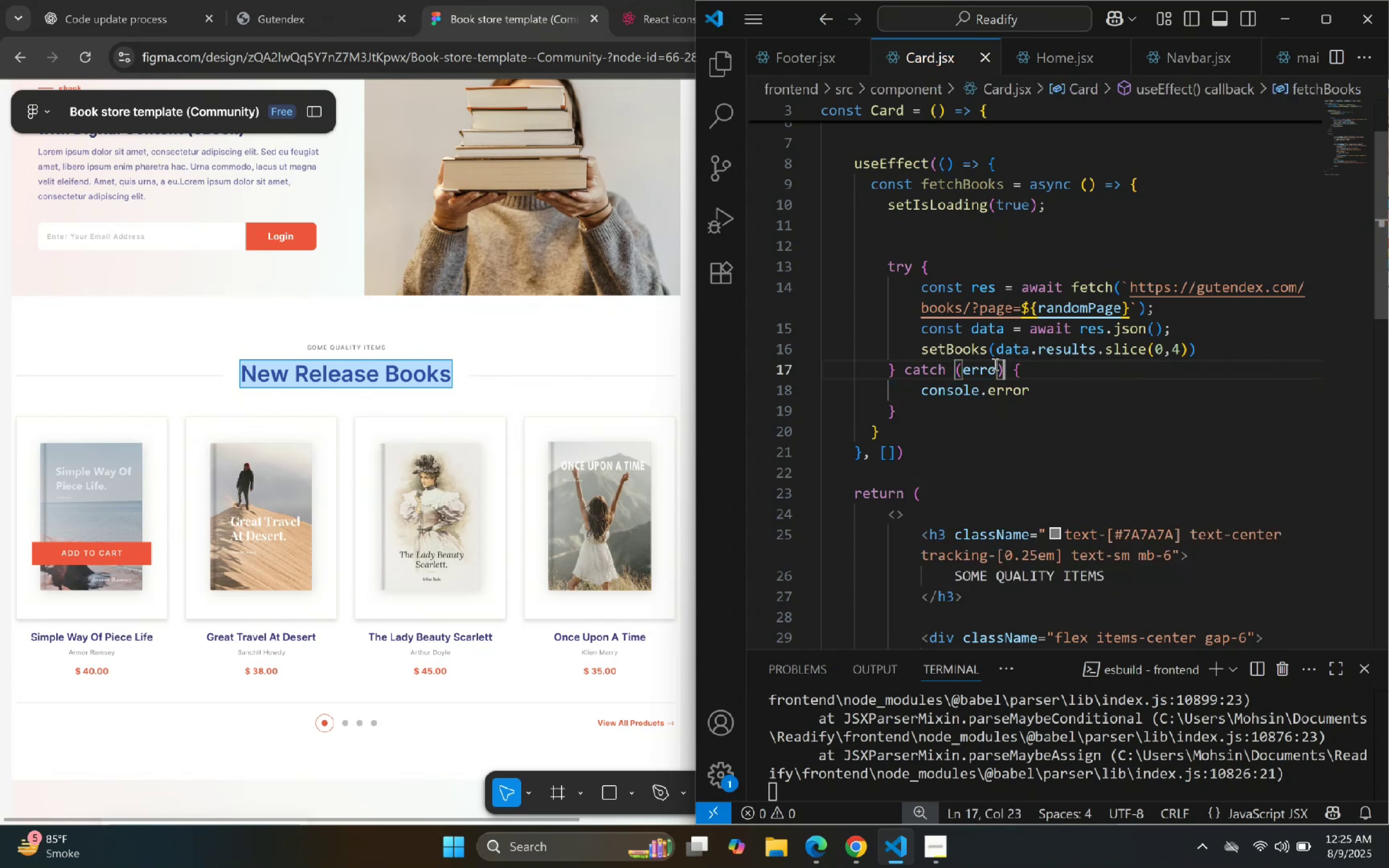 
key(ArrowRight)
 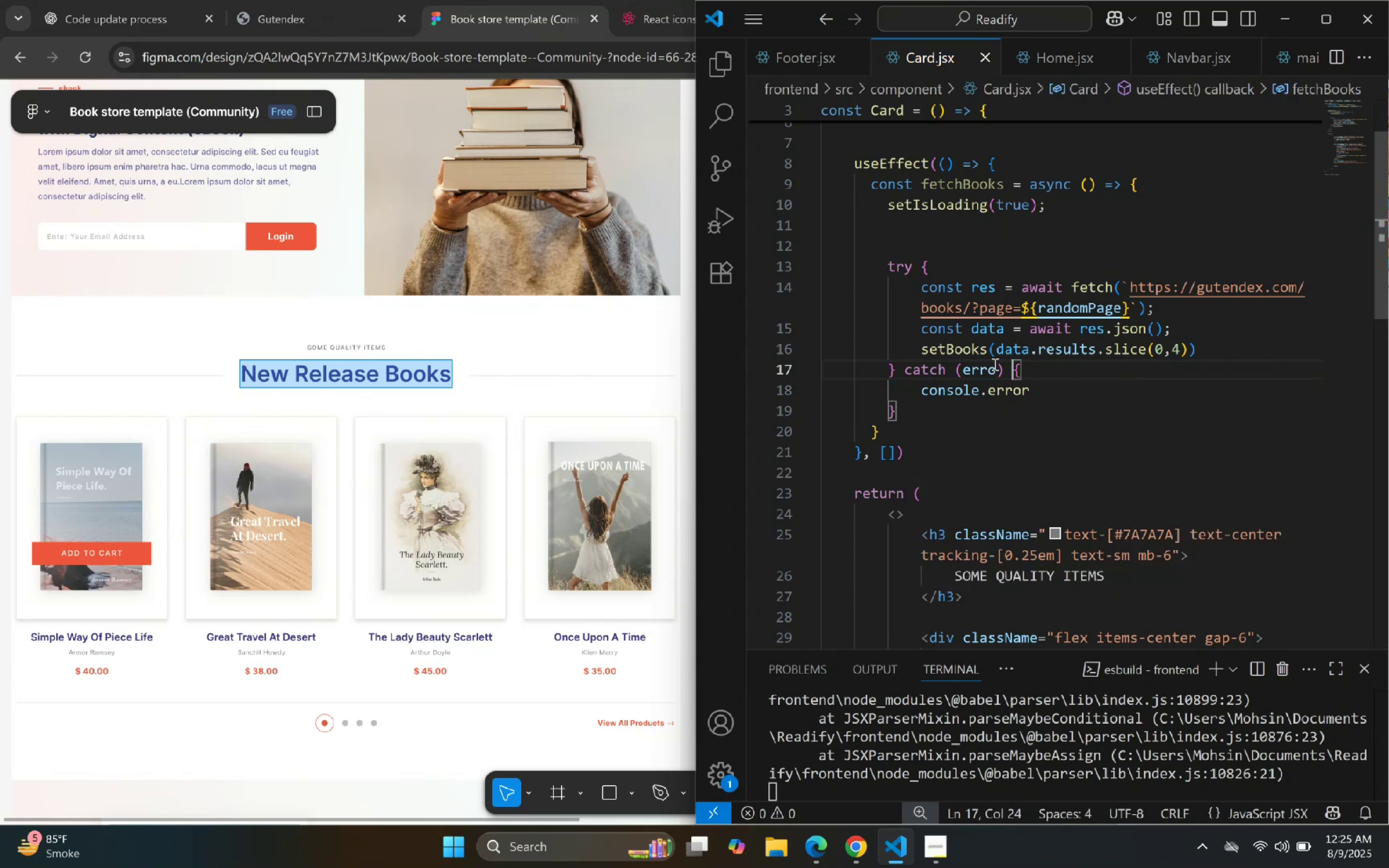 
key(ArrowDown)
 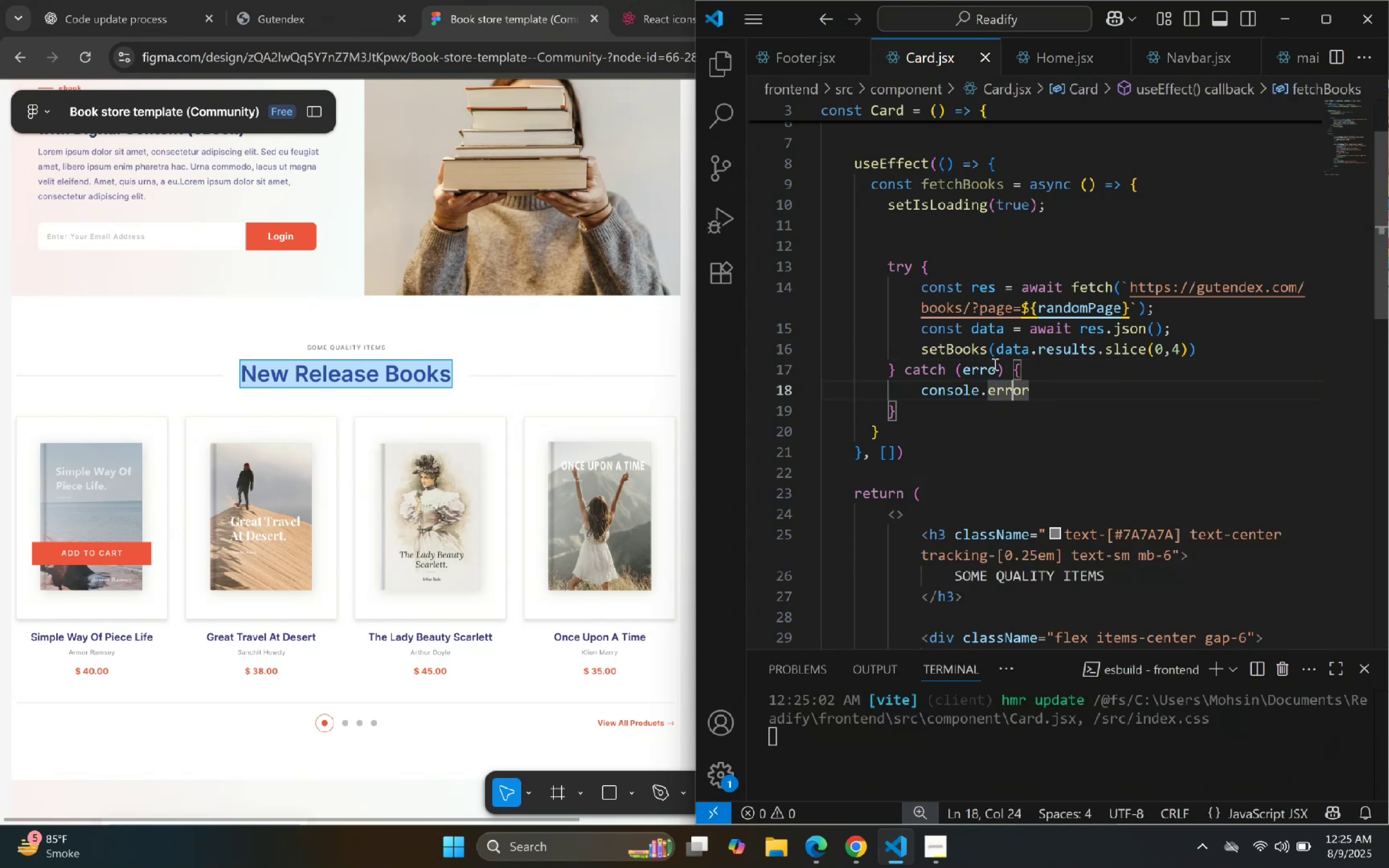 
key(ArrowRight)
 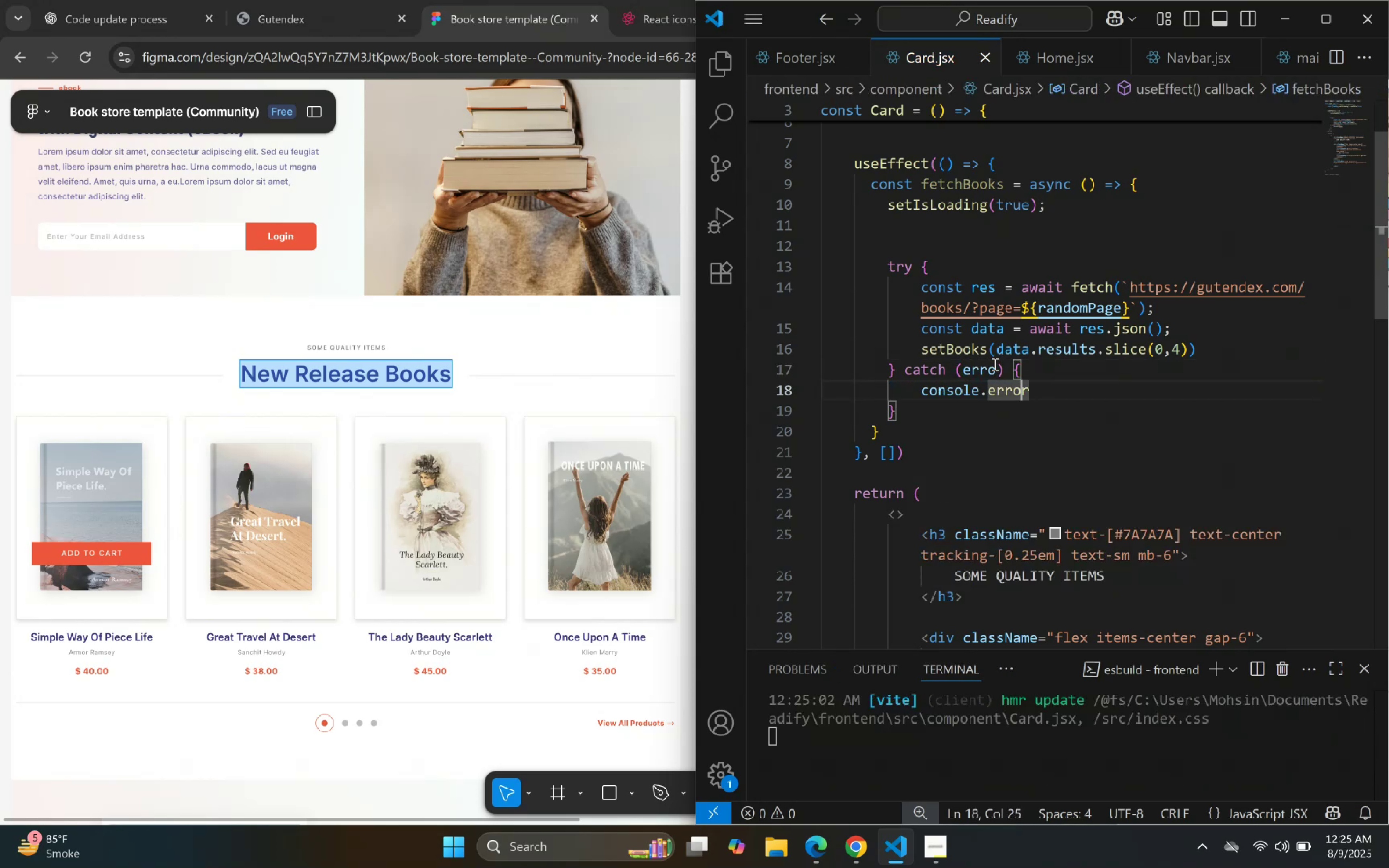 
key(ArrowRight)
 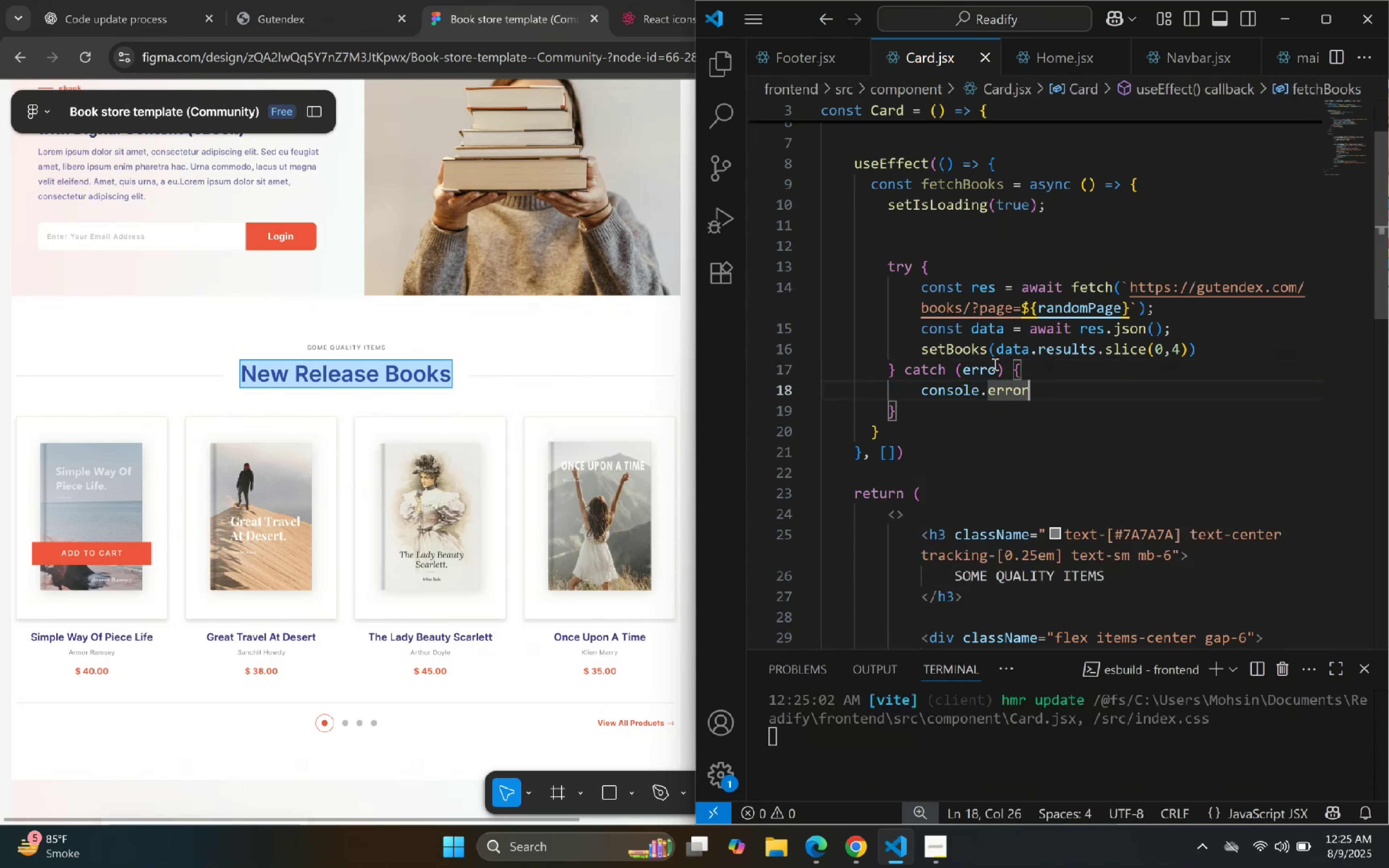 
type(("Failed to fetch books)
 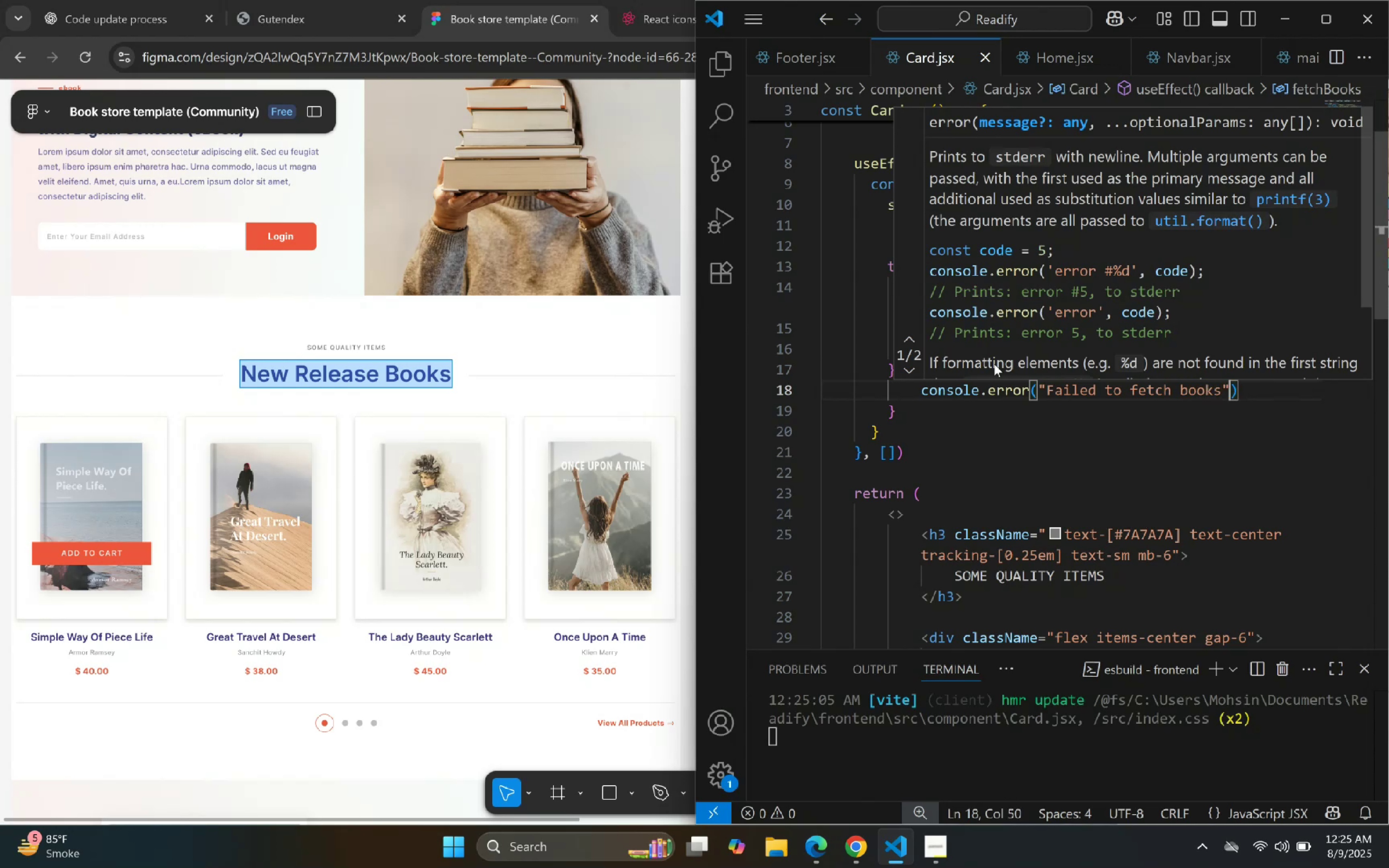 
 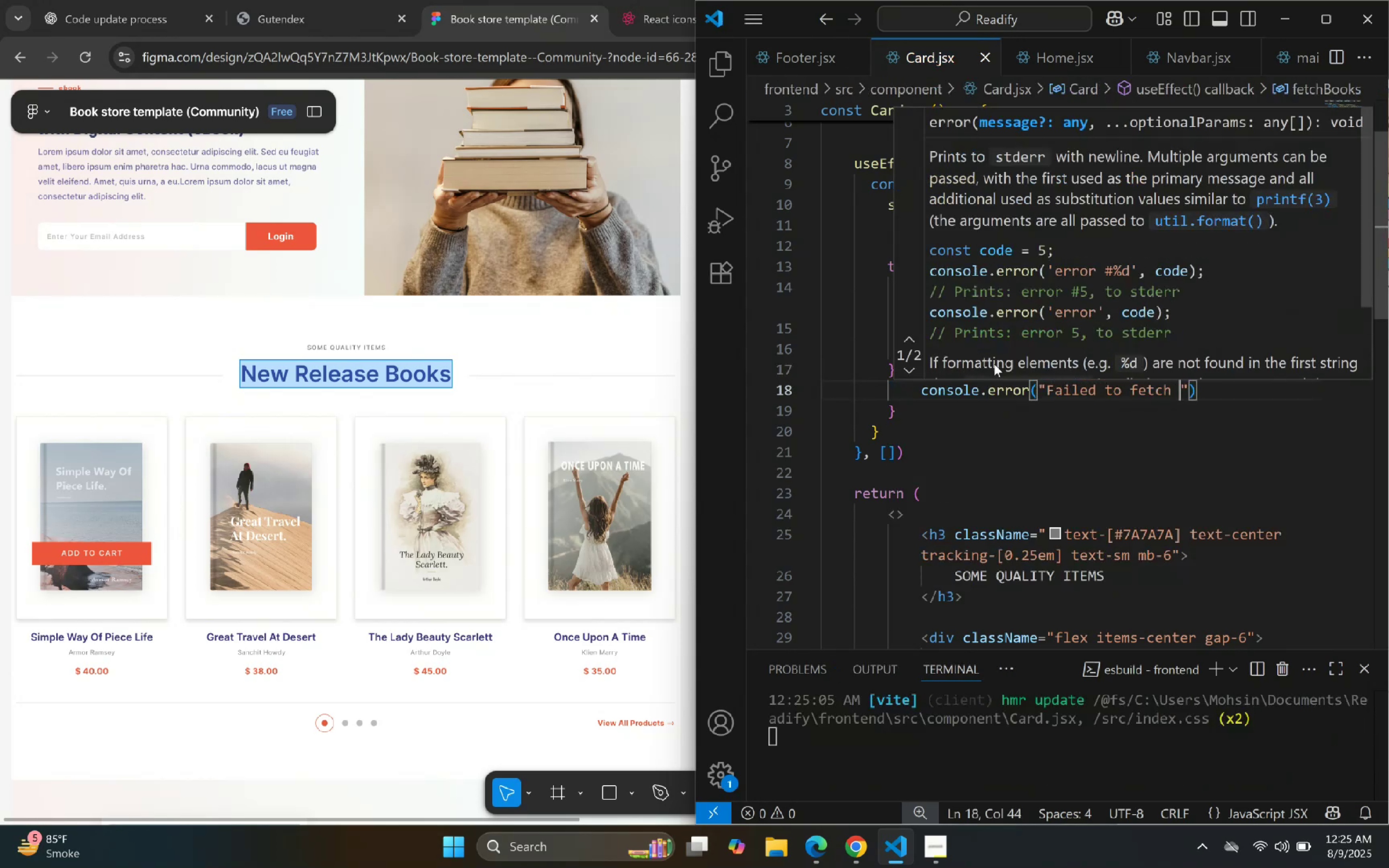 
key(ArrowRight)
 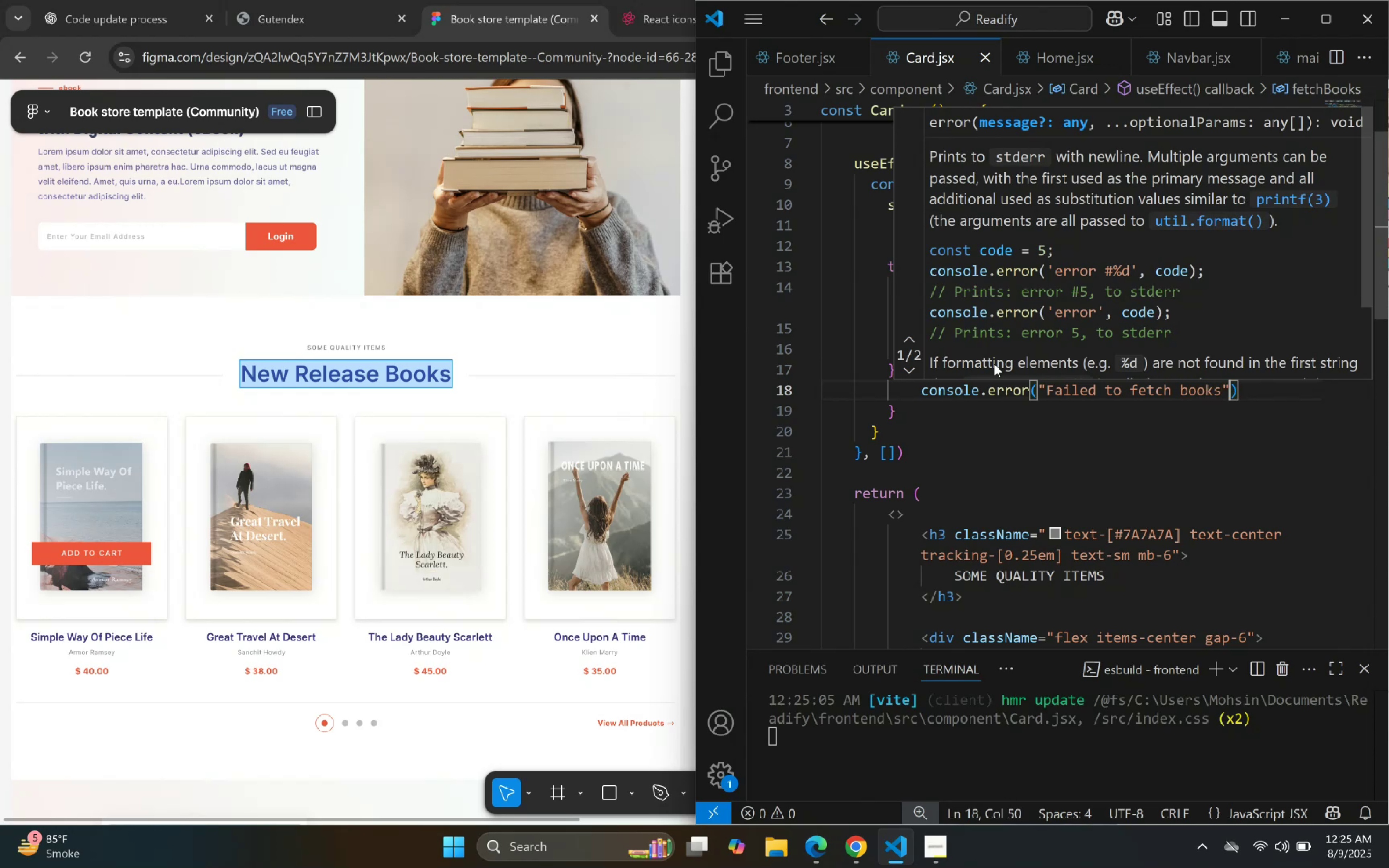 
key(ArrowRight)
 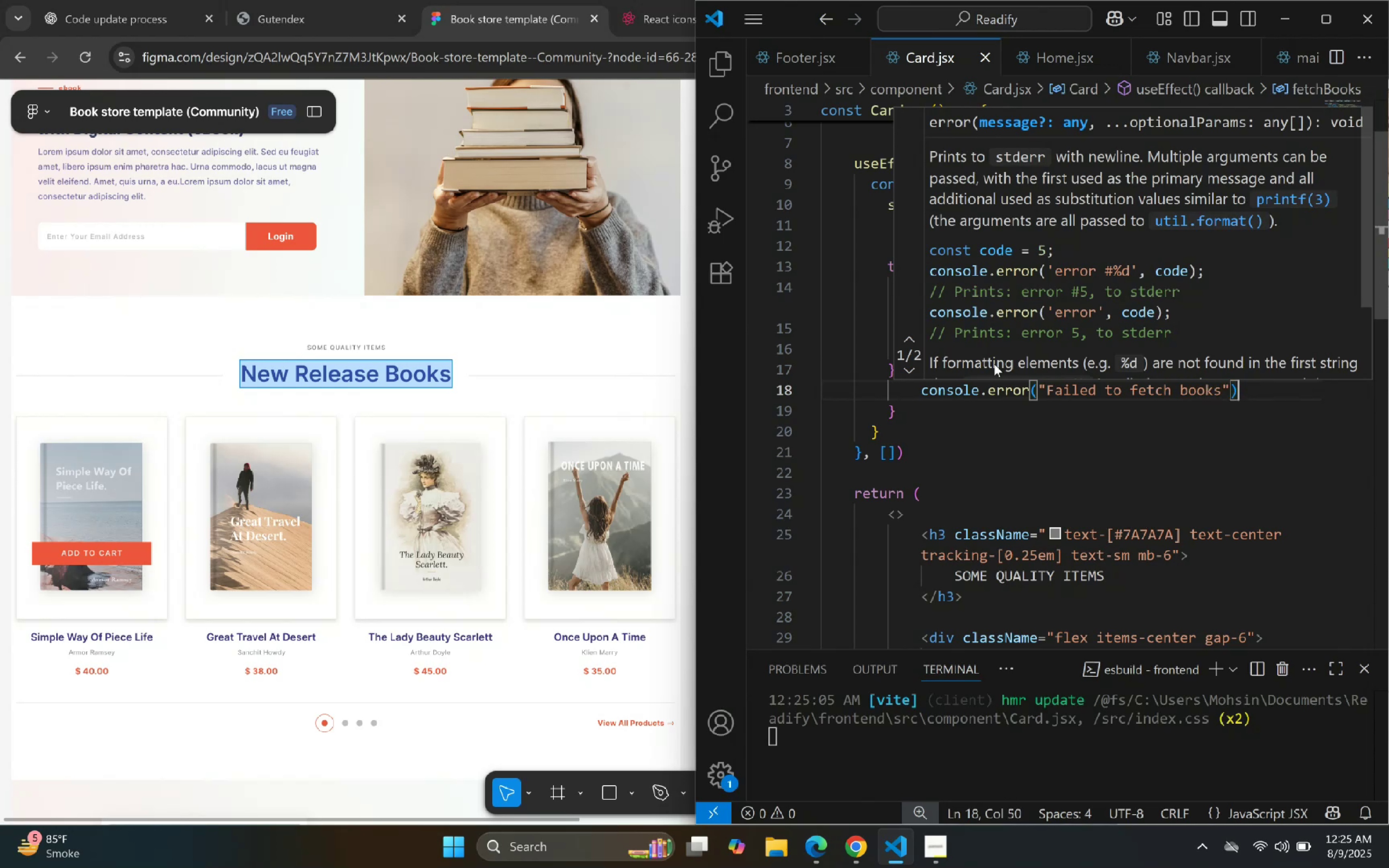 
key(ArrowRight)
 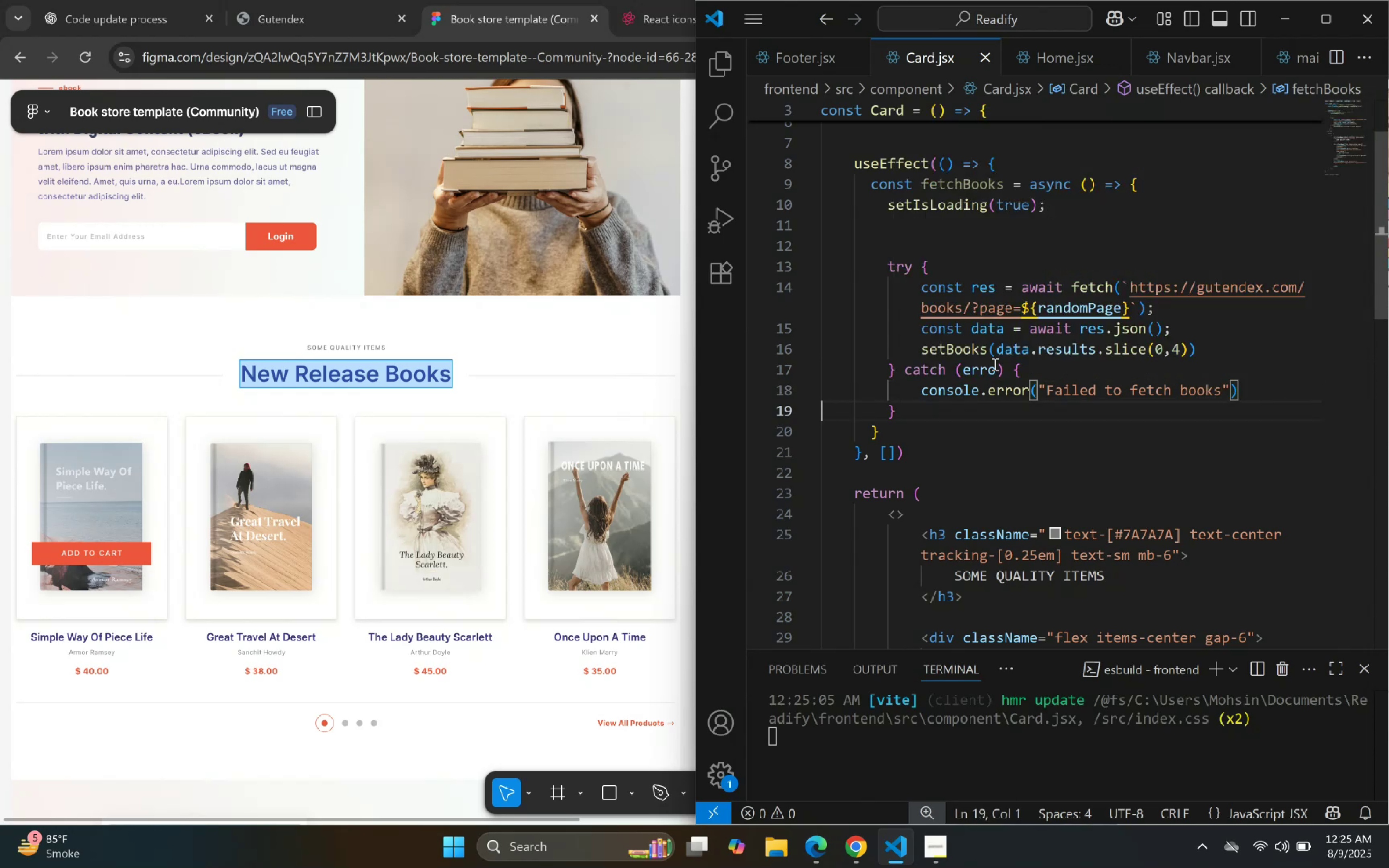 
key(ArrowDown)
 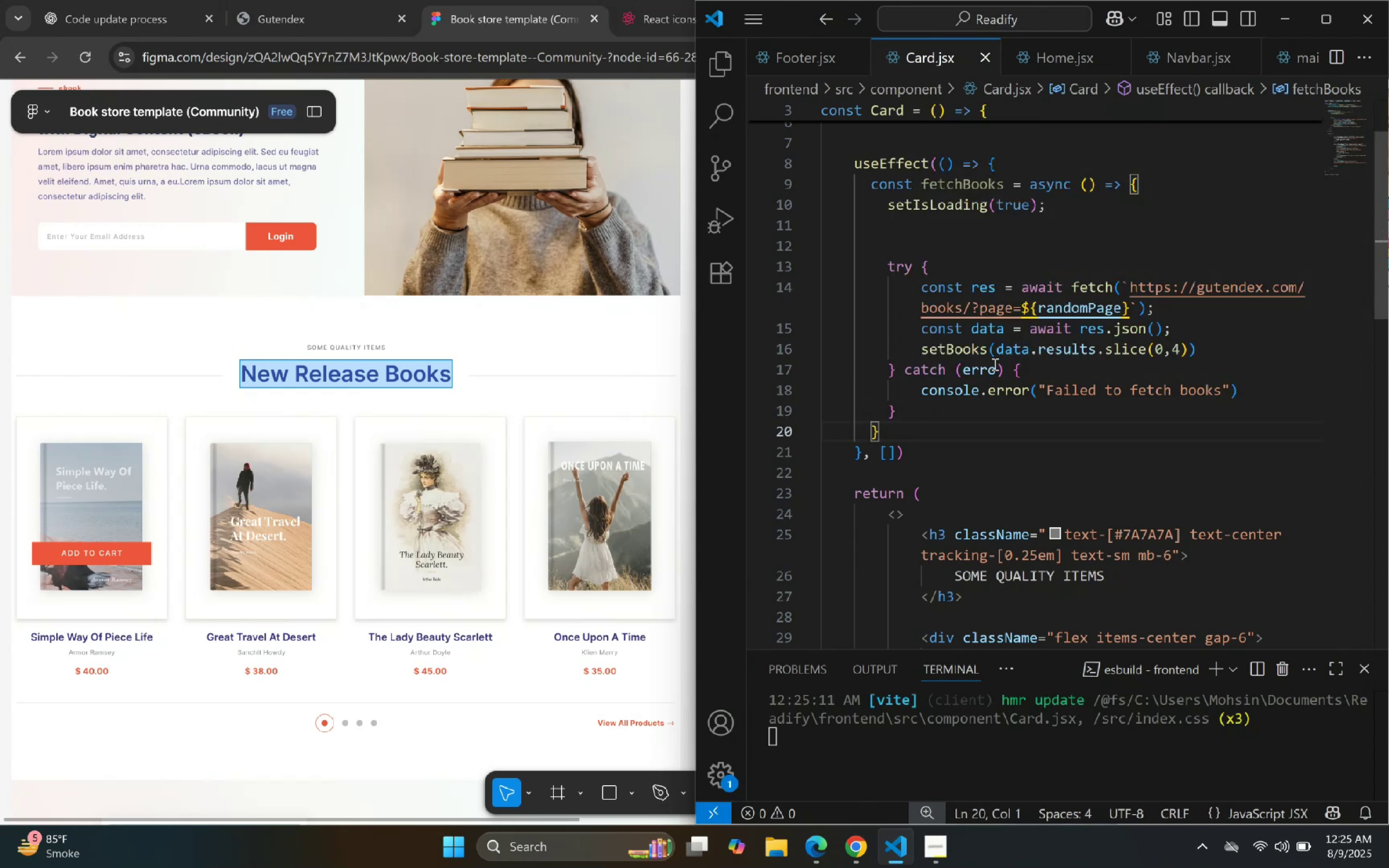 
scroll: coordinate [1046, 364], scroll_direction: down, amount: 11.0
 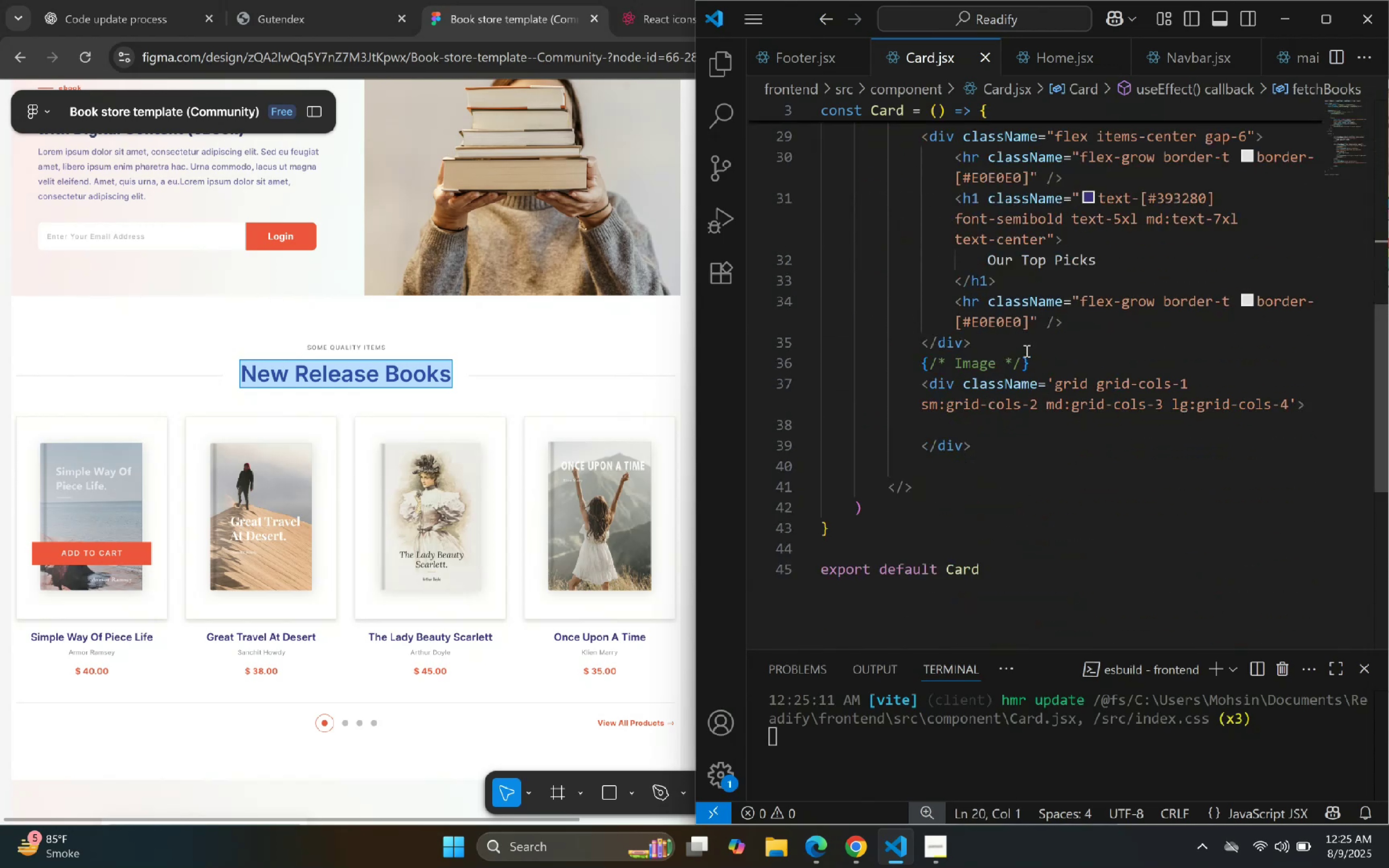 
scroll: coordinate [1030, 414], scroll_direction: up, amount: 15.0
 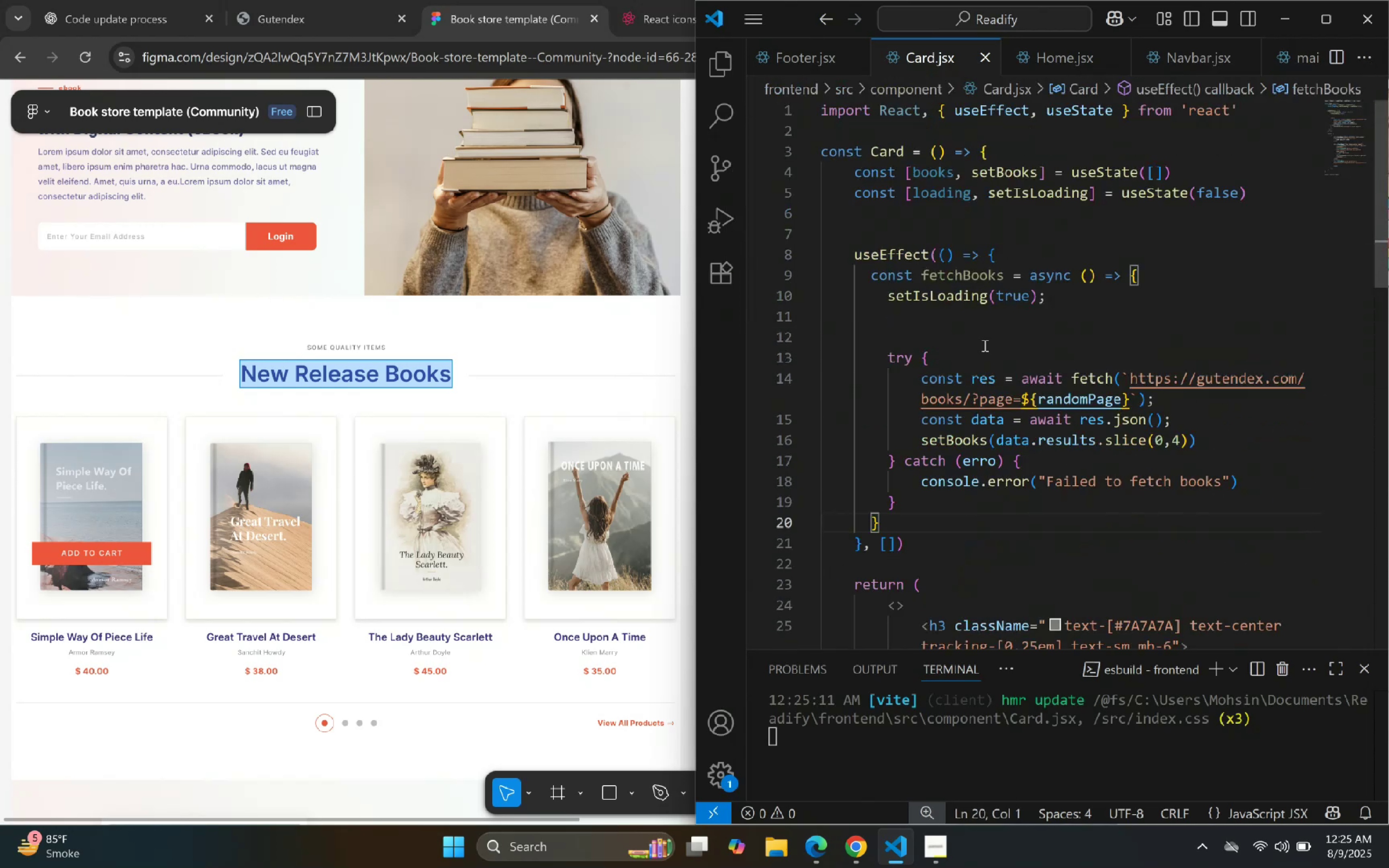 
left_click([980, 331])
 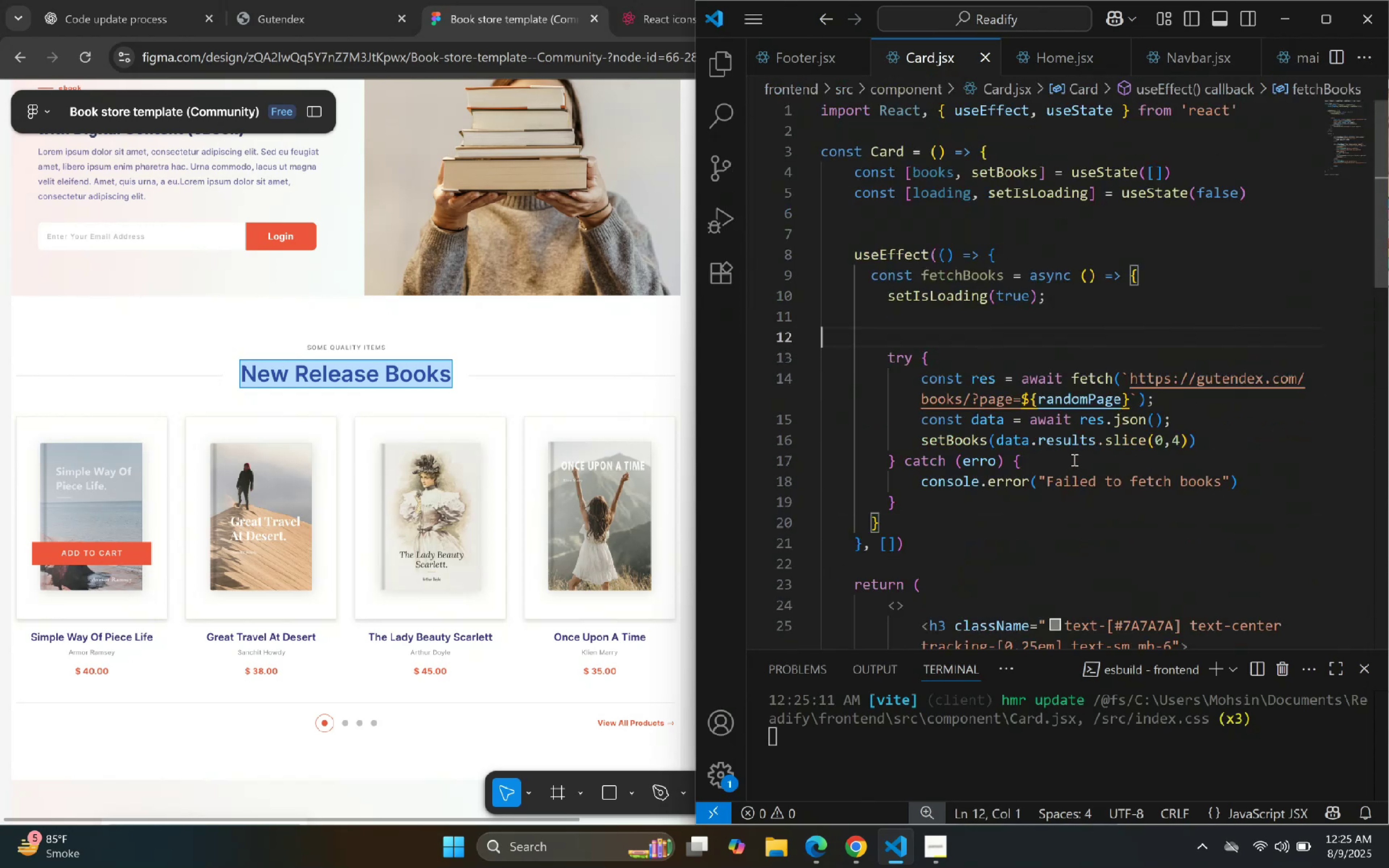 
key(Backspace)
 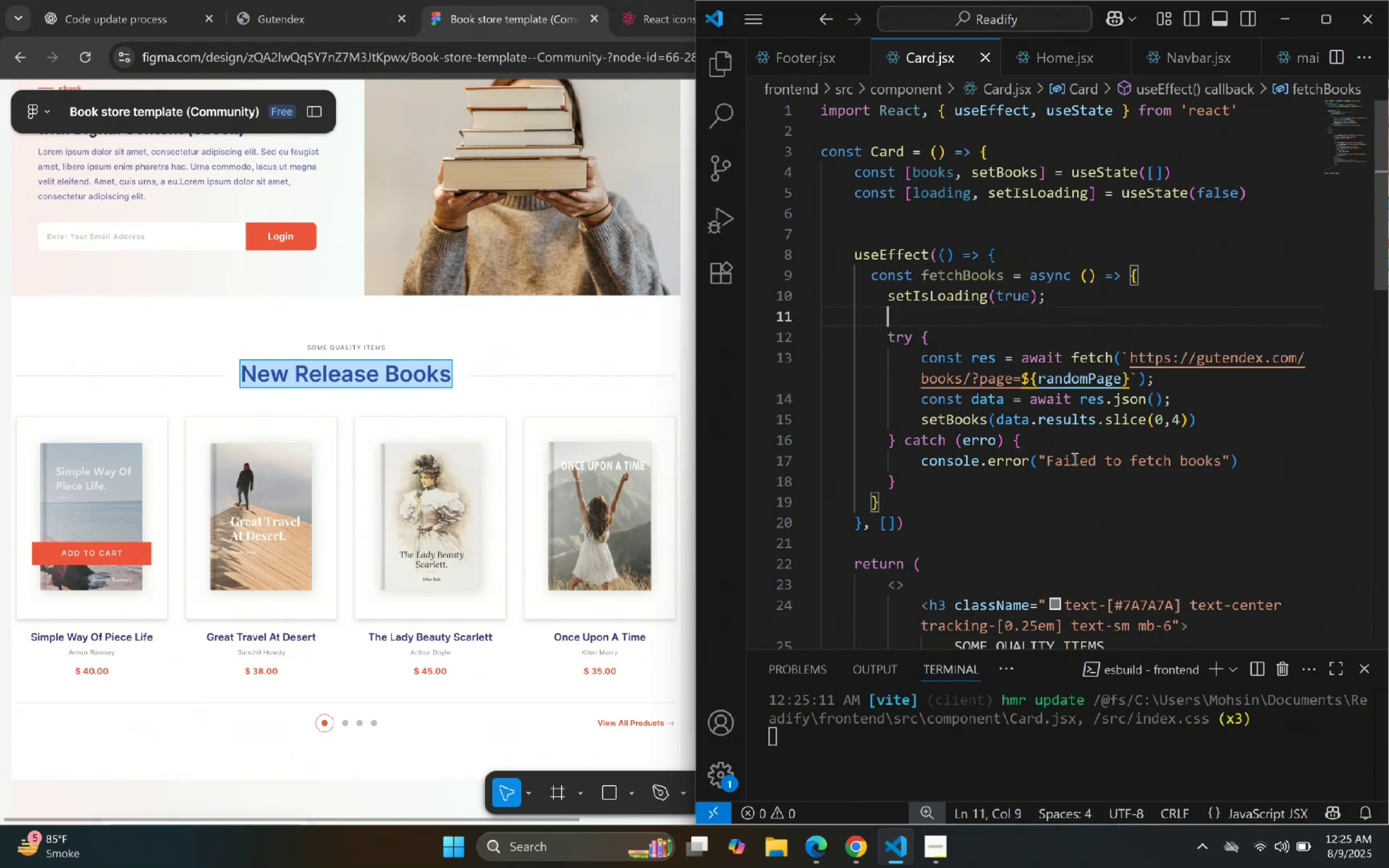 
key(Backspace)
 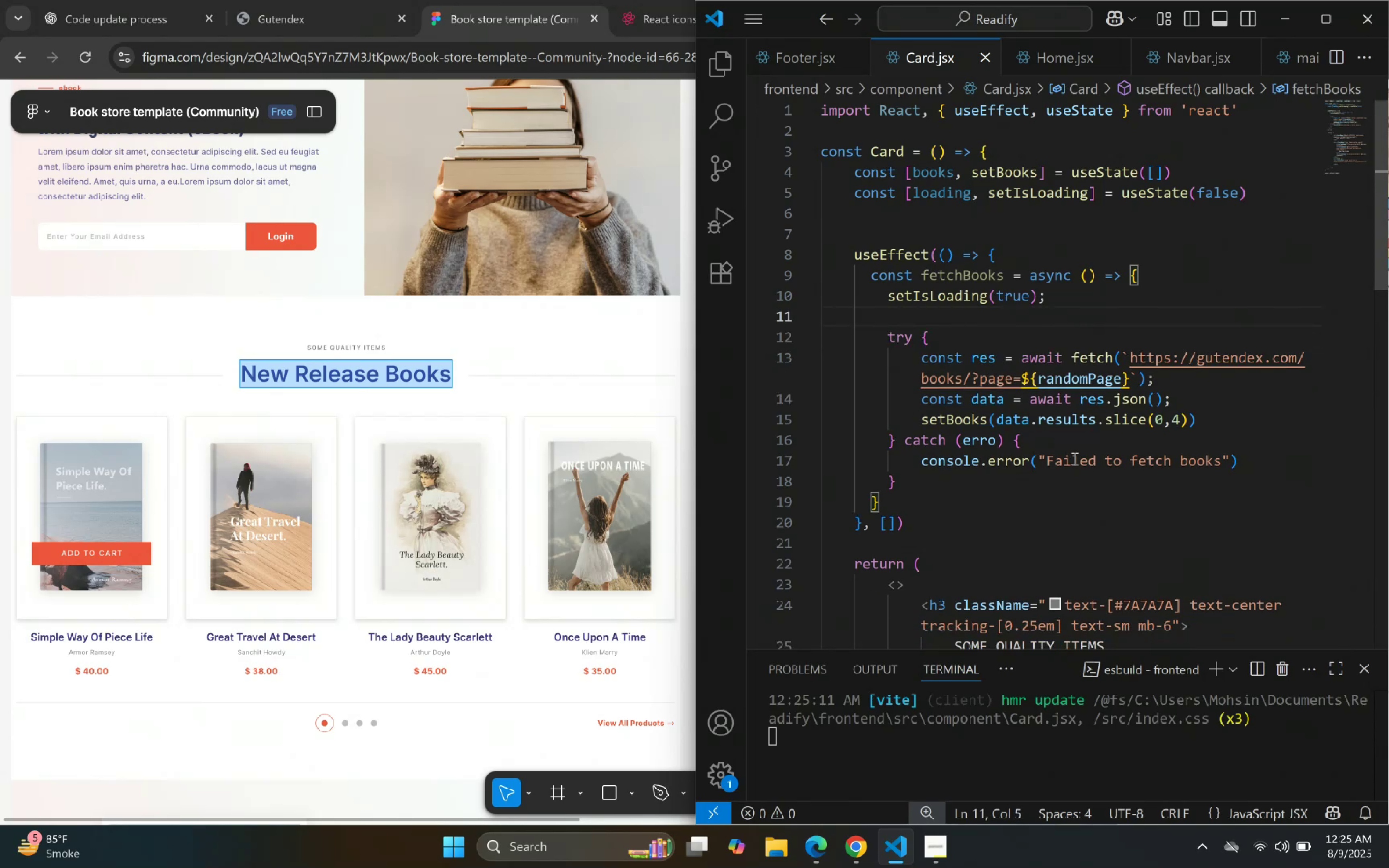 
key(Backspace)
 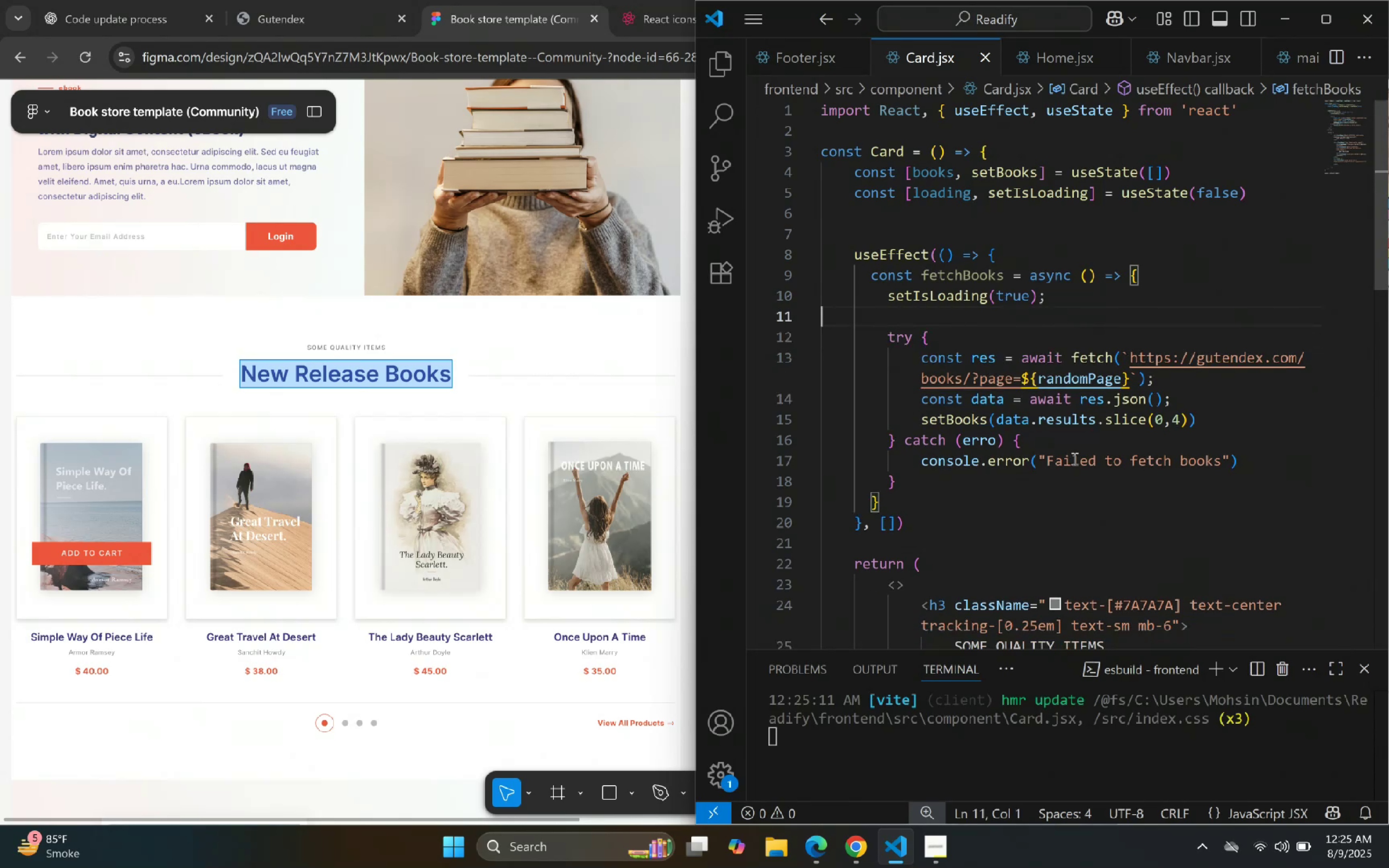 
key(Backspace)
 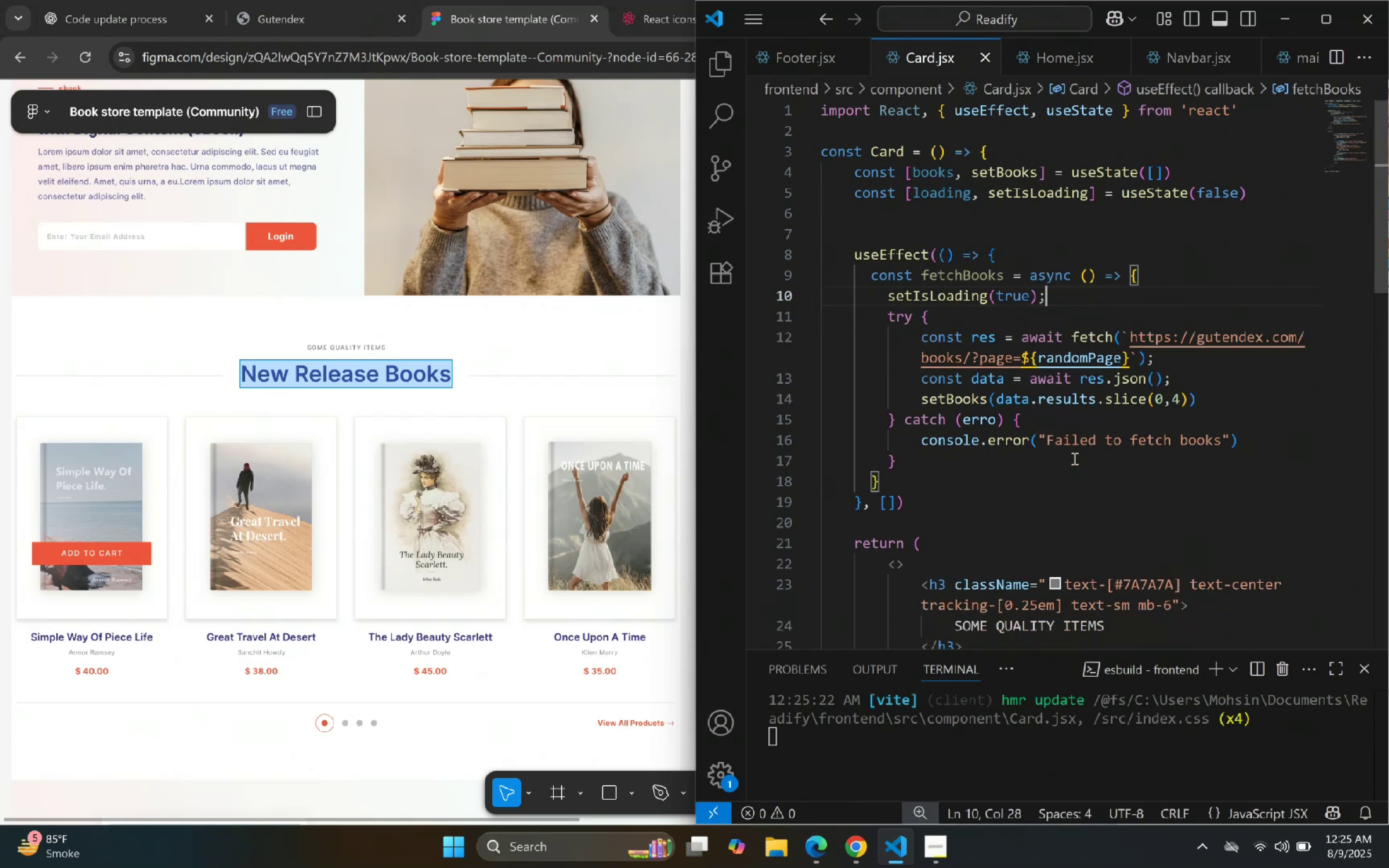 
key(Enter)
 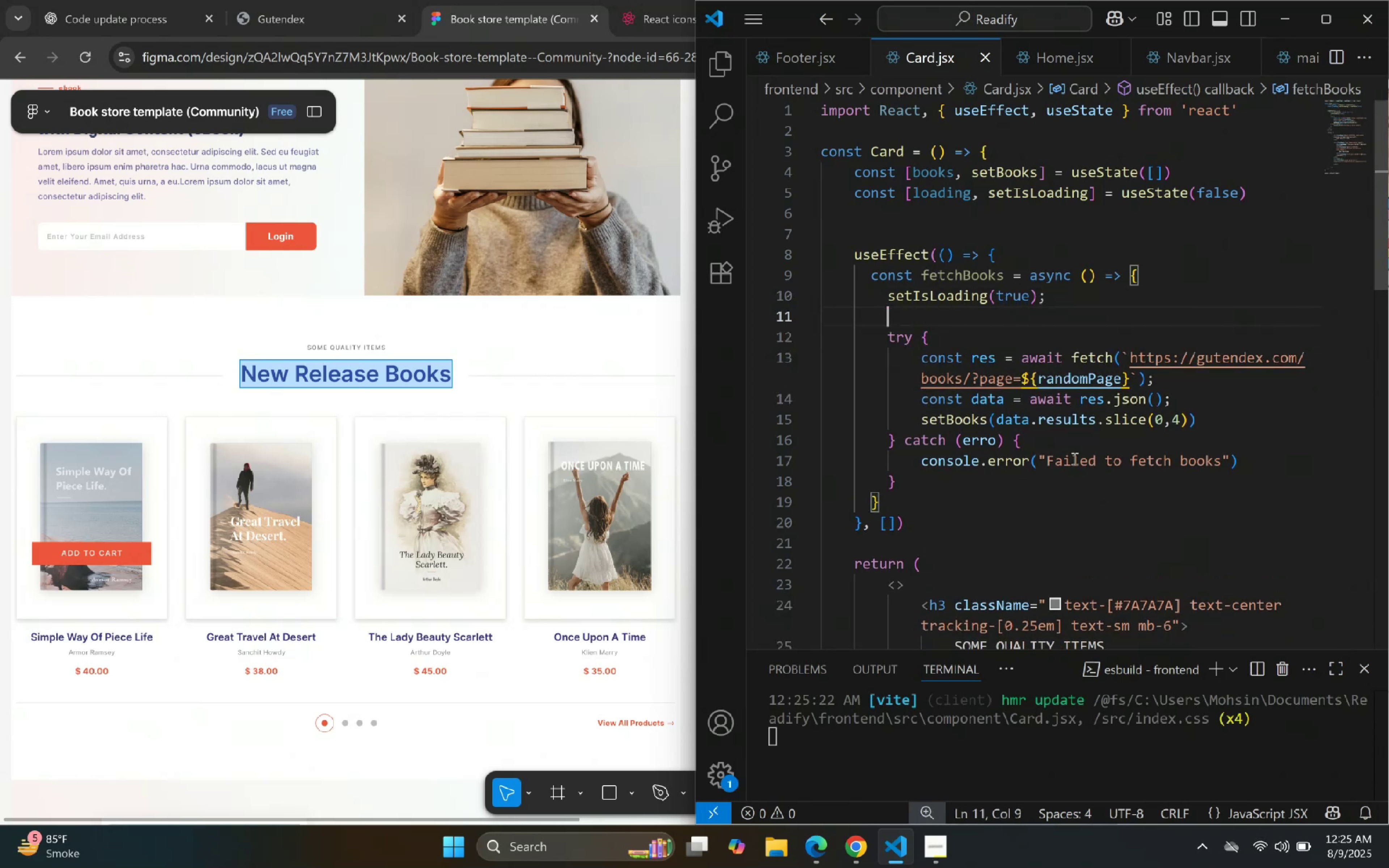 
key(Enter)
 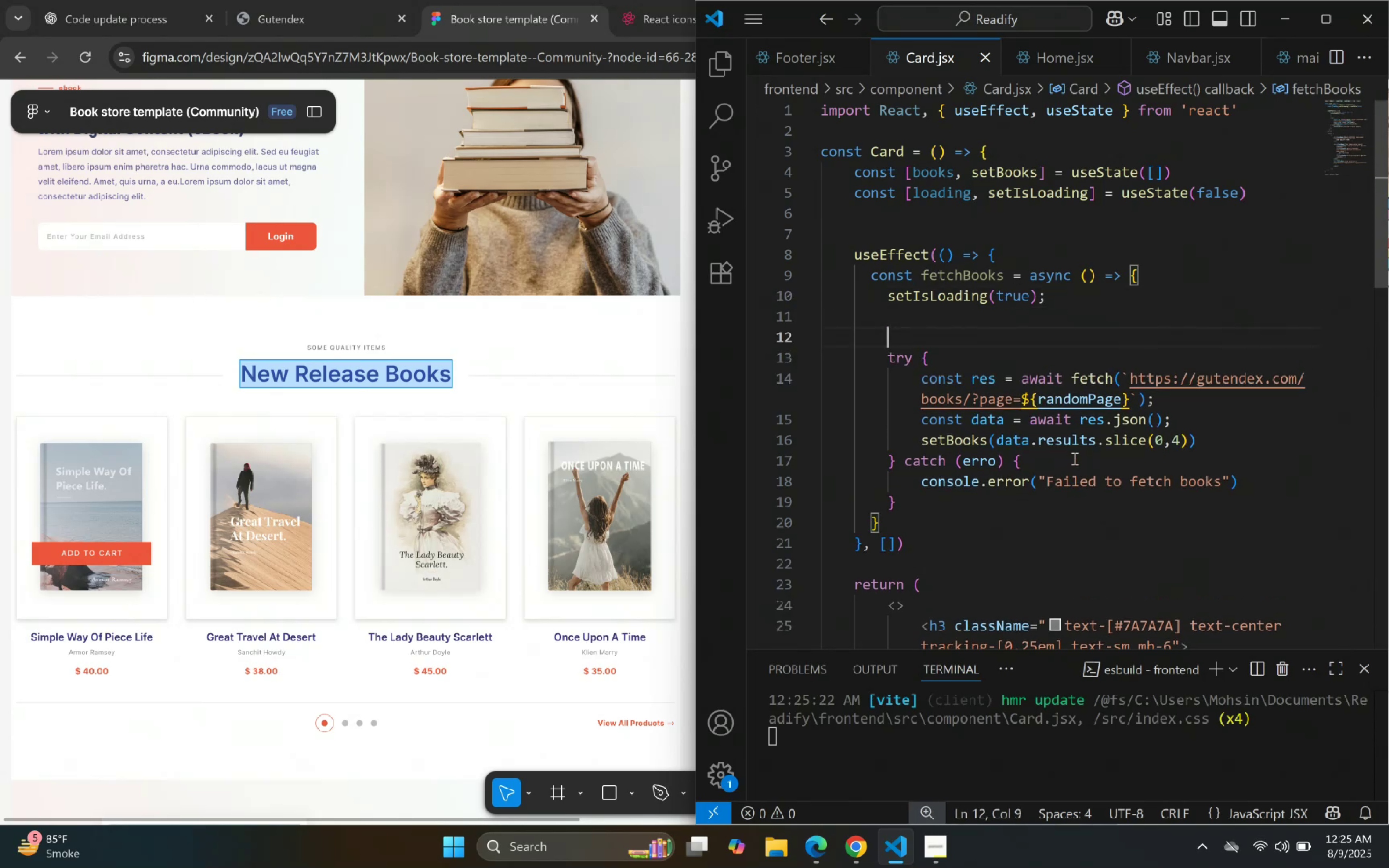 
type(const RandomPage)
 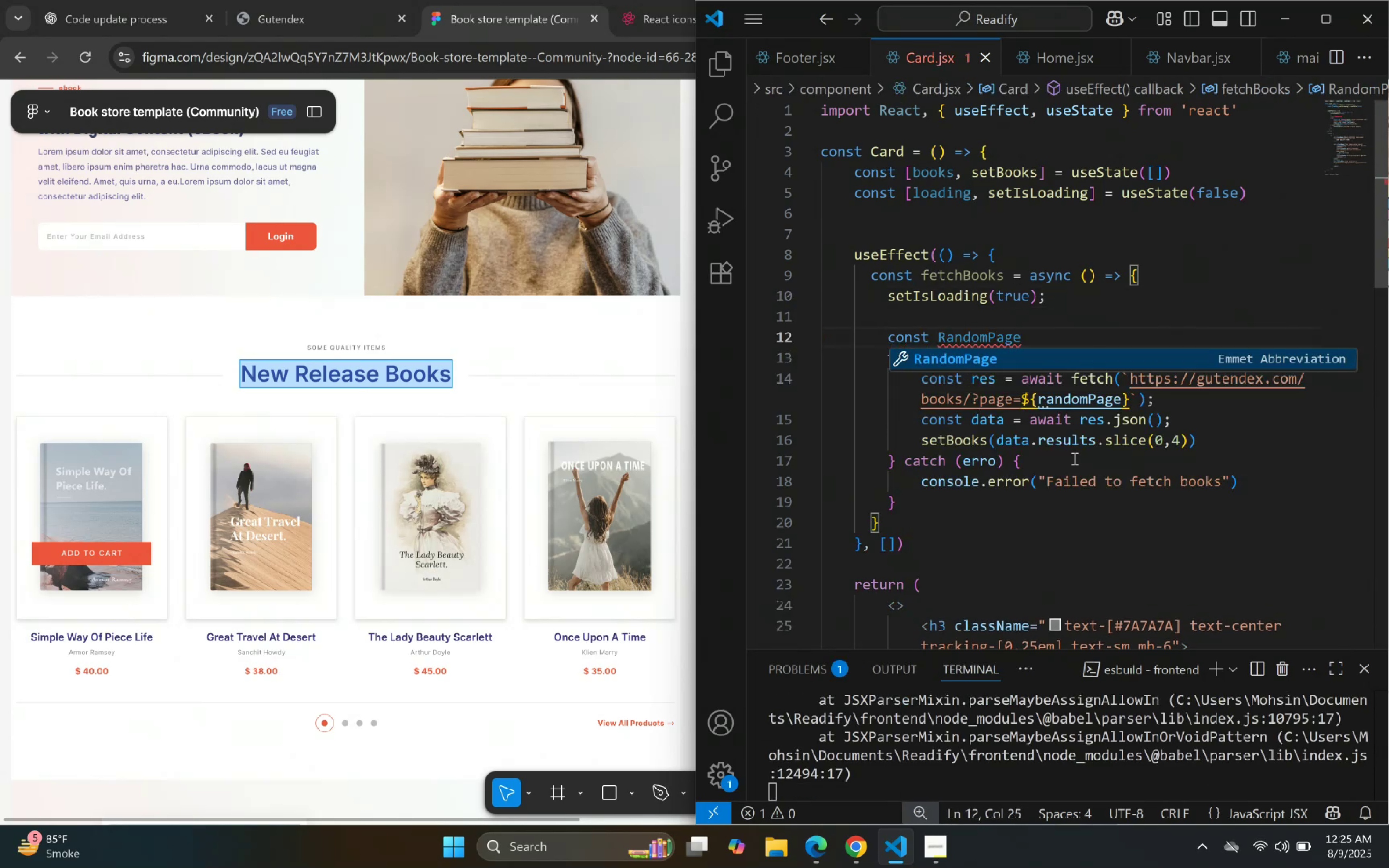 
key(ArrowLeft)
 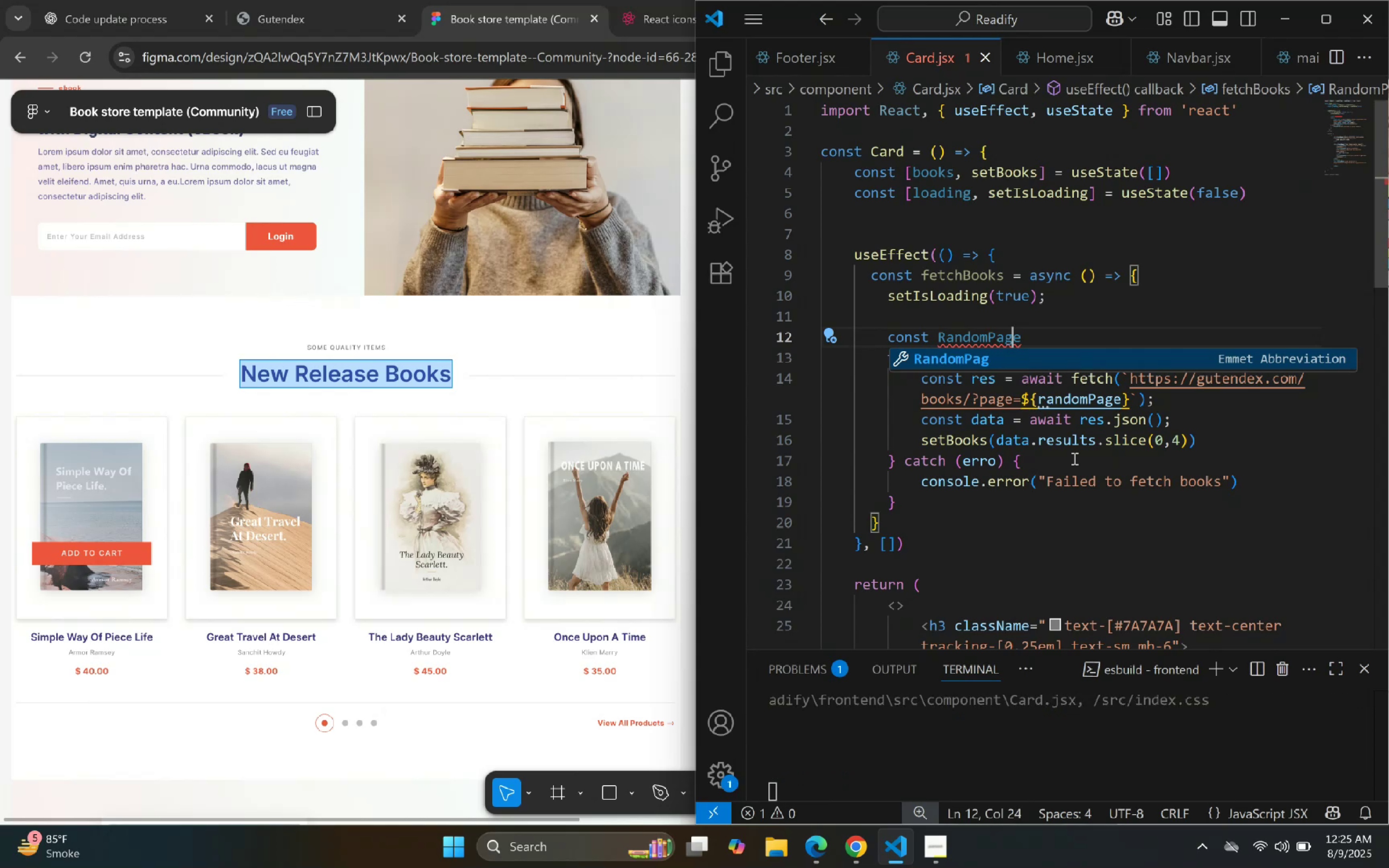 
key(ArrowLeft)
 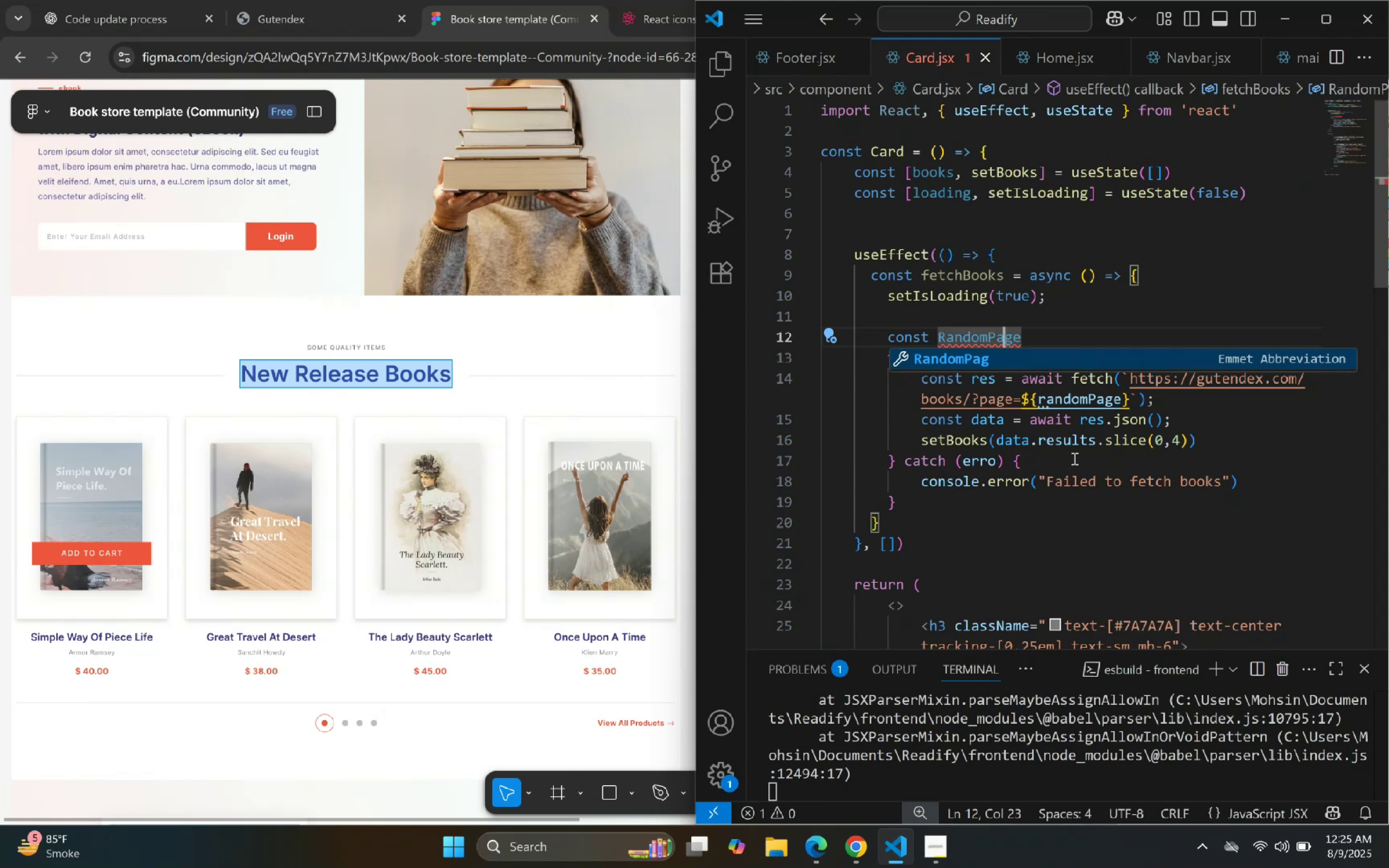 
key(ArrowLeft)
 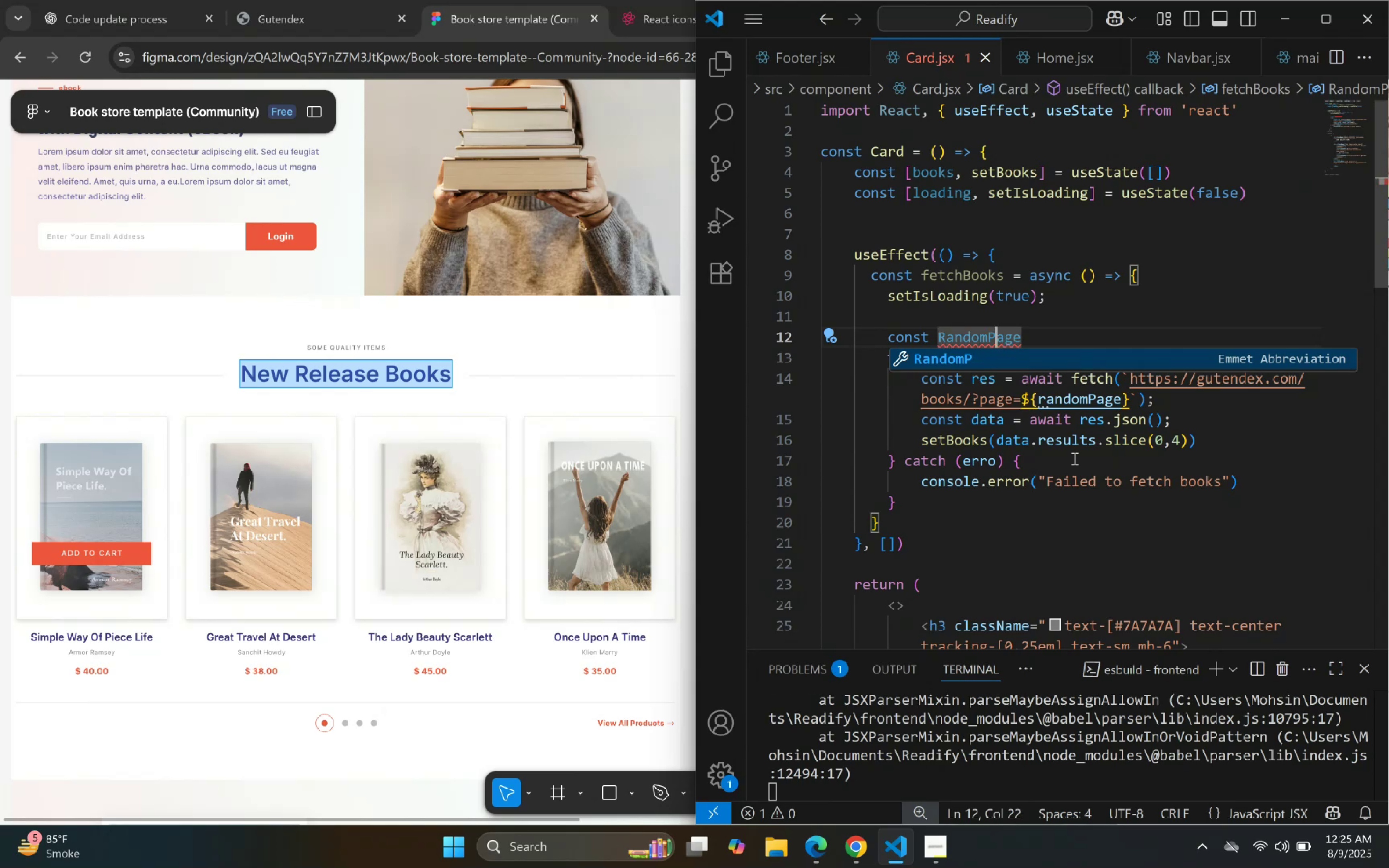 
key(ArrowLeft)
 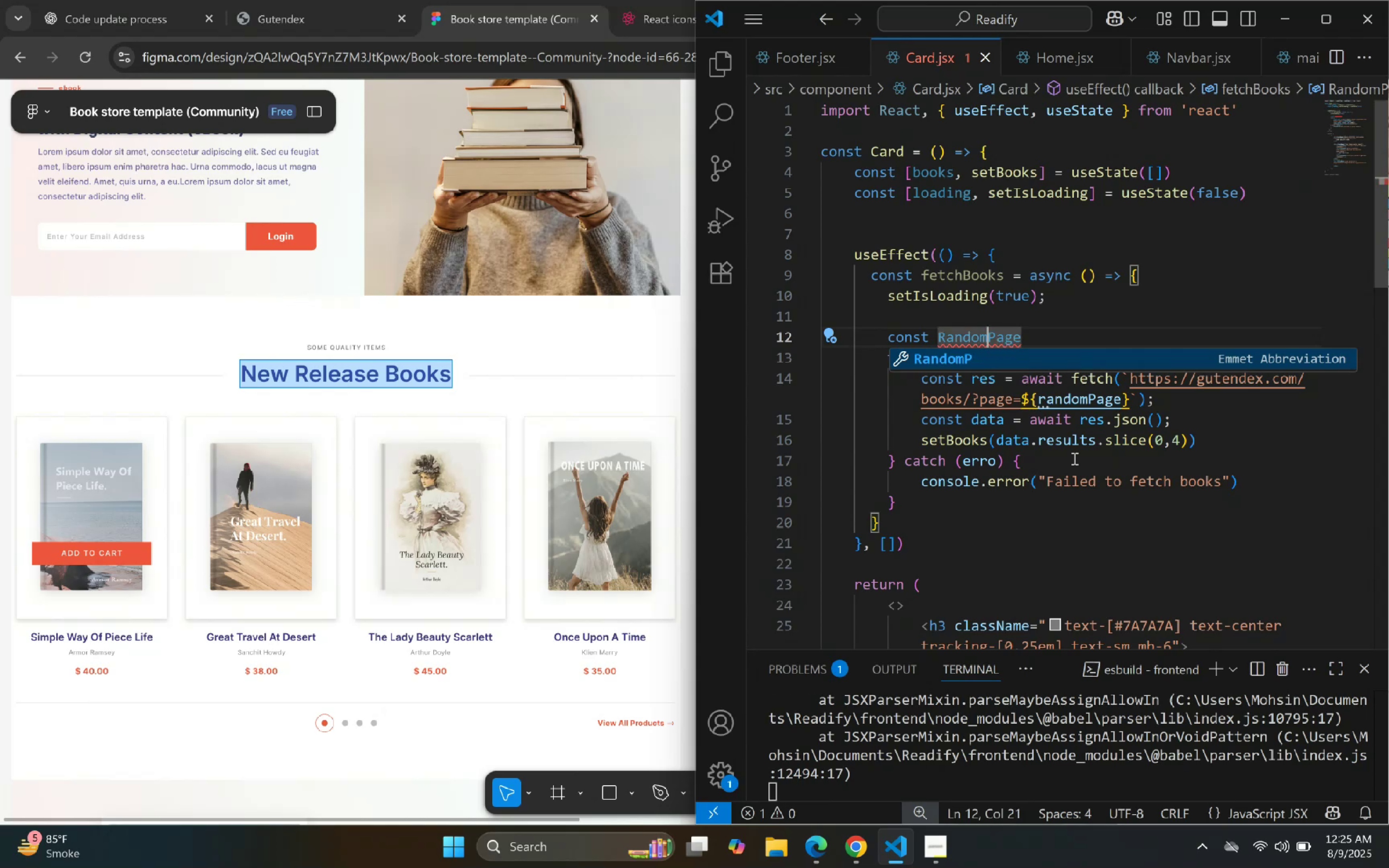 
key(ArrowLeft)
 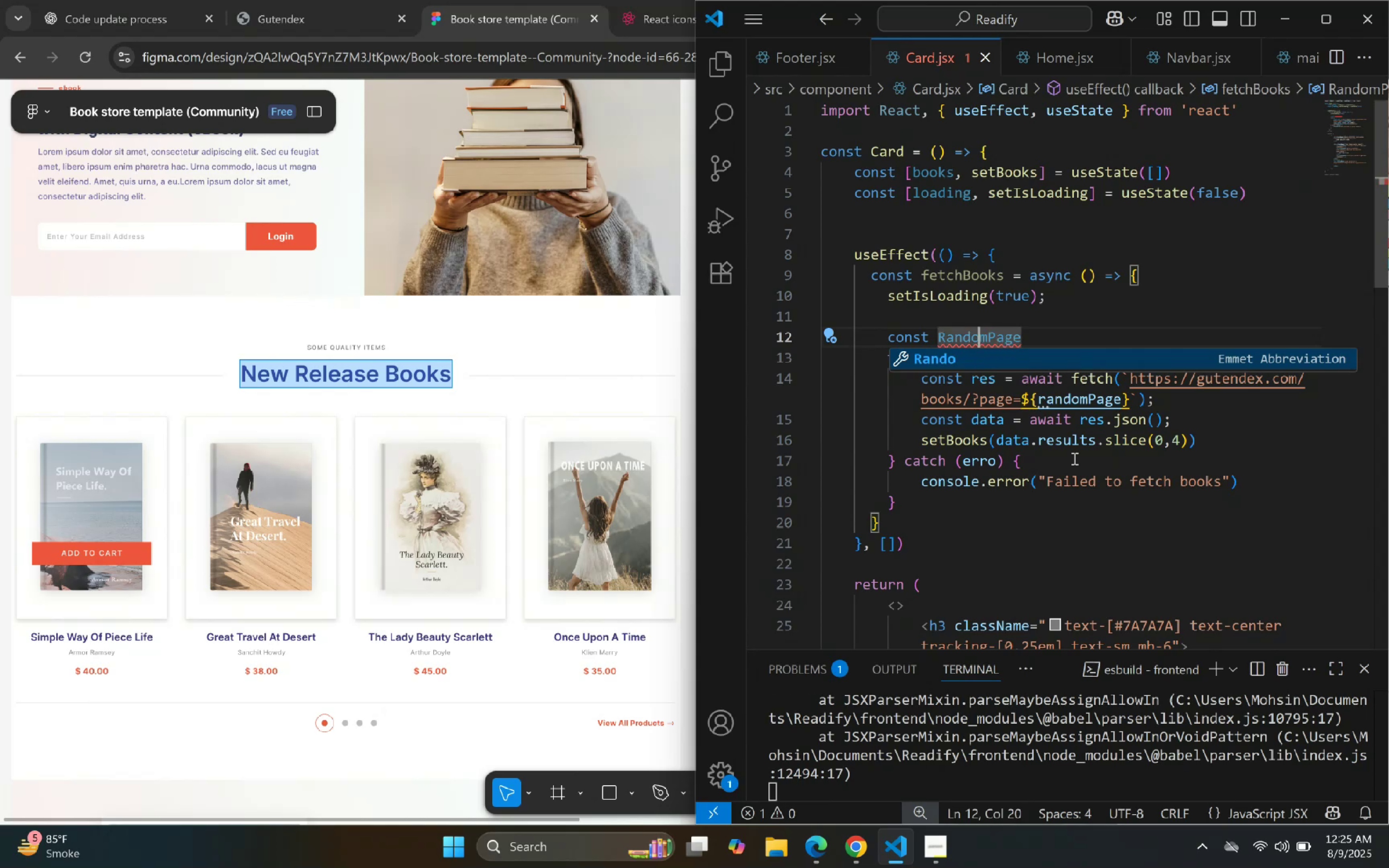 
key(ArrowLeft)
 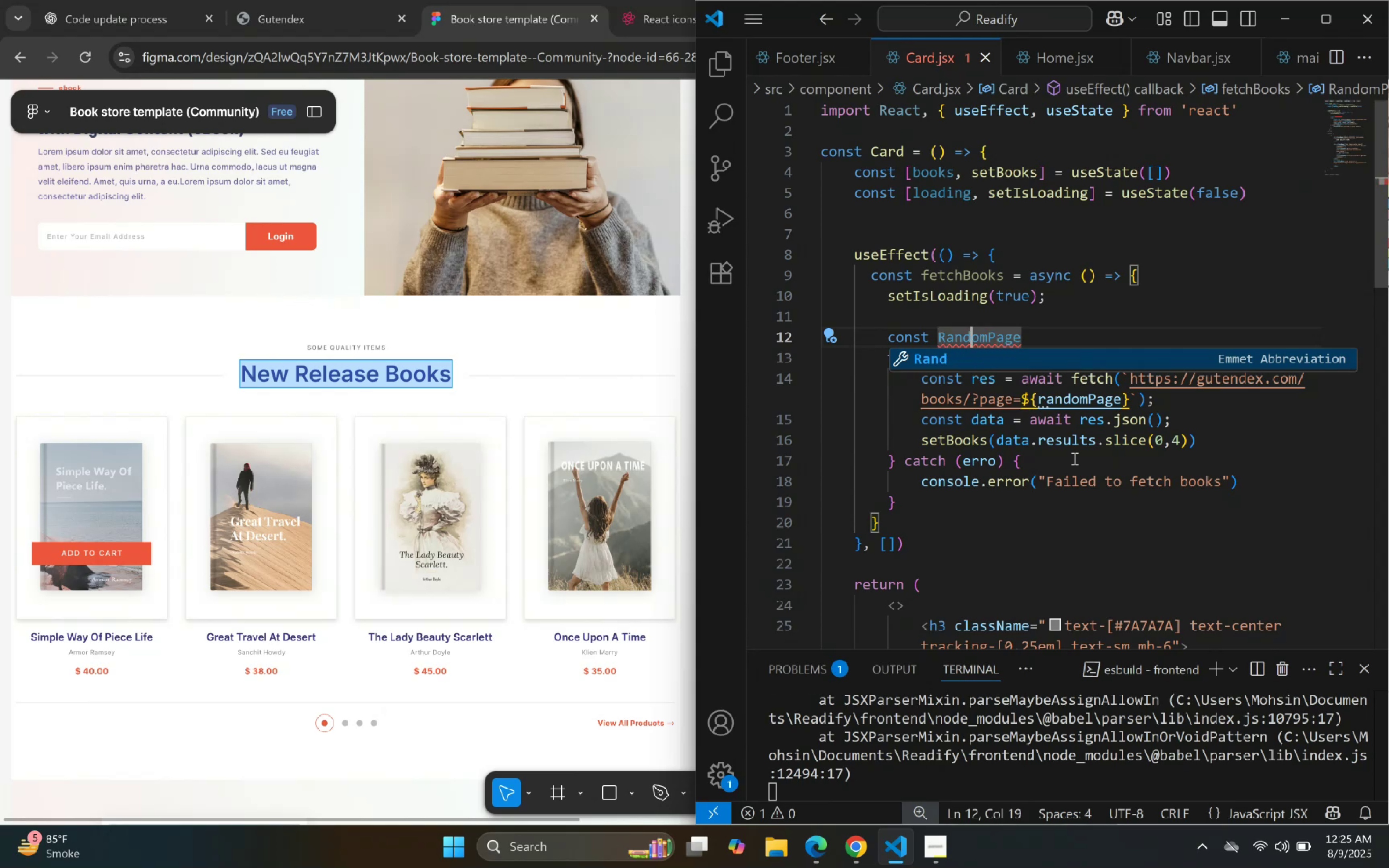 
key(ArrowLeft)
 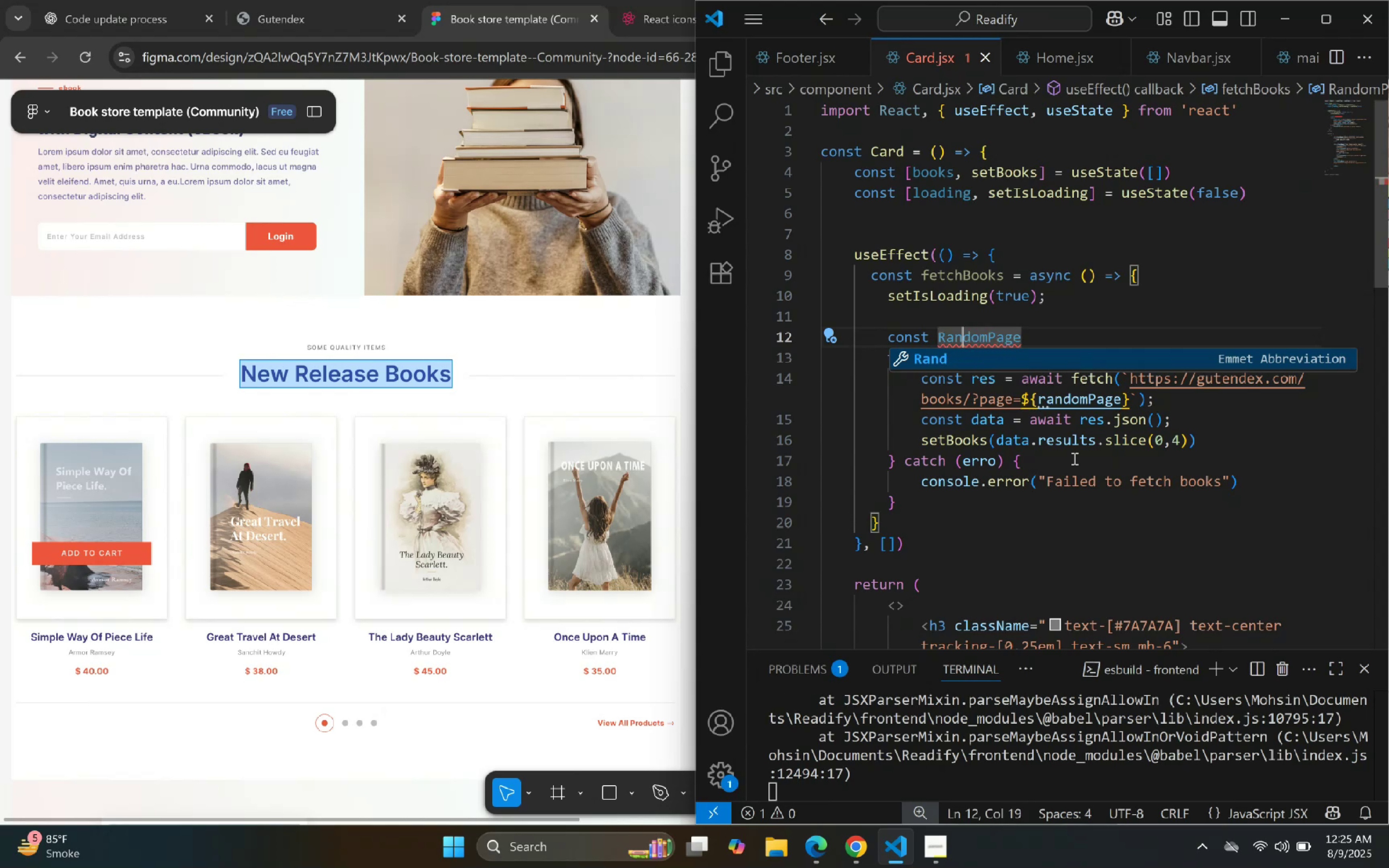 
key(ArrowLeft)
 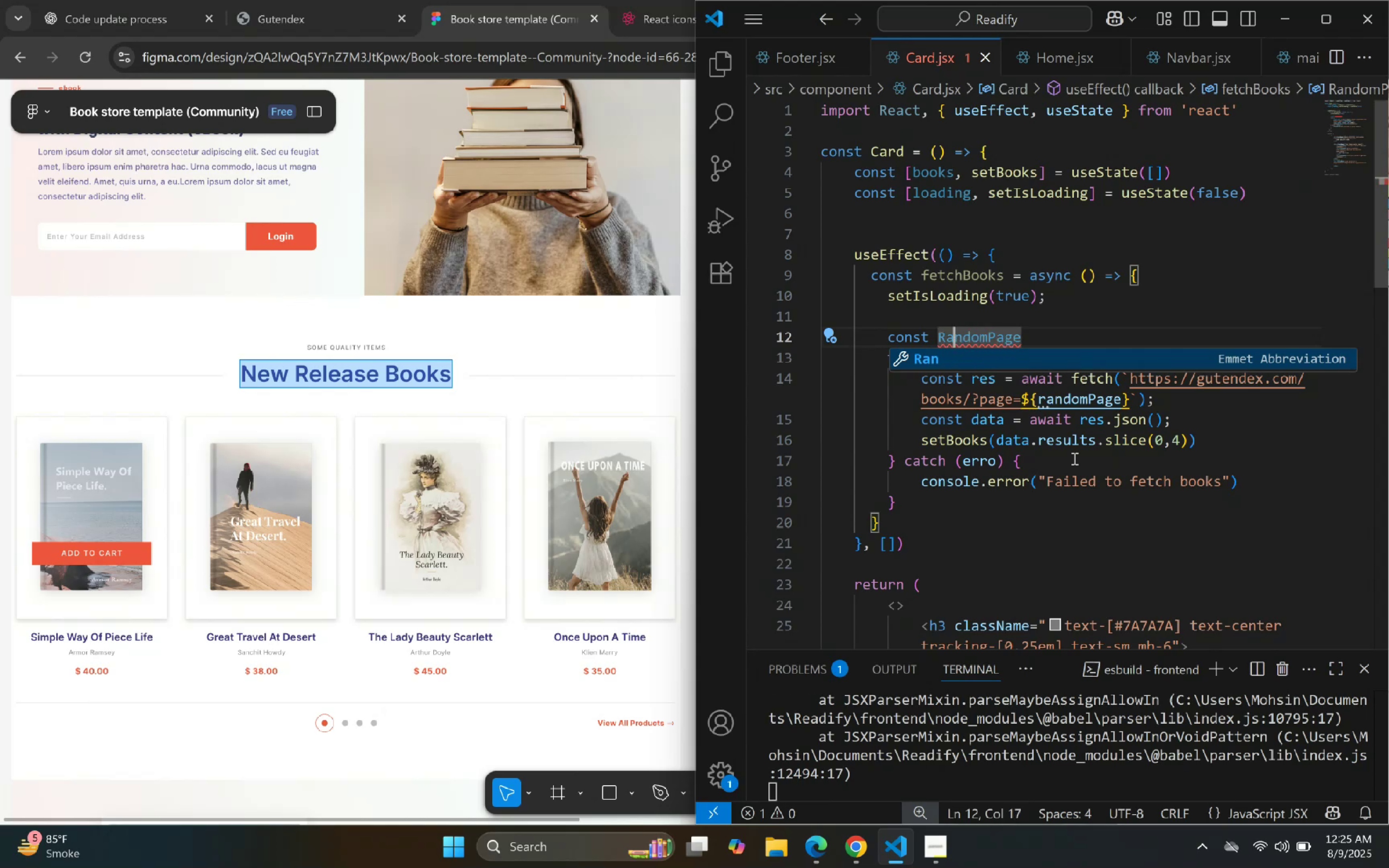 
key(ArrowLeft)
 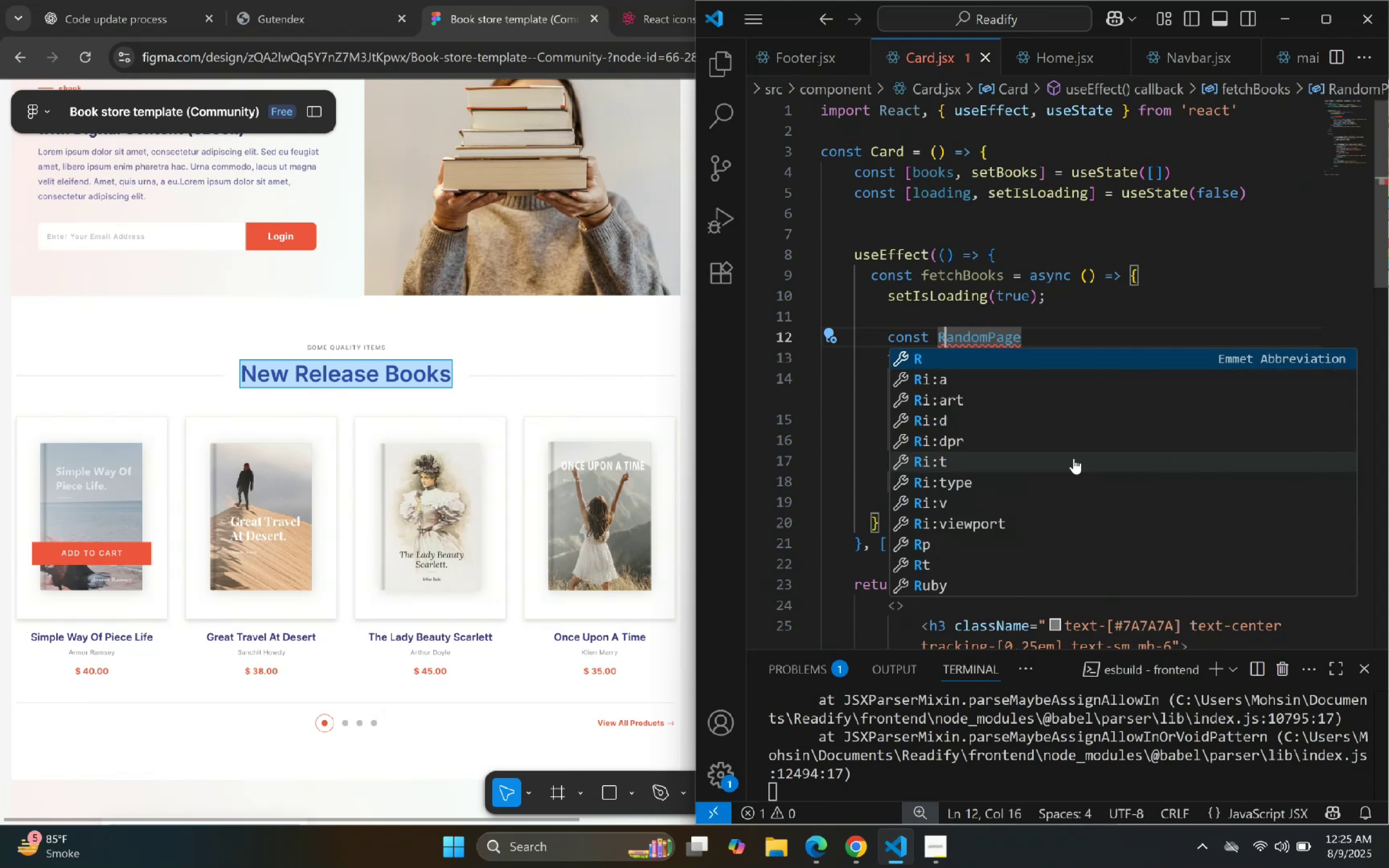 
key(Backspace)
 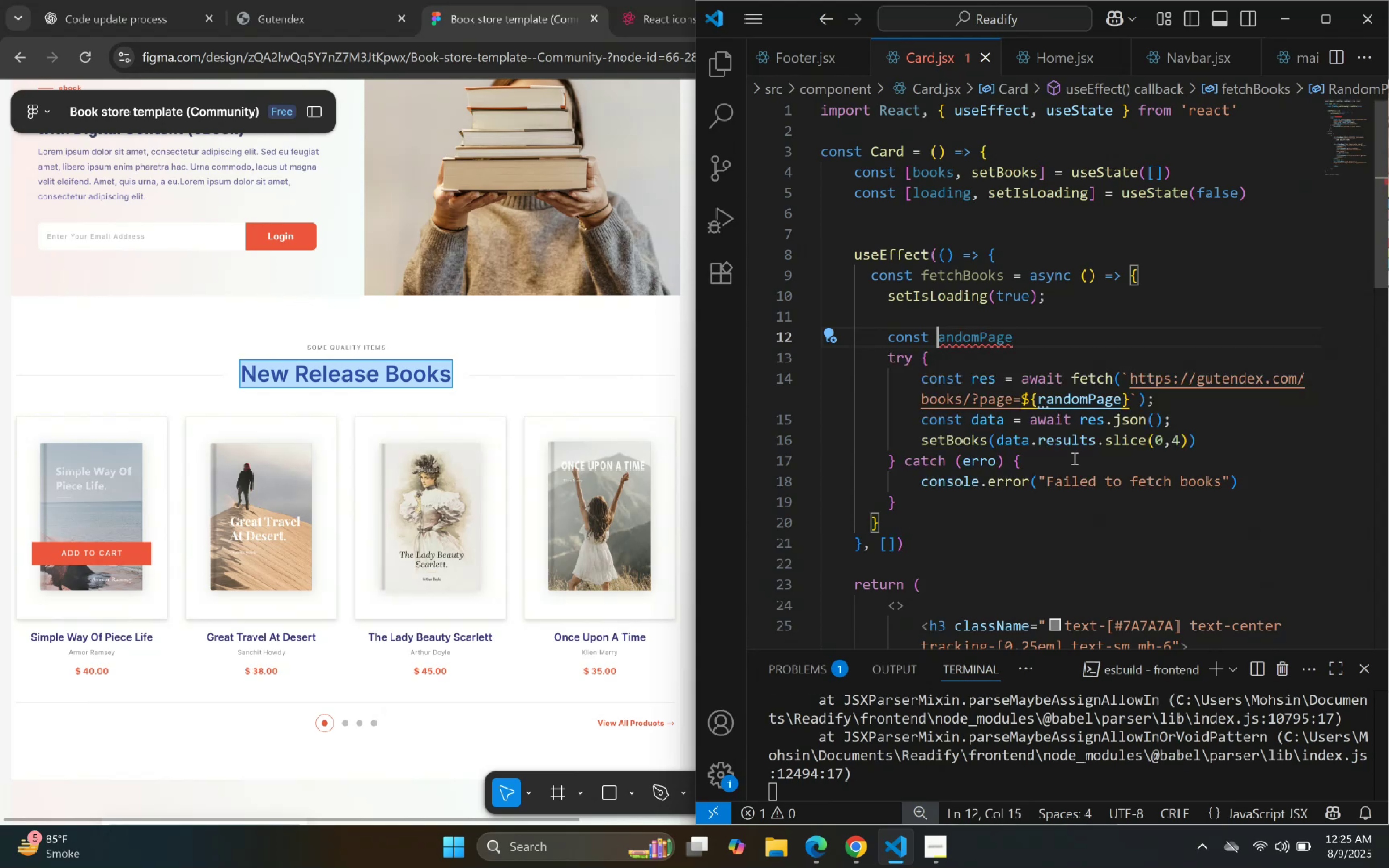 
key(R)
 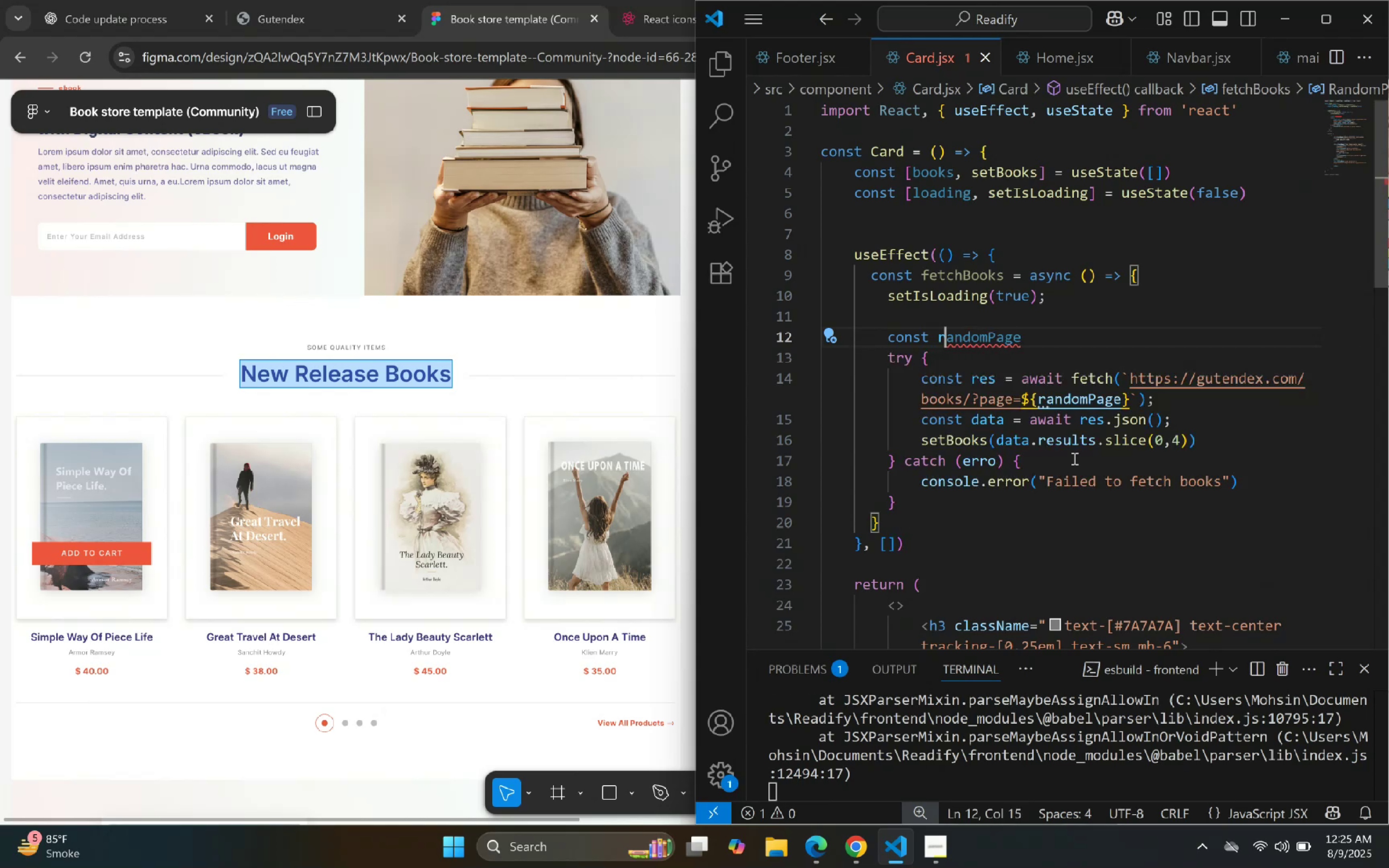 
key(ArrowRight)
 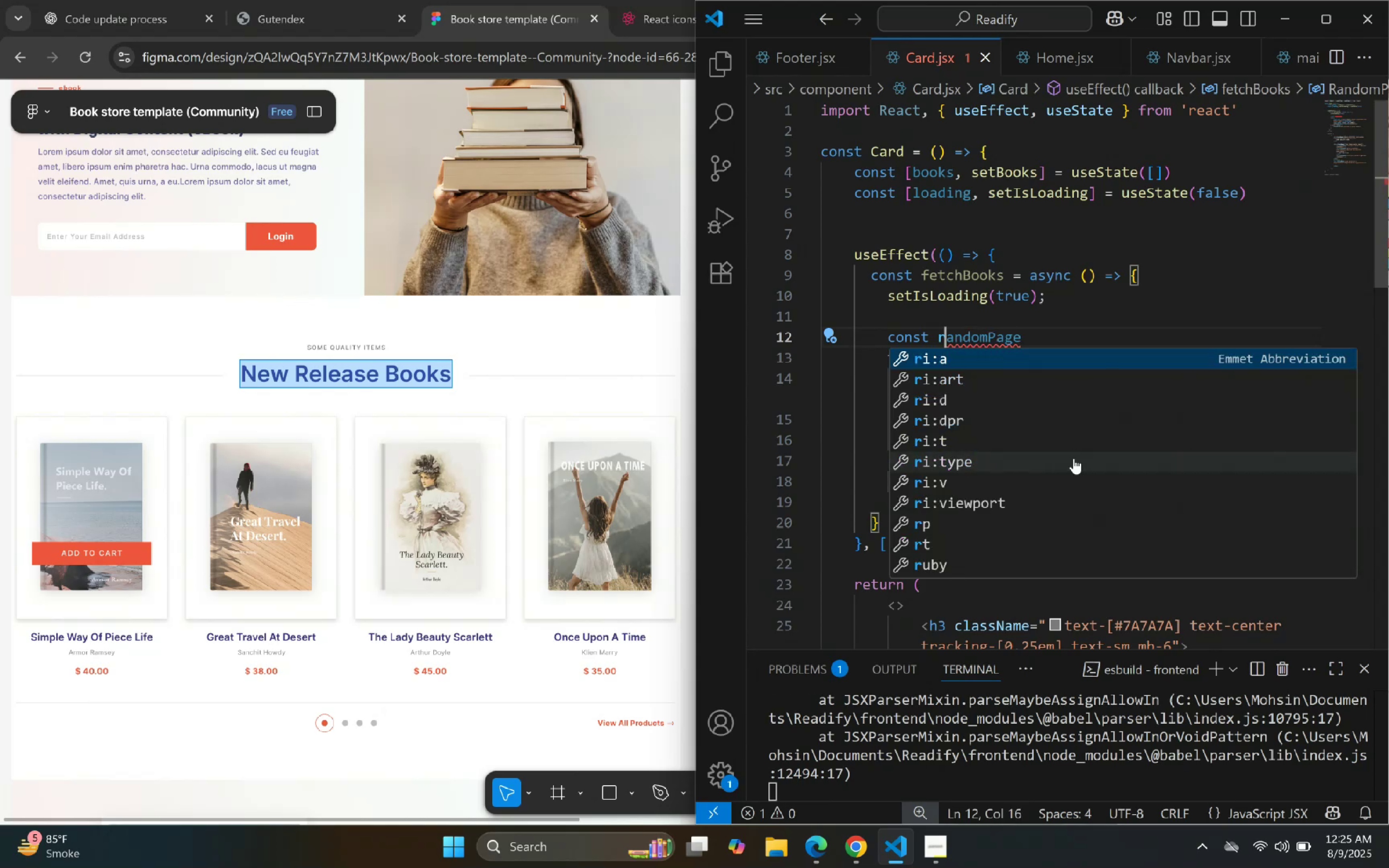 
key(ArrowRight)
 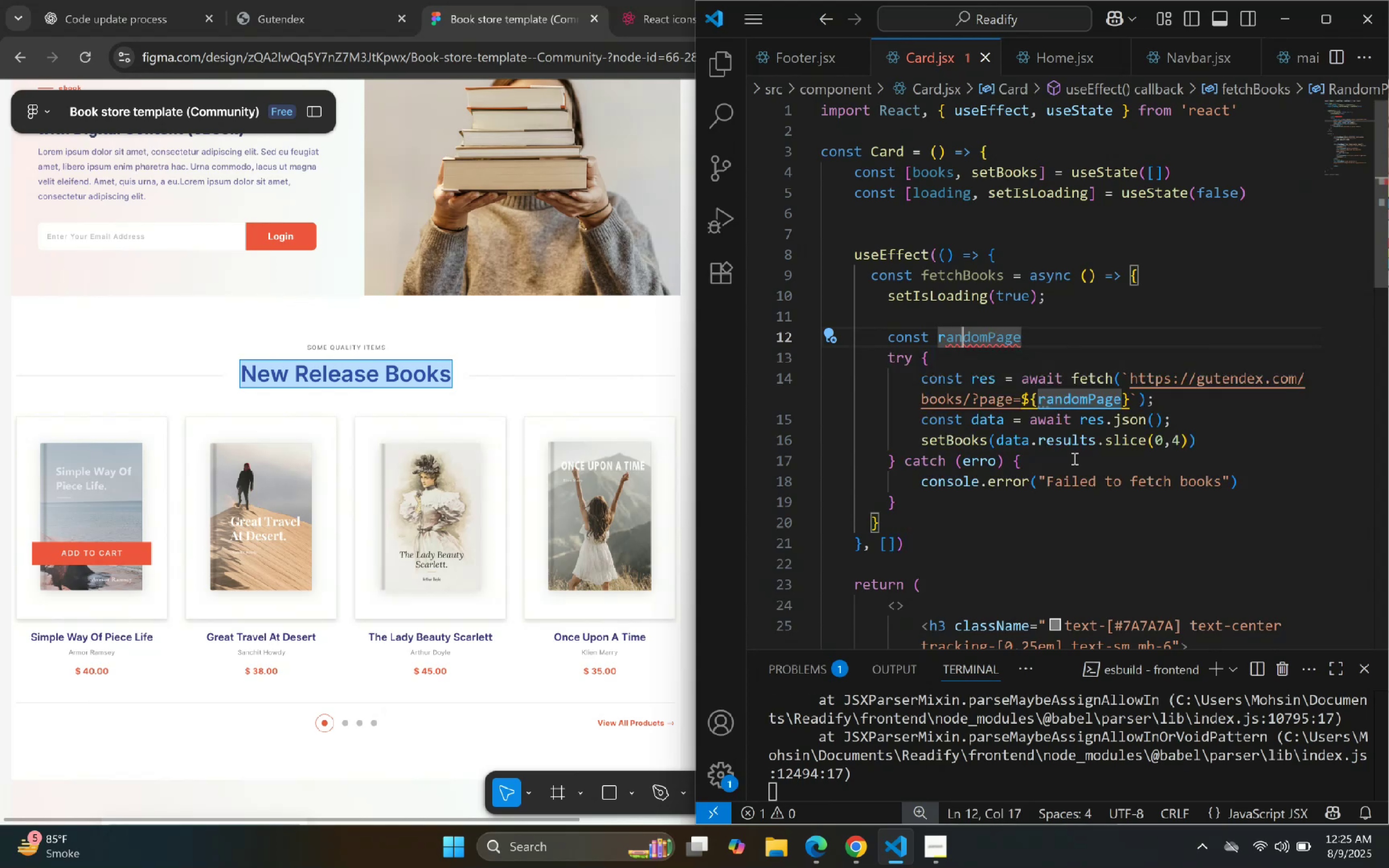 
key(ArrowRight)
 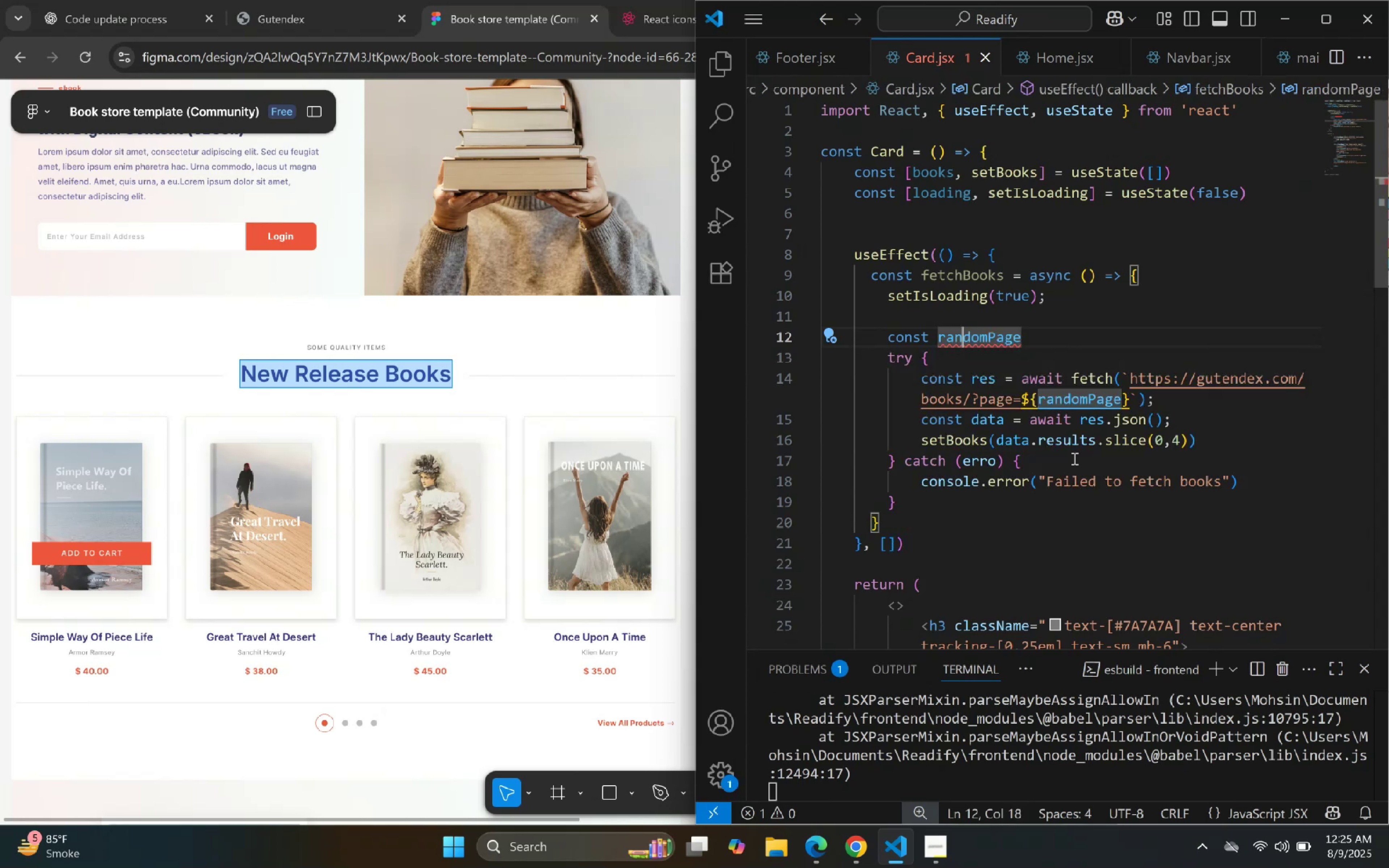 
key(ArrowRight)
 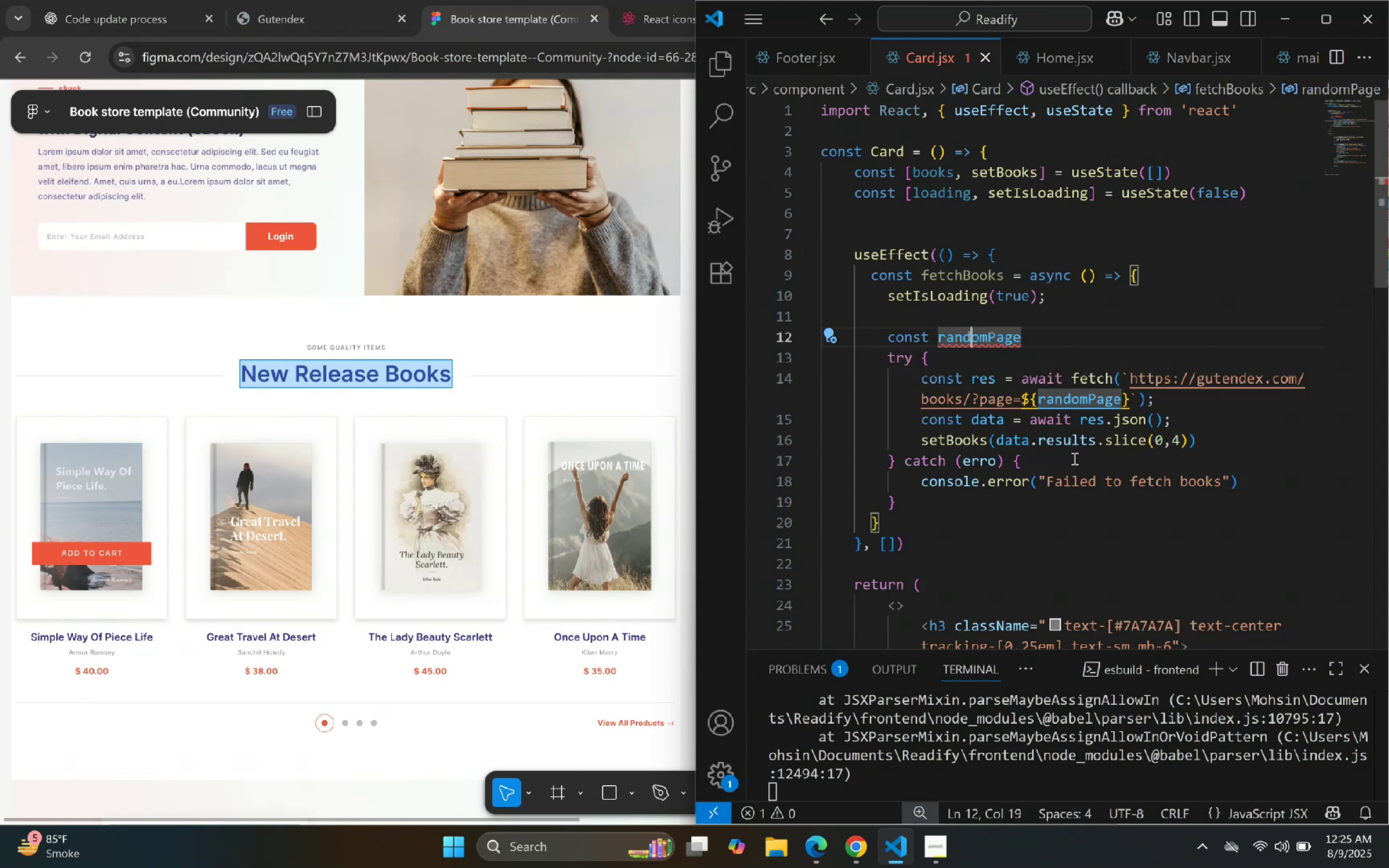 
key(ArrowRight)
 